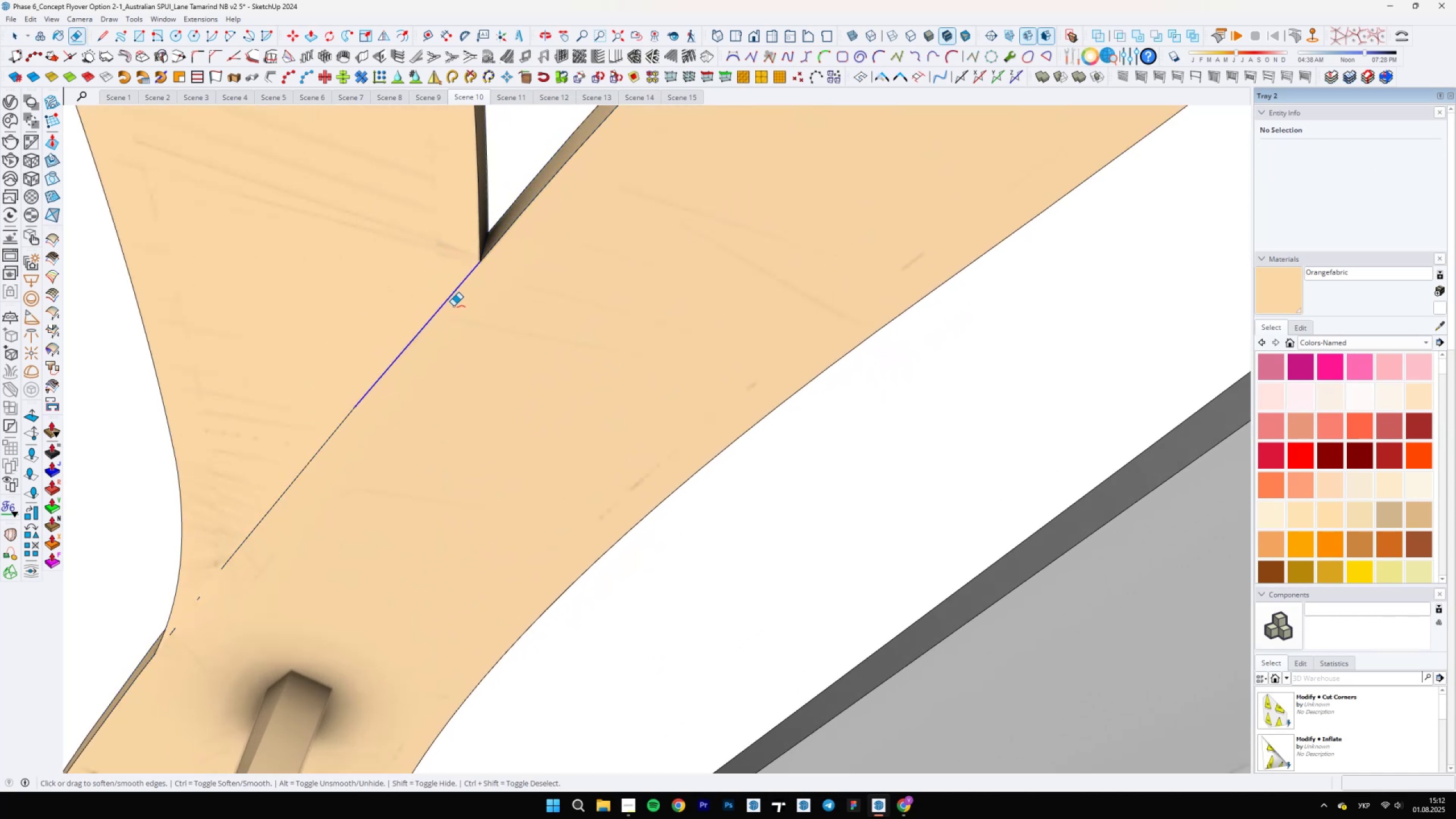 
left_click_drag(start_coordinate=[380, 376], to_coordinate=[314, 442])
 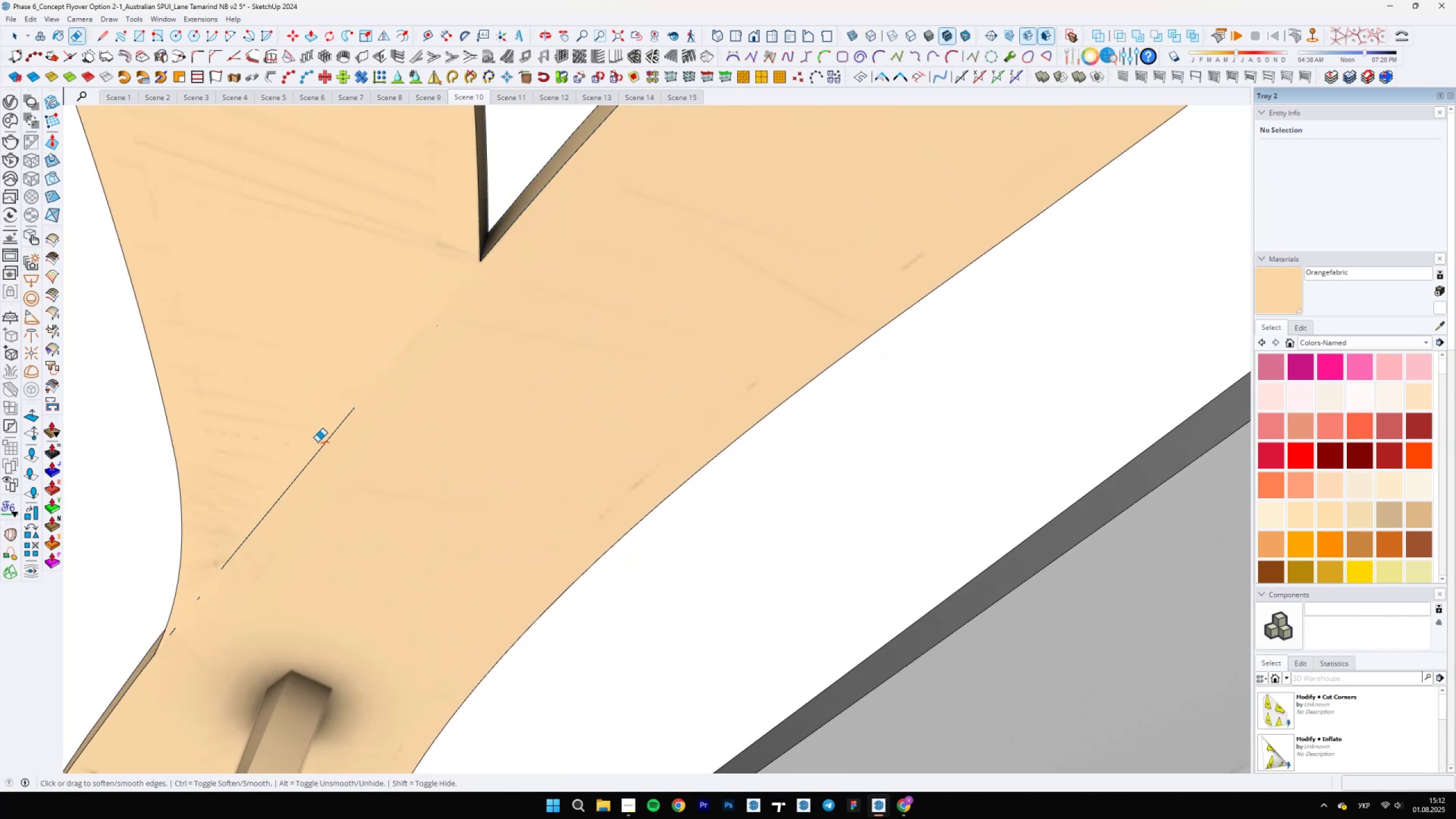 
left_click_drag(start_coordinate=[333, 438], to_coordinate=[339, 434])
 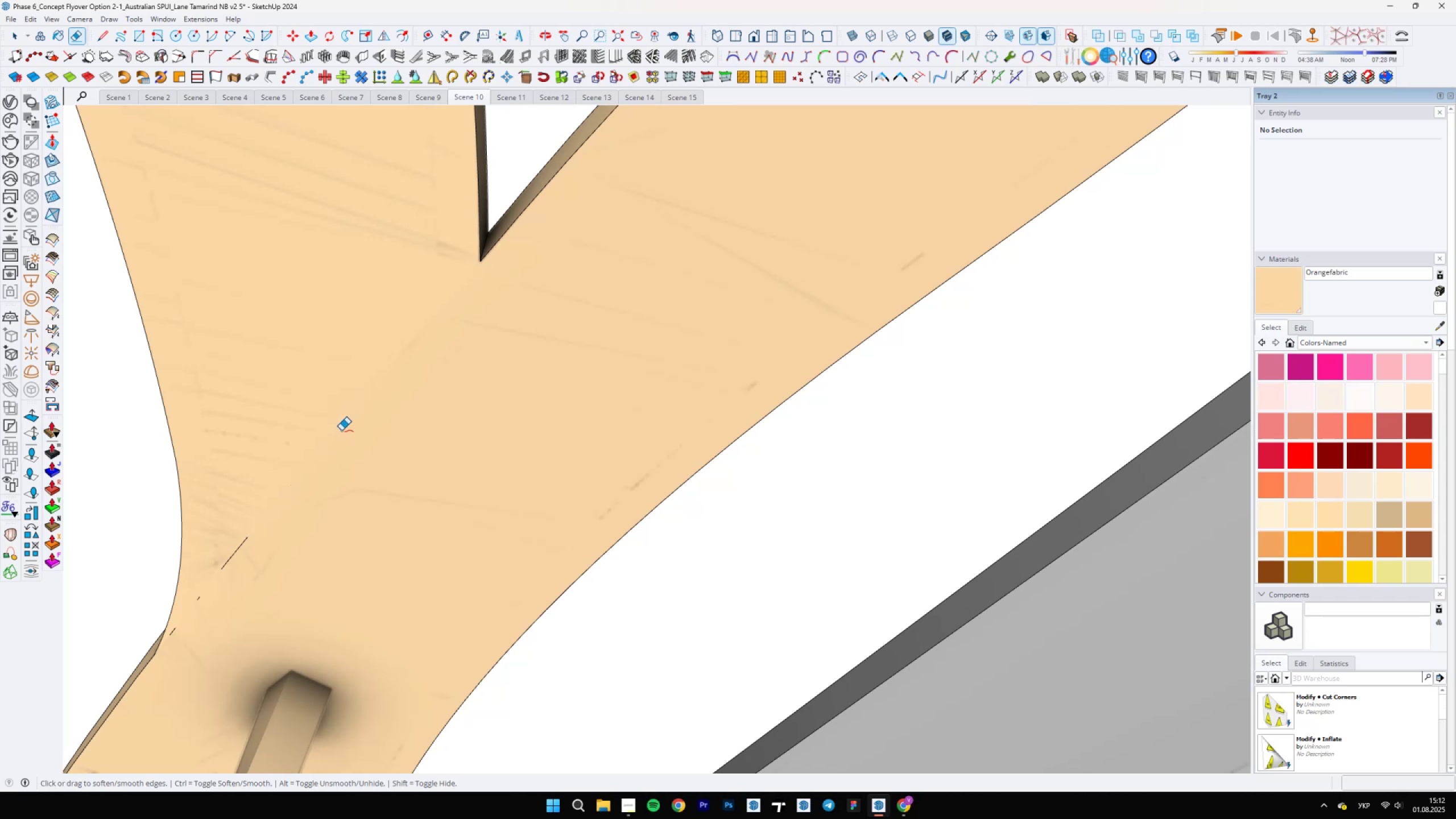 
scroll: coordinate [228, 562], scroll_direction: up, amount: 4.0
 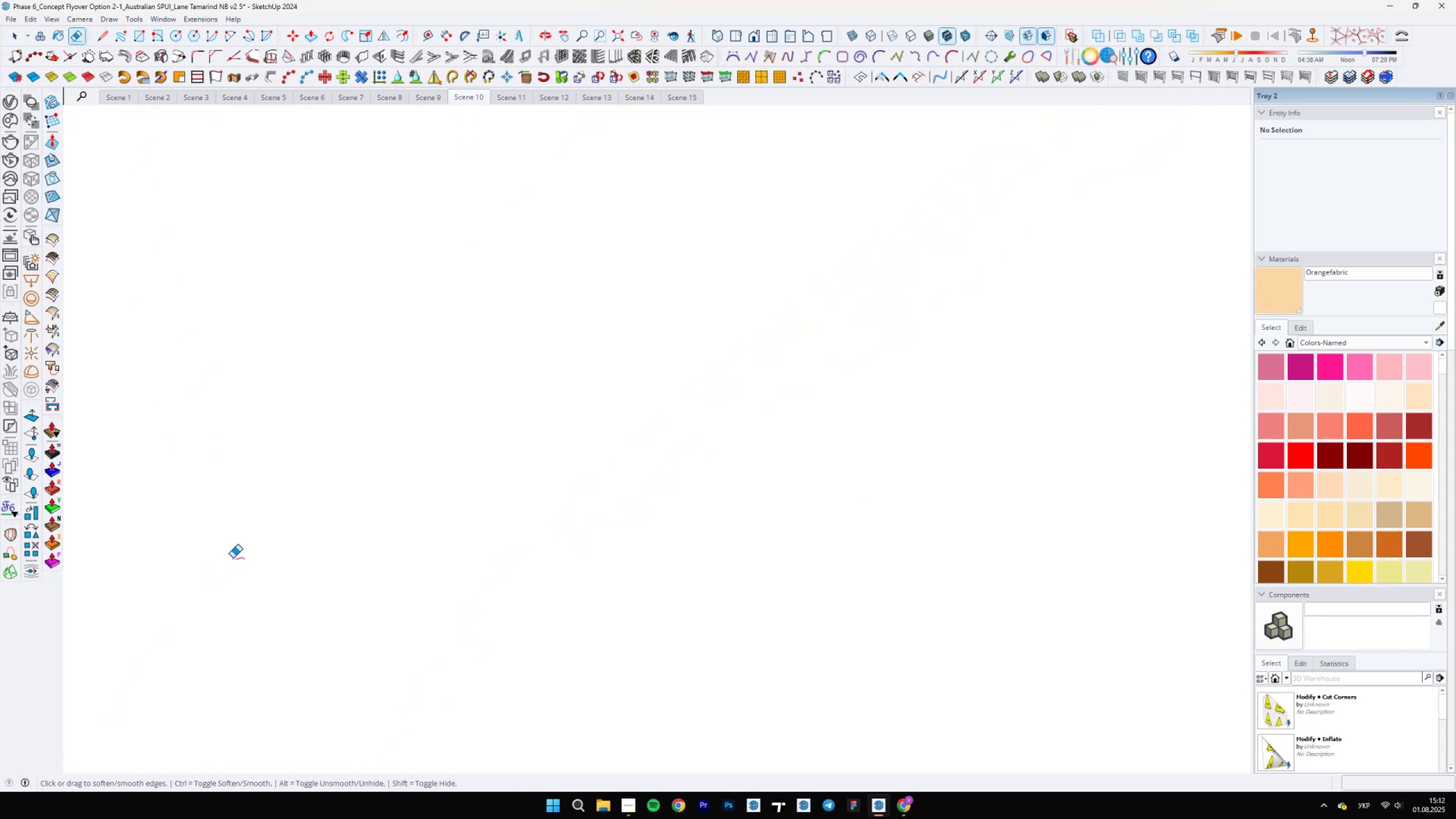 
key(Home)
 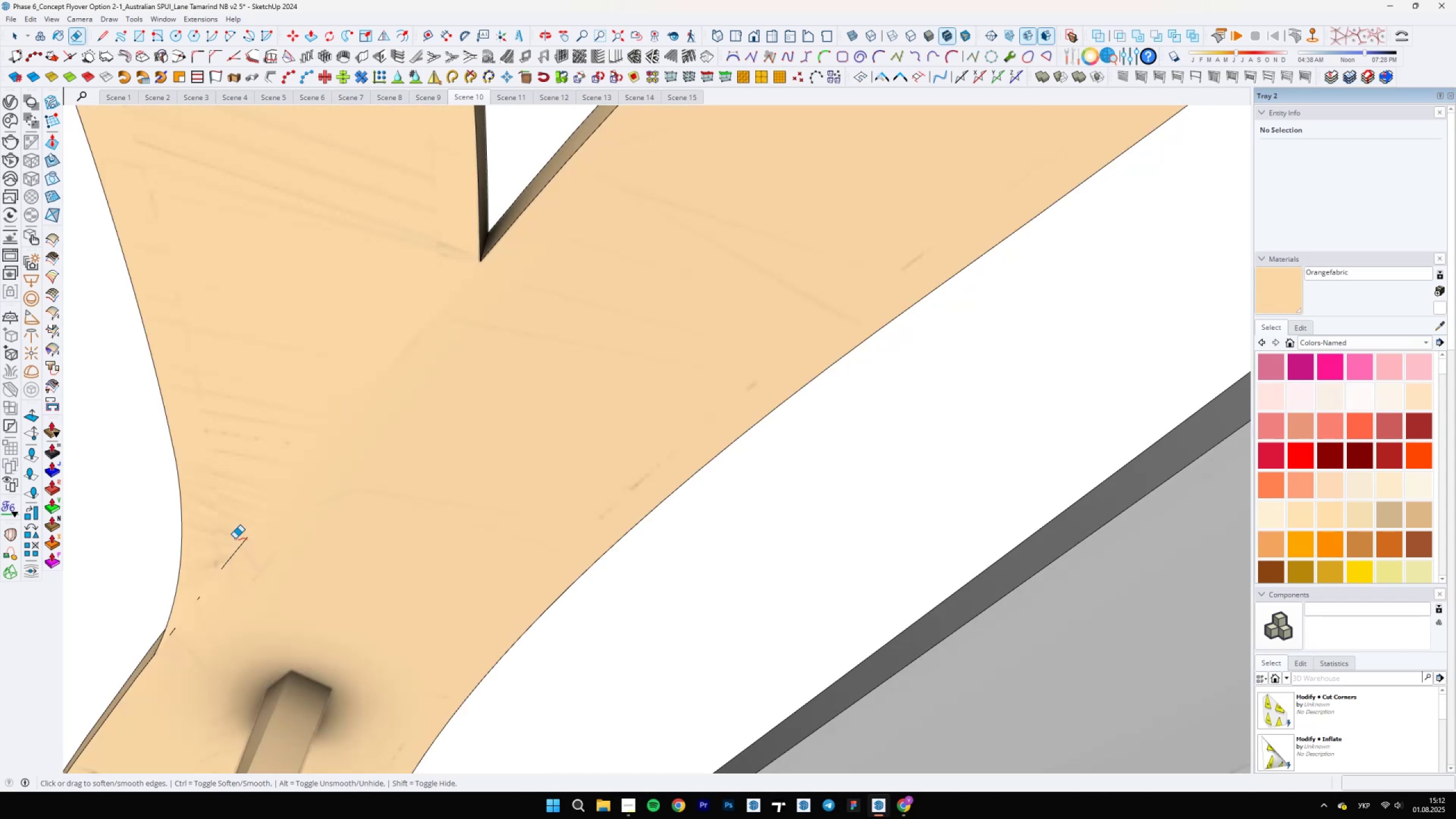 
scroll: coordinate [169, 634], scroll_direction: up, amount: 5.0
 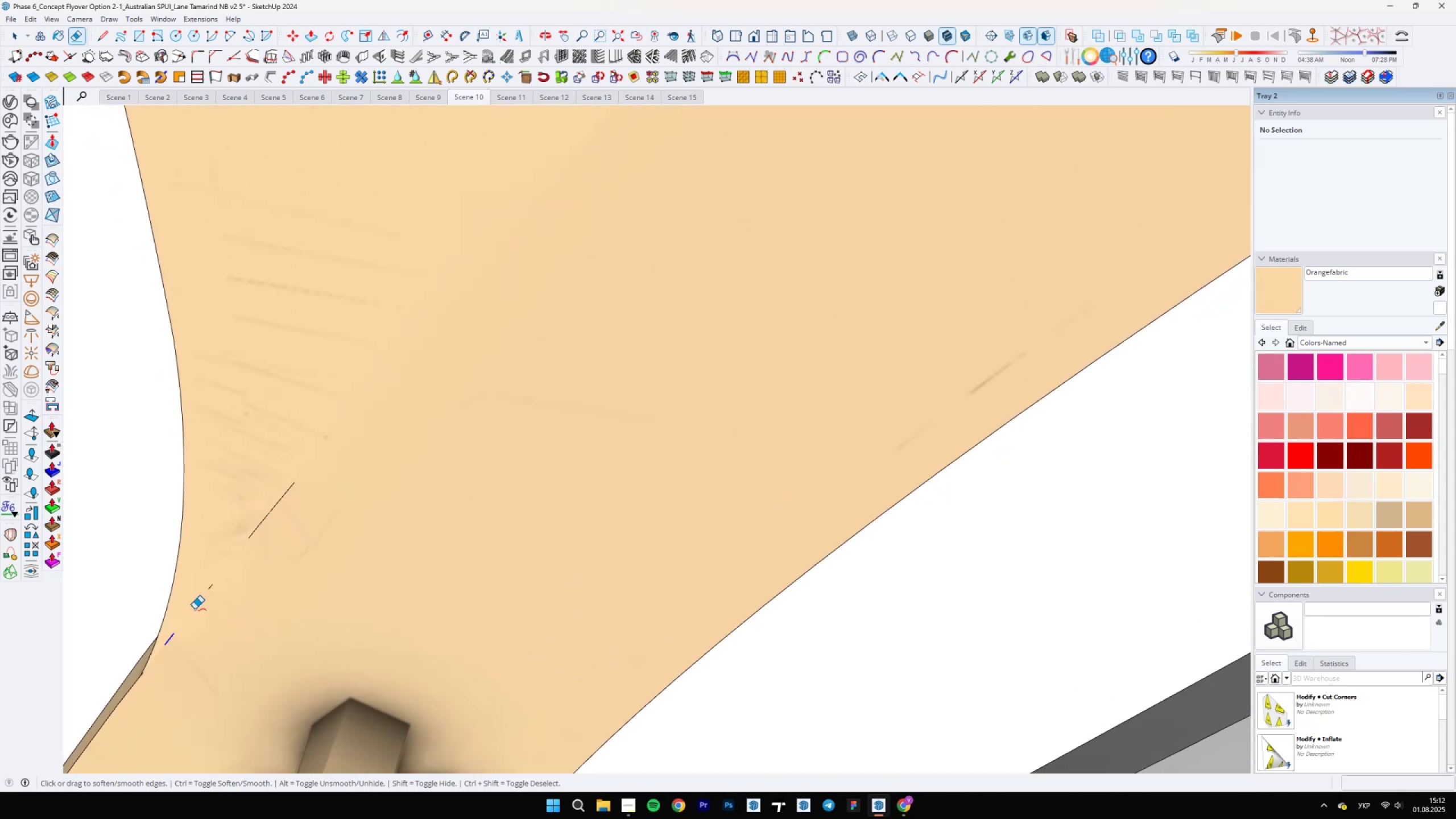 
left_click_drag(start_coordinate=[217, 576], to_coordinate=[210, 588])
 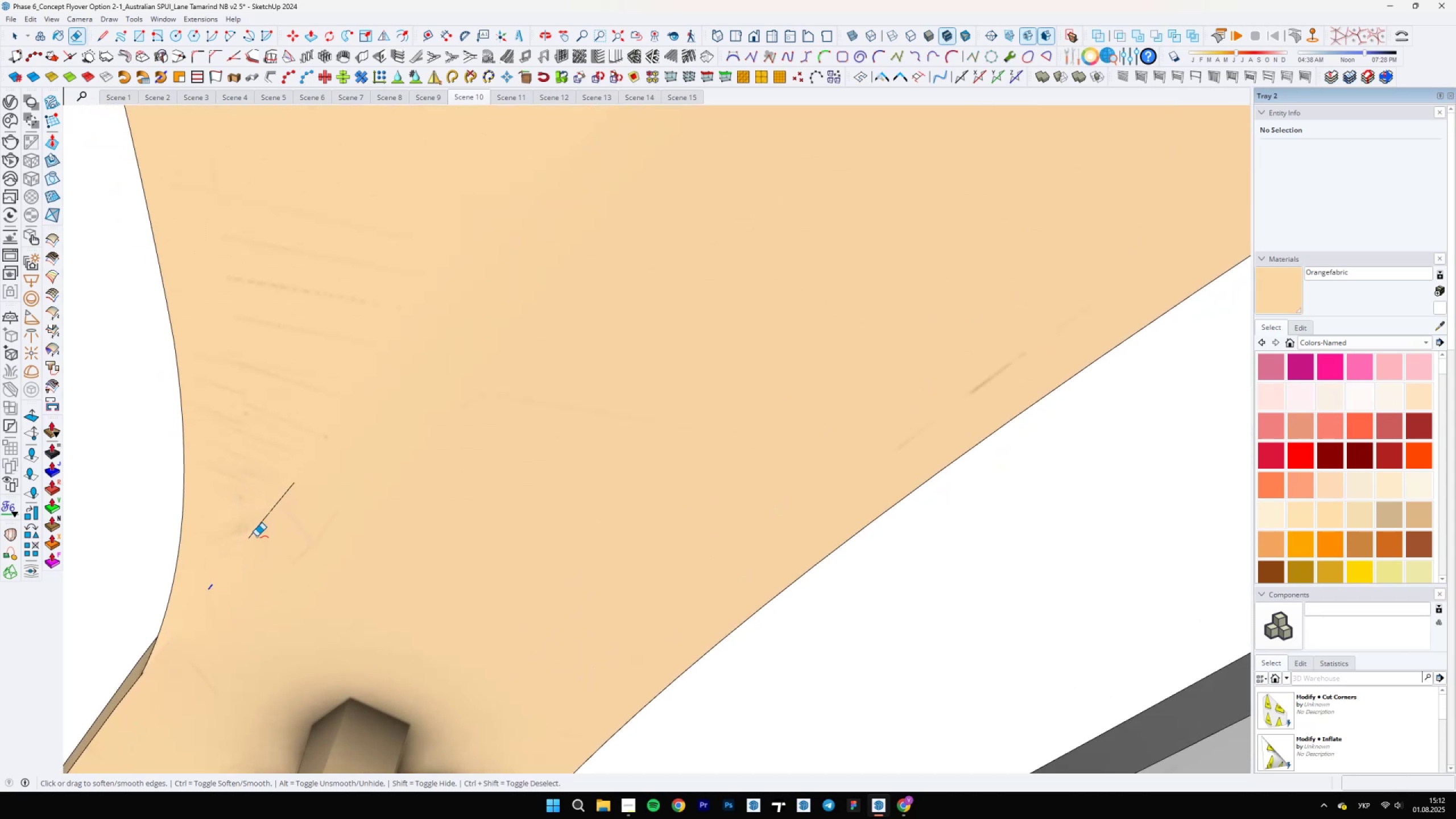 
left_click_drag(start_coordinate=[266, 512], to_coordinate=[269, 521])
 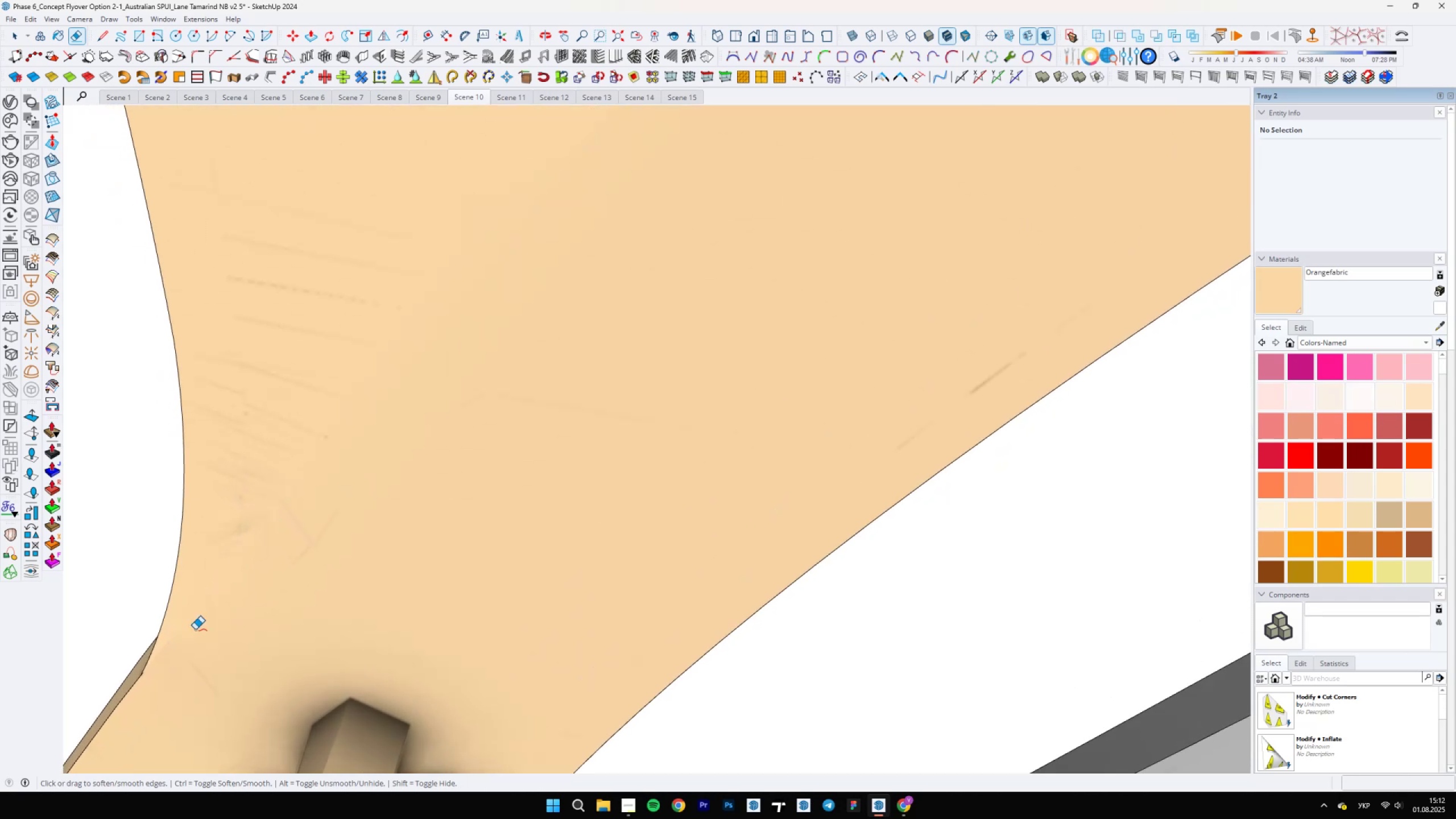 
scroll: coordinate [145, 665], scroll_direction: up, amount: 21.0
 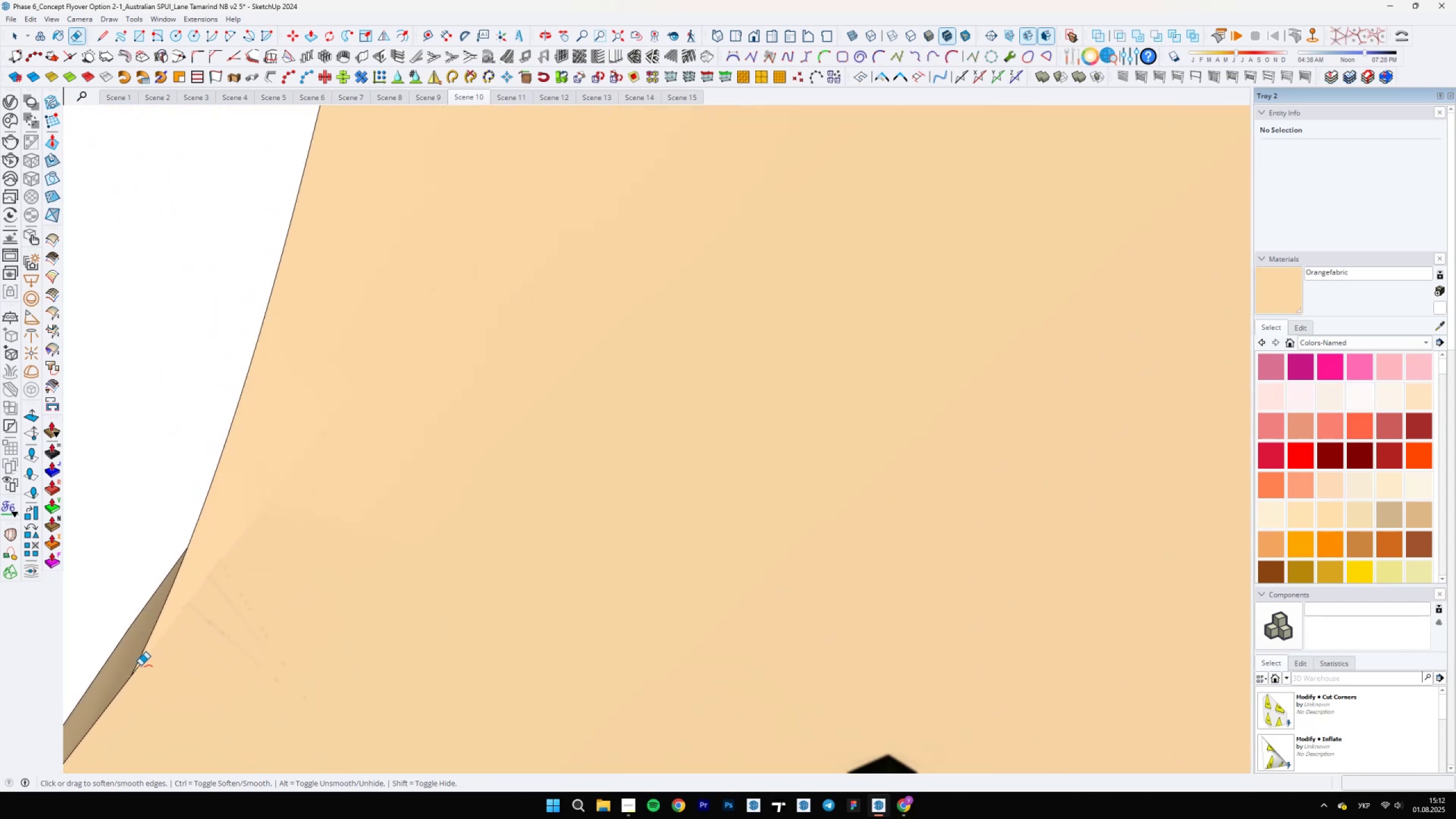 
left_click([140, 665])
 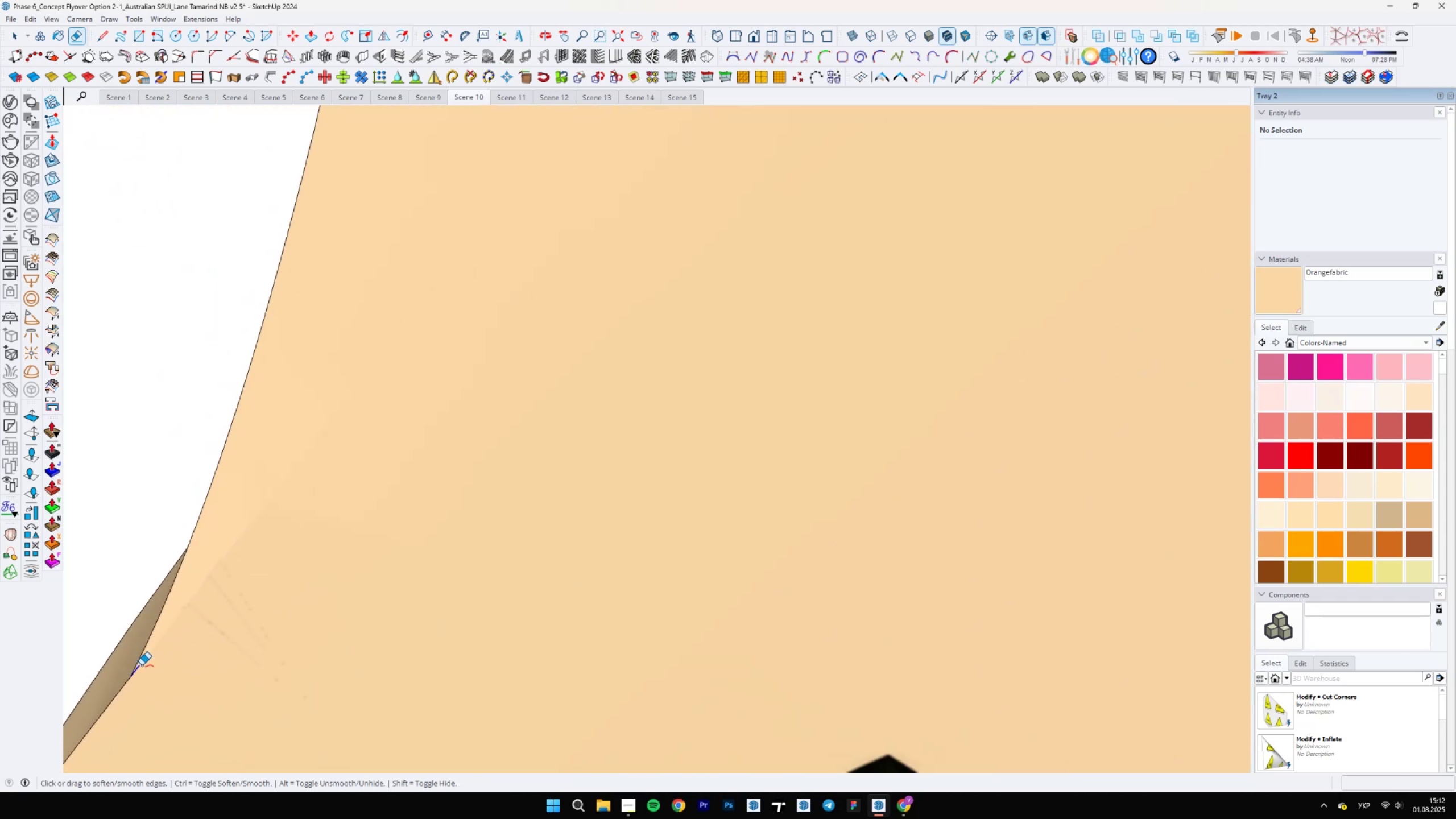 
scroll: coordinate [315, 543], scroll_direction: down, amount: 24.0
 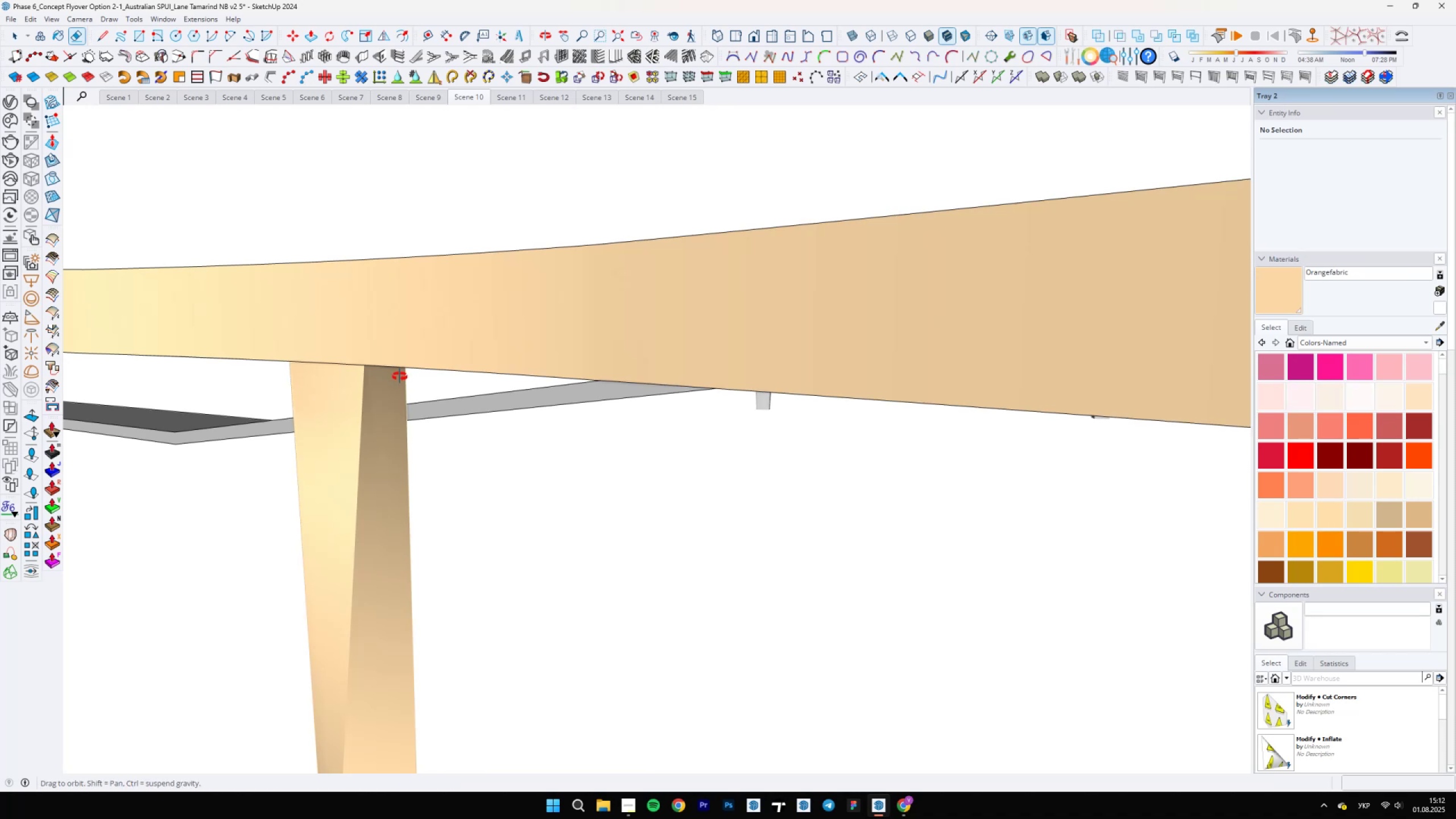 
key(Space)
 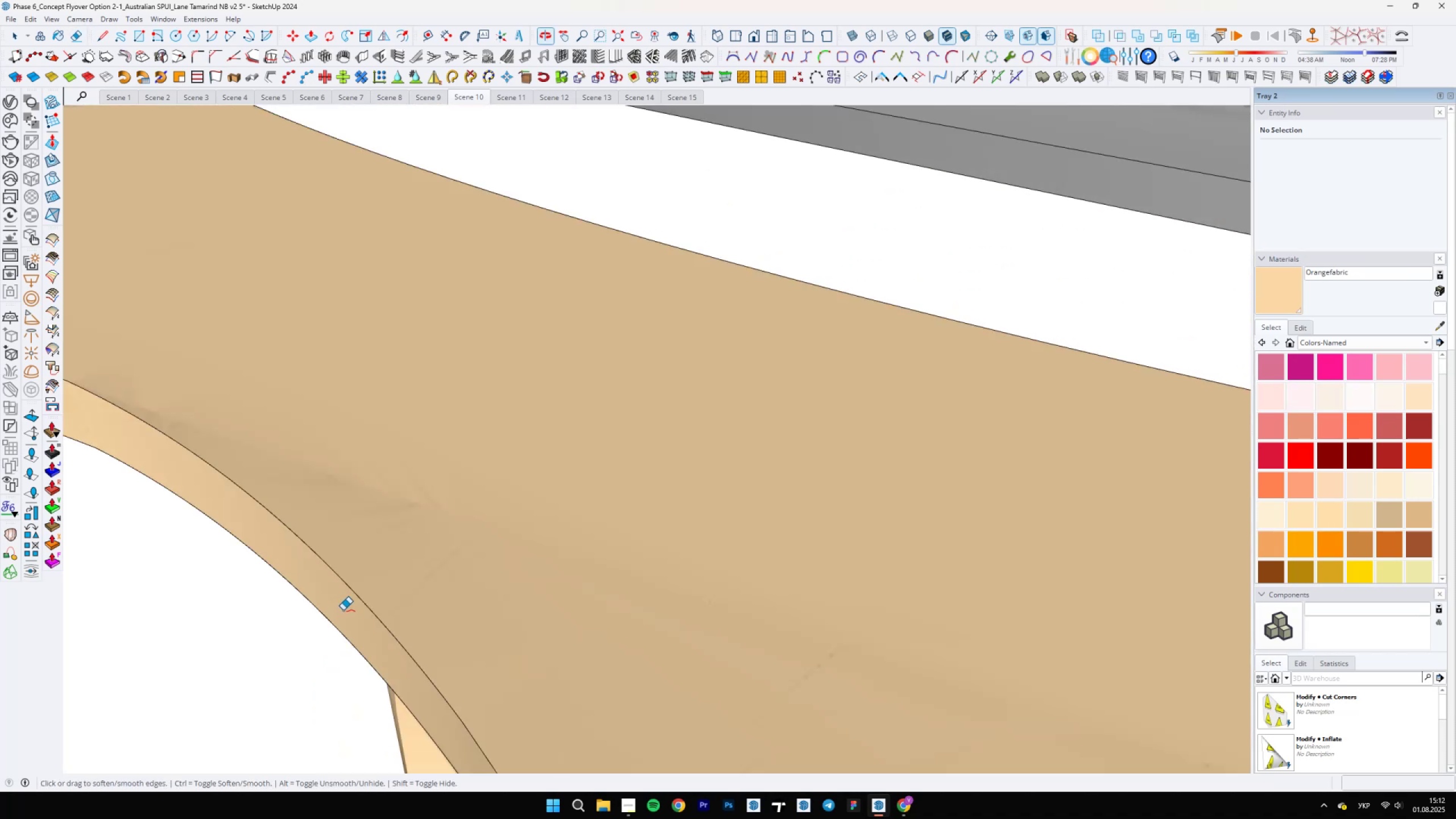 
scroll: coordinate [379, 583], scroll_direction: down, amount: 67.0
 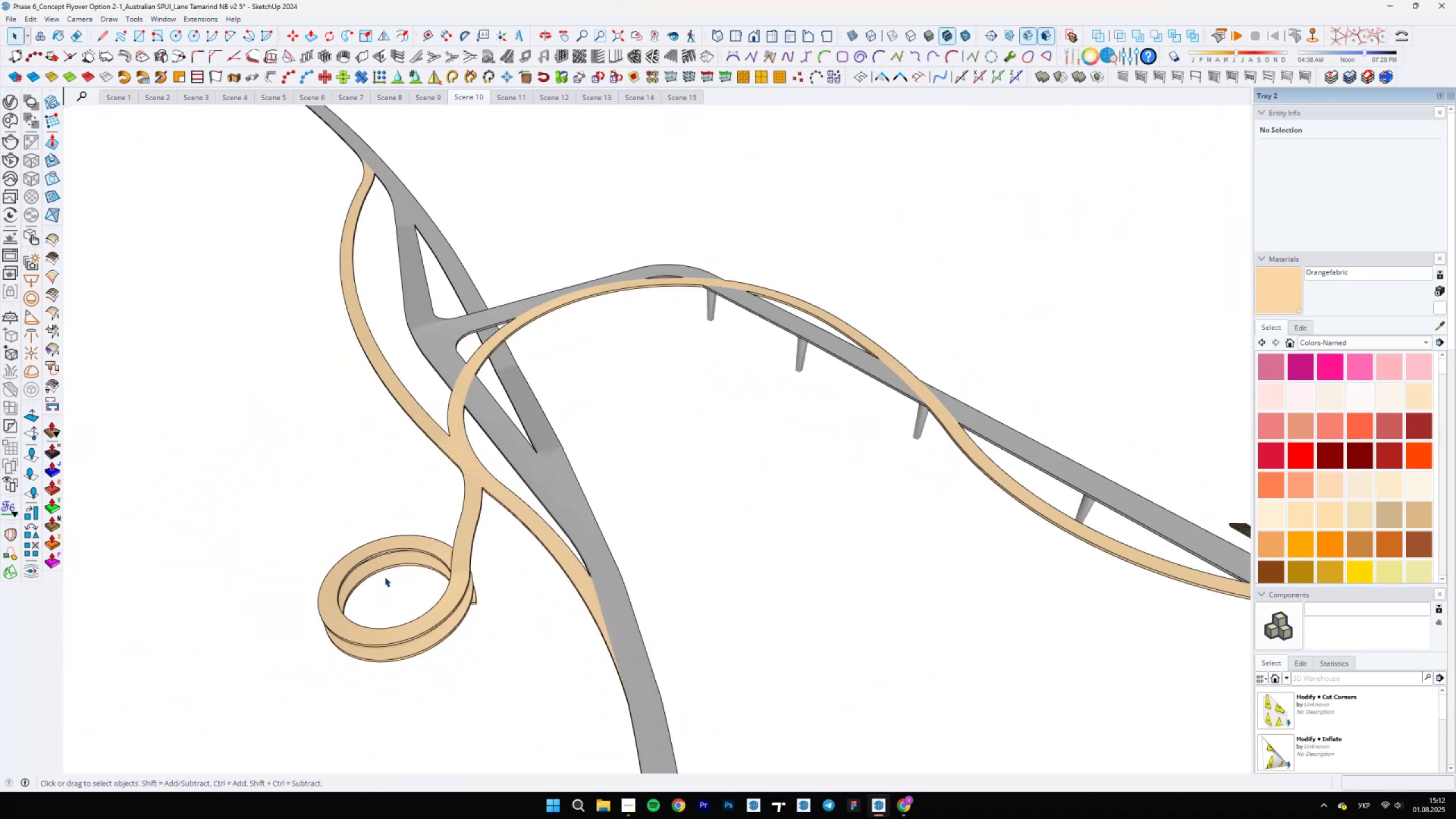 
key(Escape)
 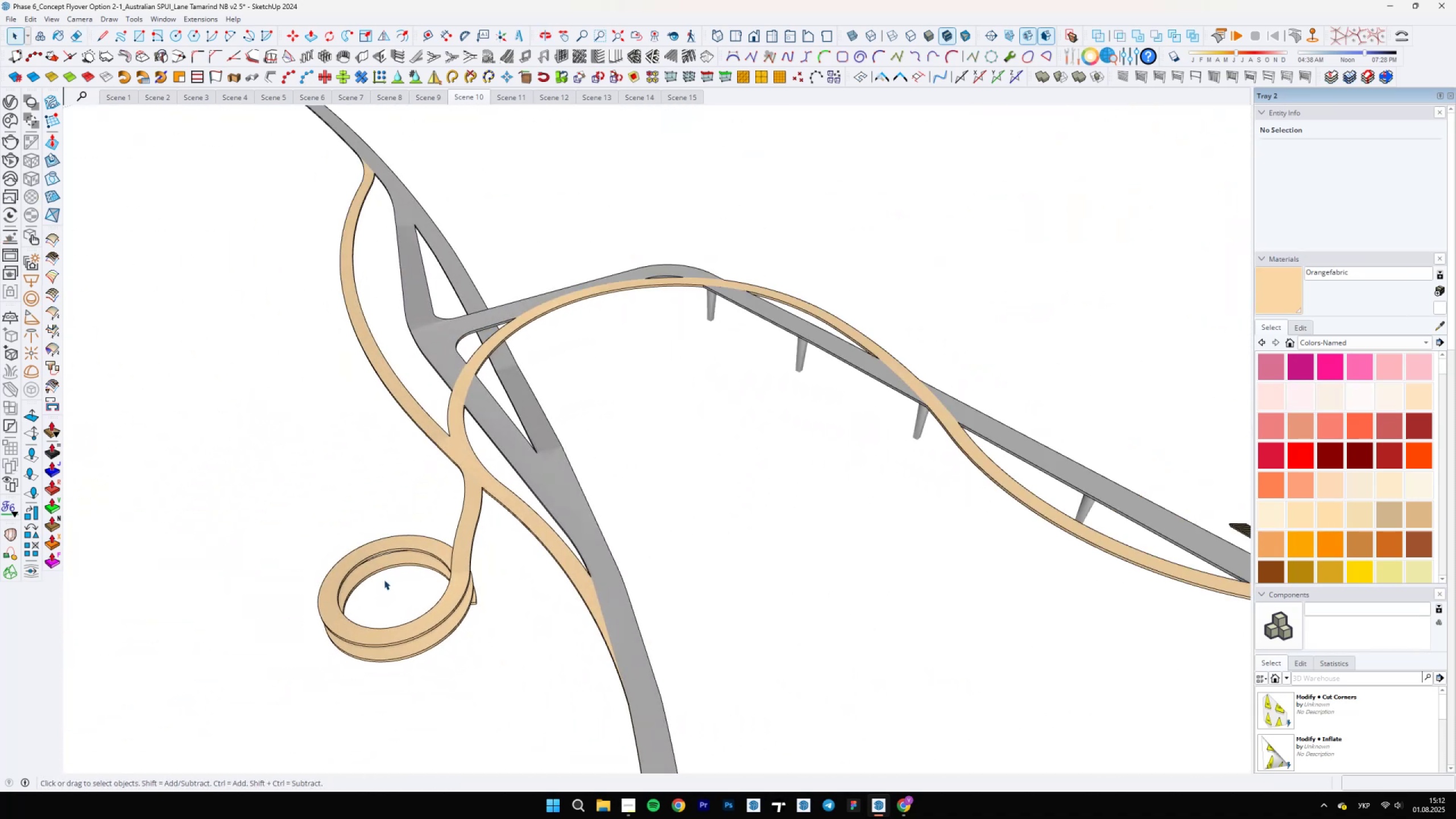 
scroll: coordinate [385, 577], scroll_direction: down, amount: 5.0
 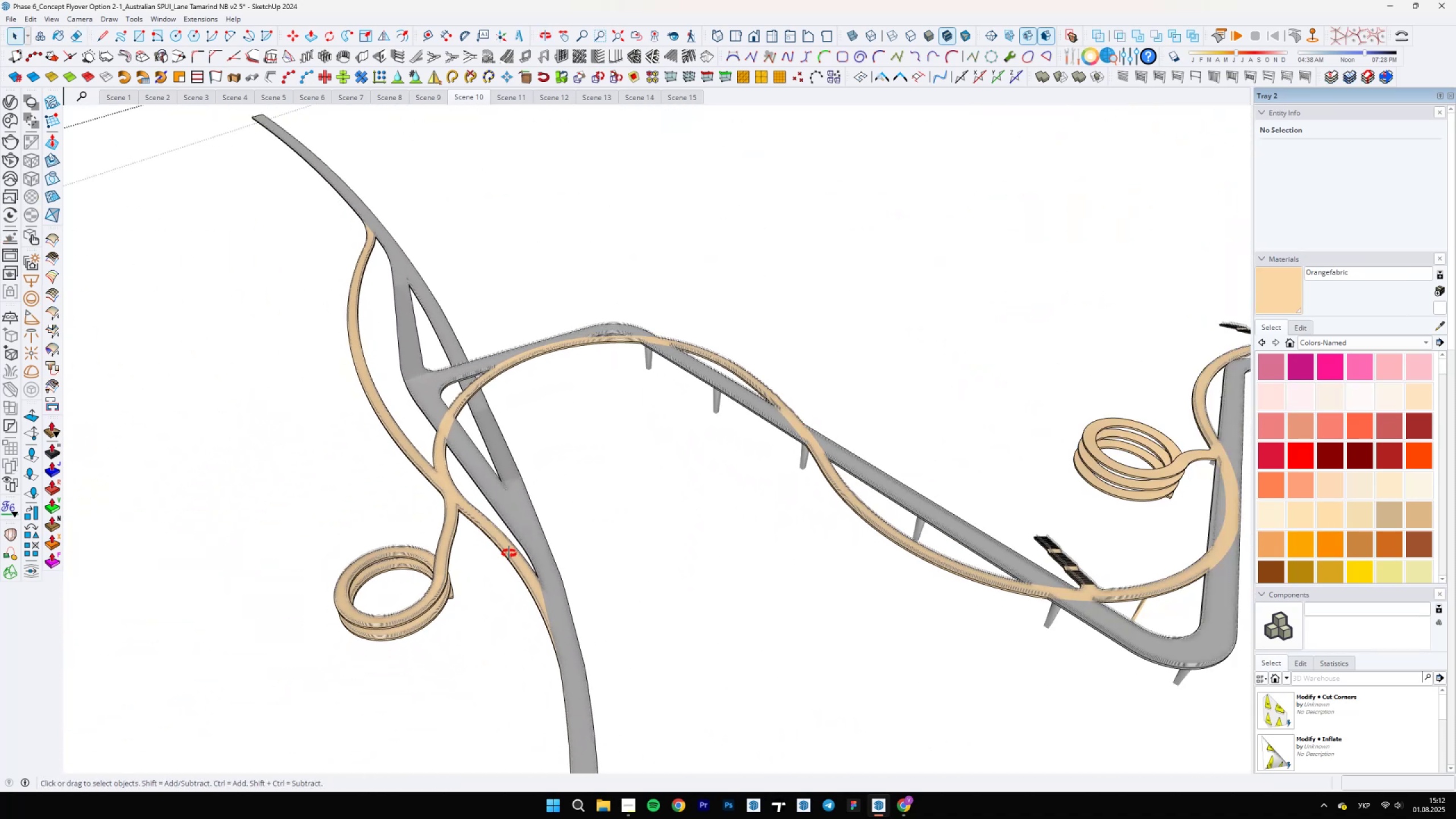 
key(Escape)
 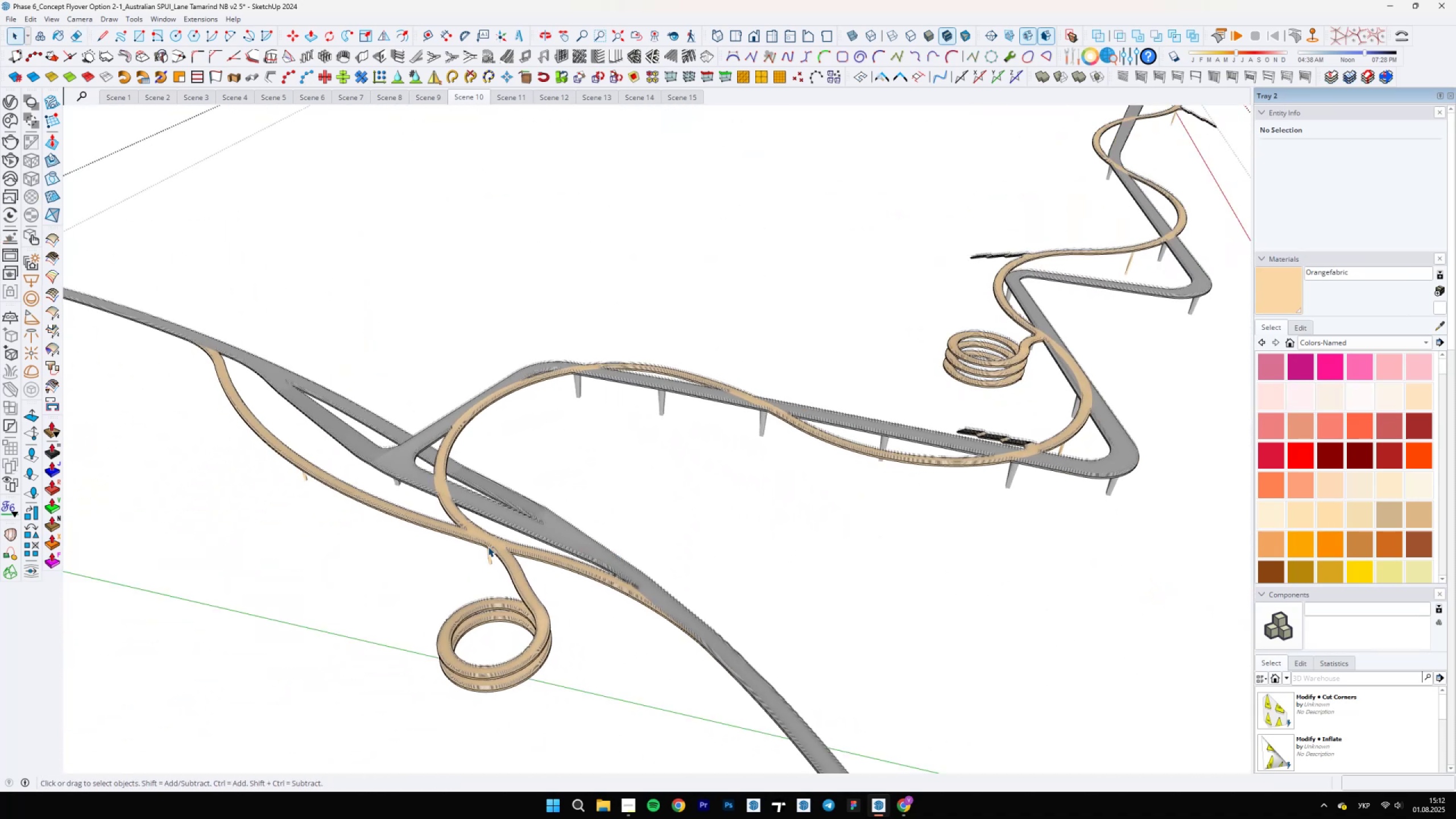 
scroll: coordinate [433, 527], scroll_direction: down, amount: 4.0
 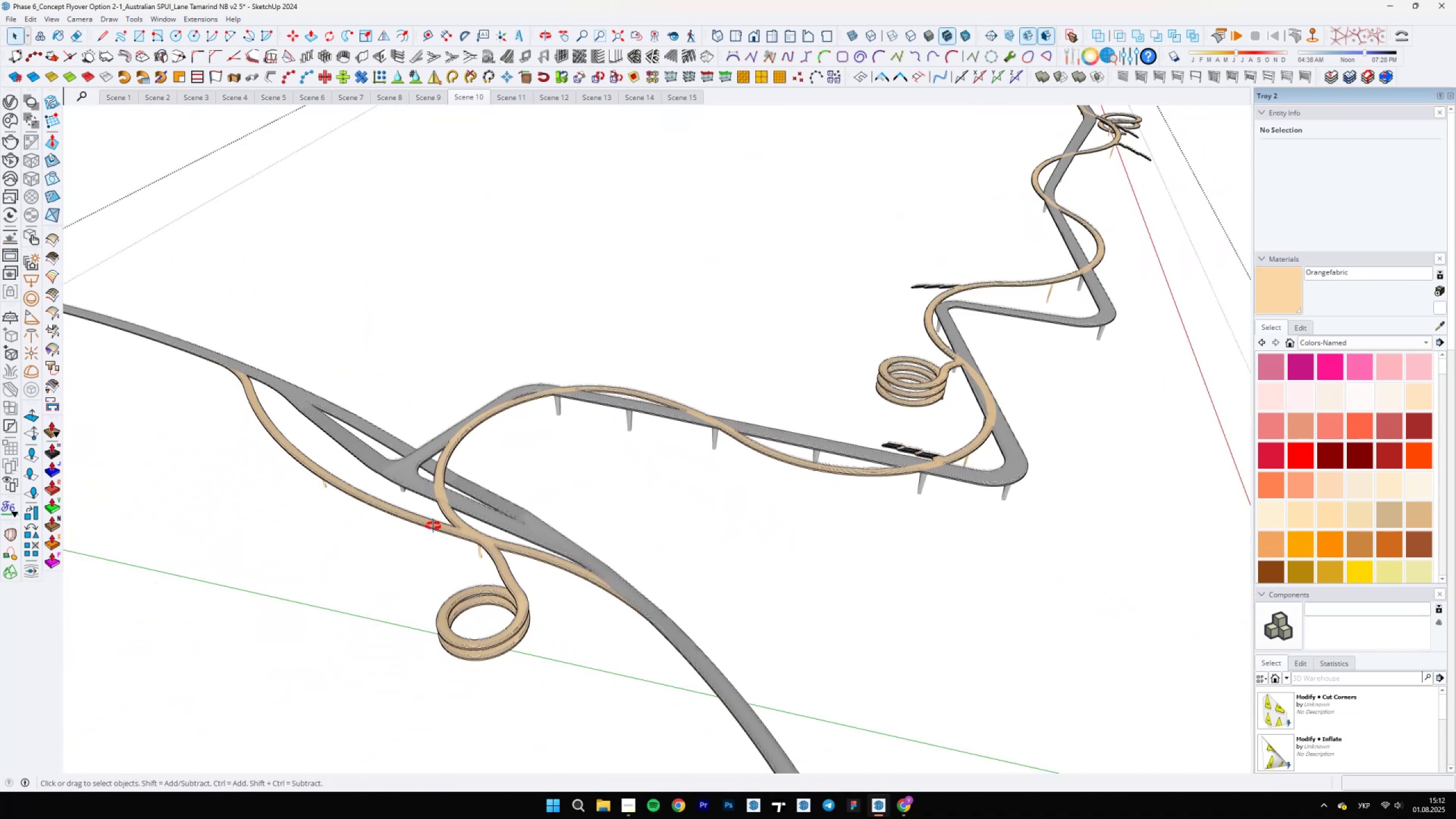 
key(Escape)
 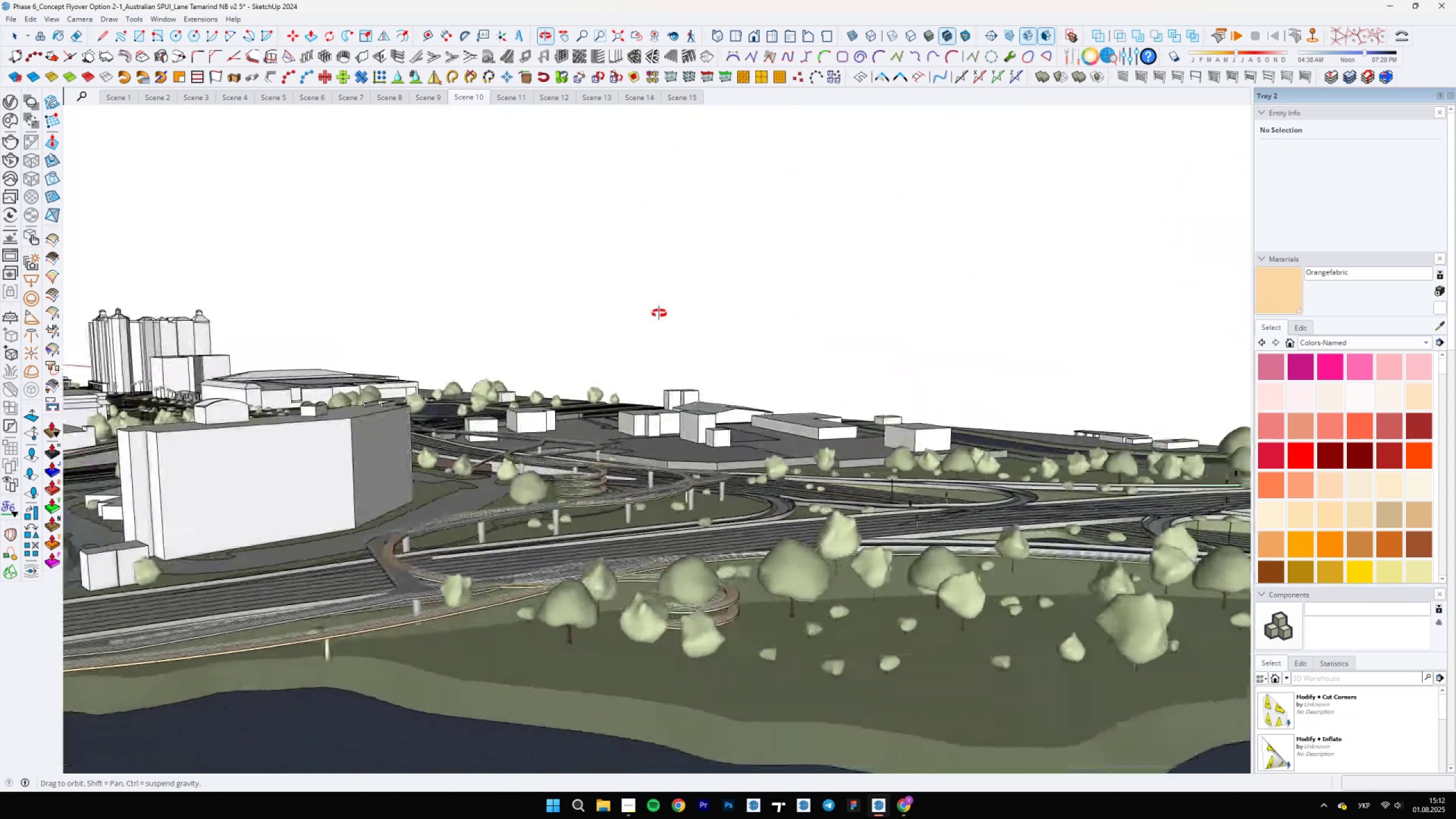 
hold_key(key=ShiftLeft, duration=0.6)
 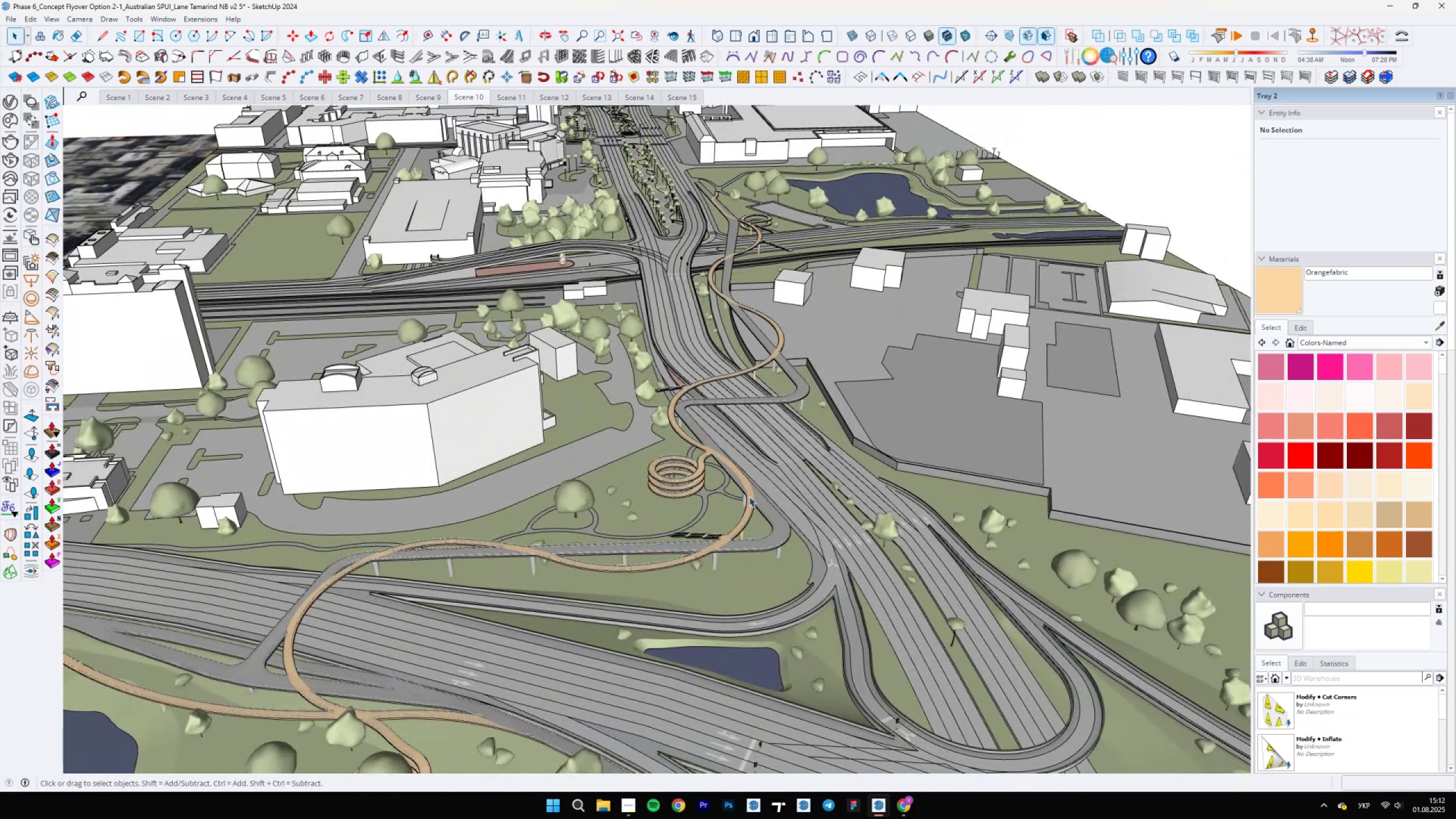 
scroll: coordinate [537, 539], scroll_direction: up, amount: 77.0
 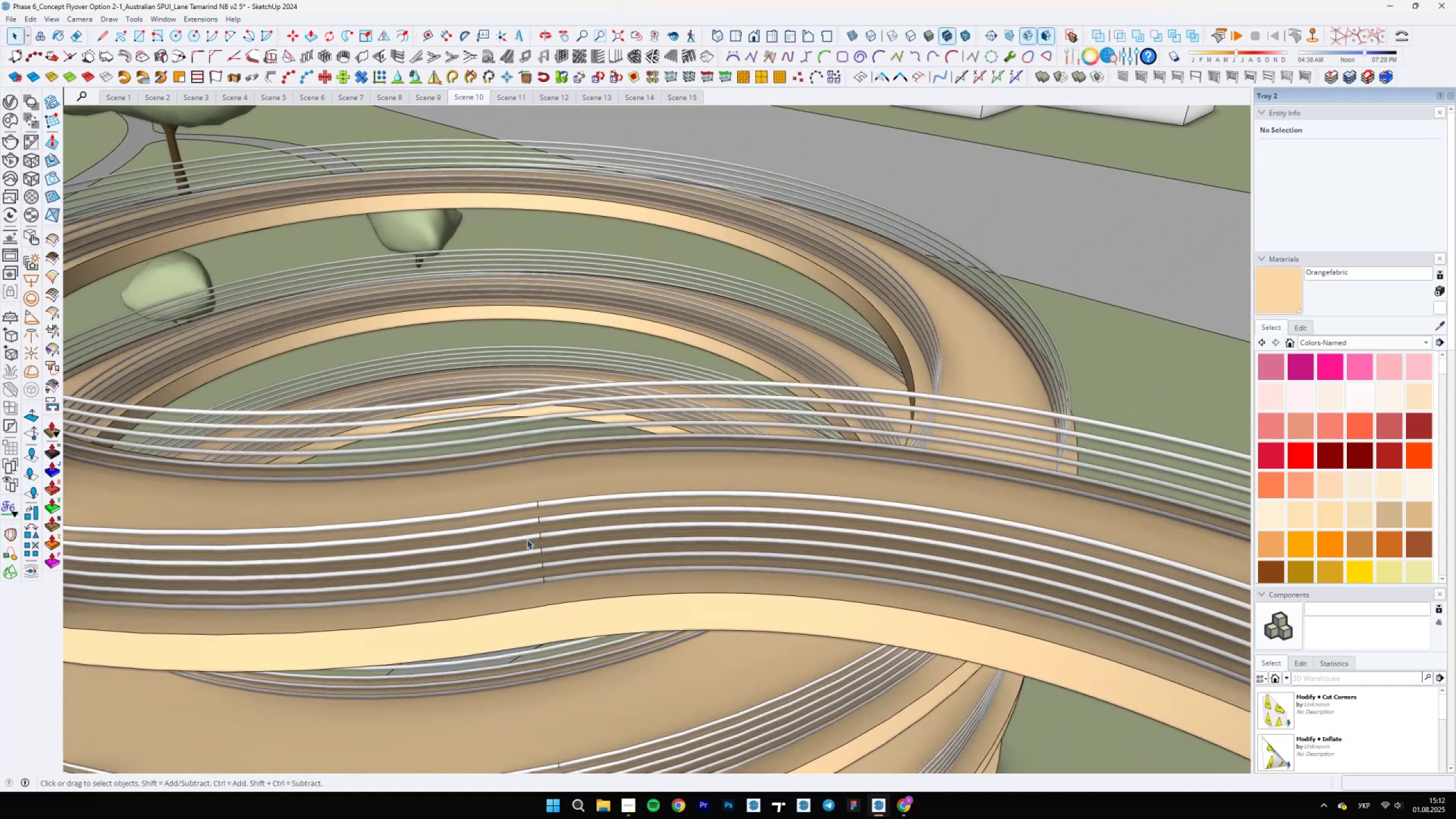 
double_click([527, 539])
 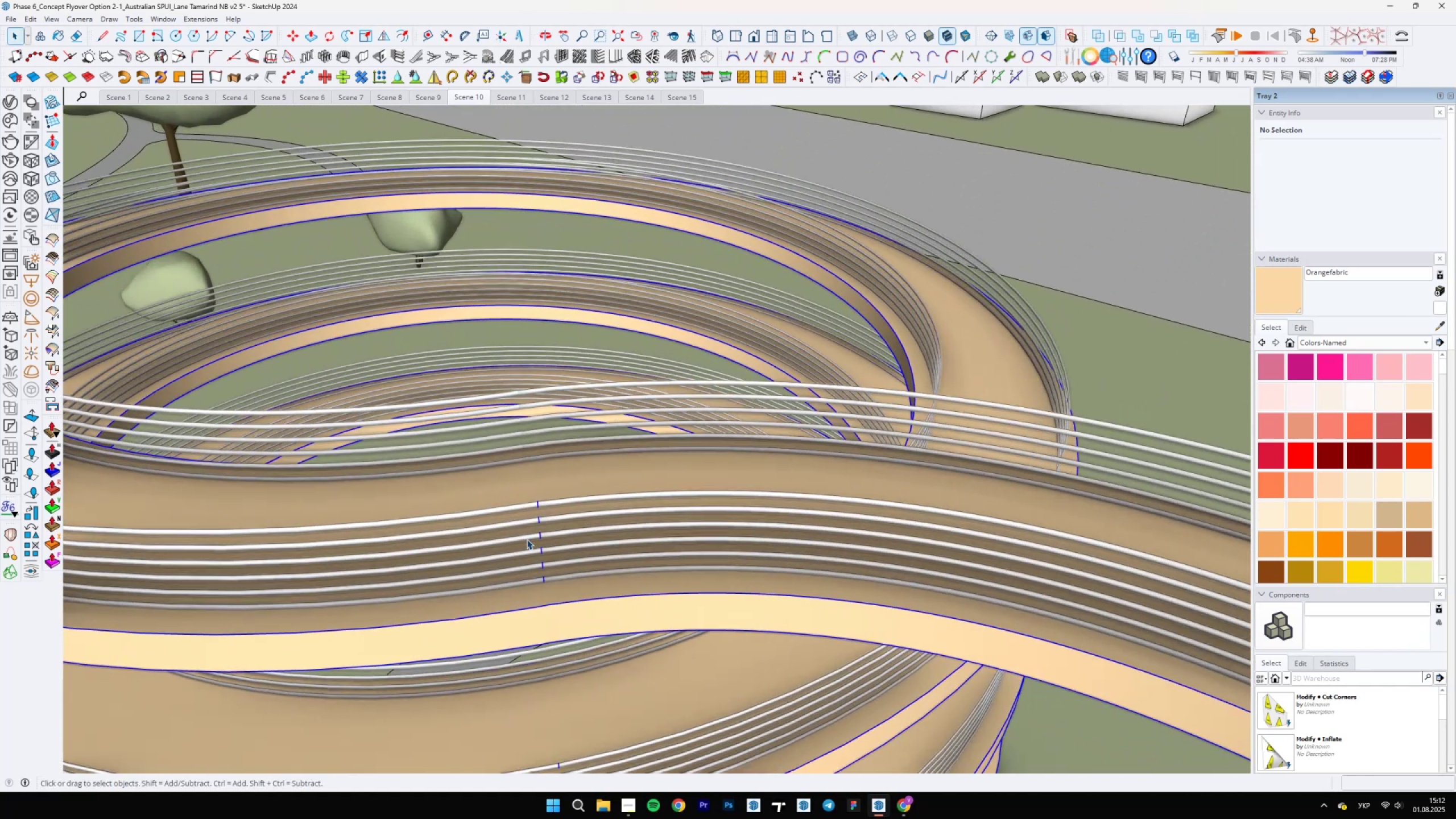 
triple_click([527, 539])
 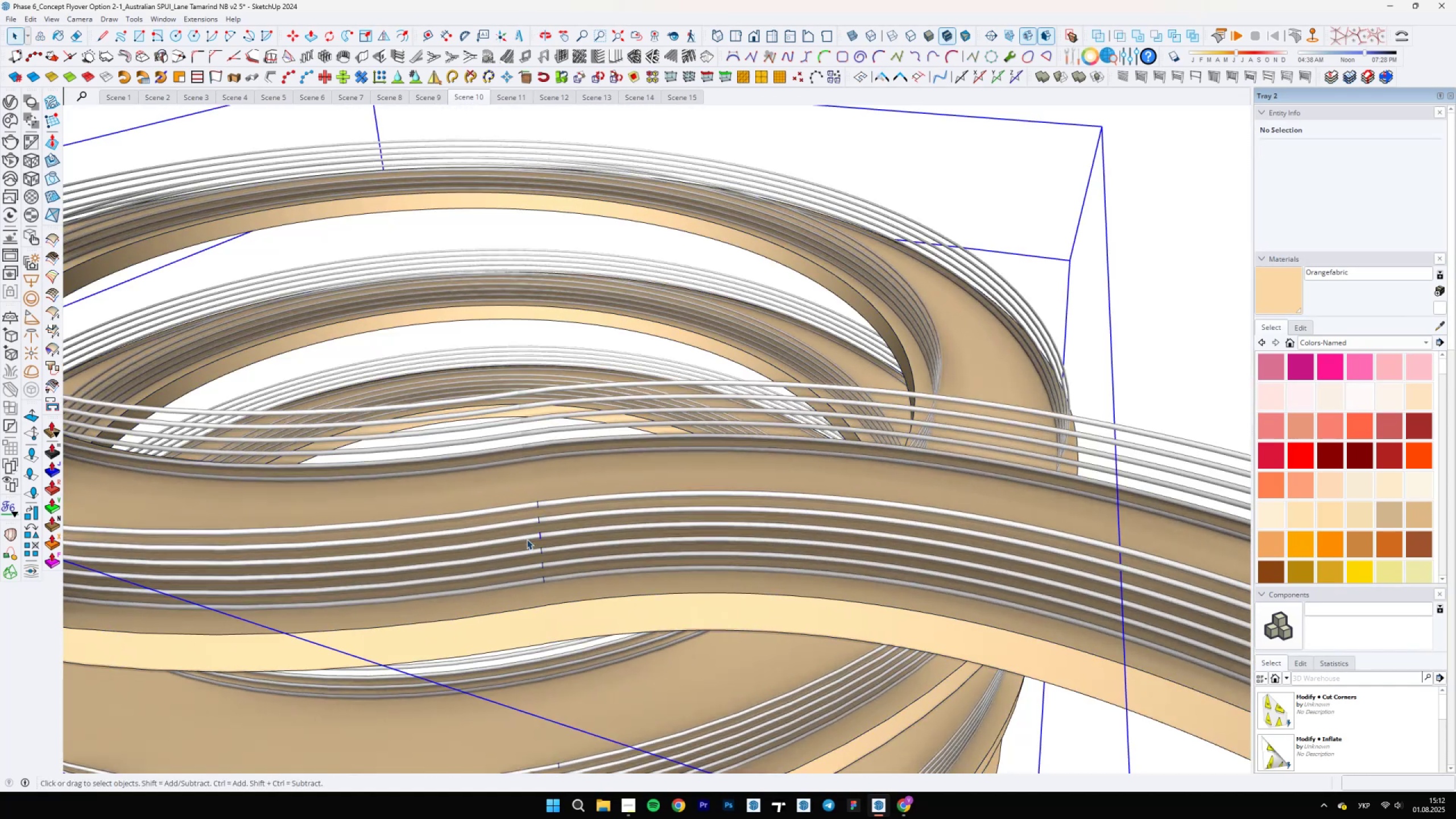 
triple_click([527, 539])
 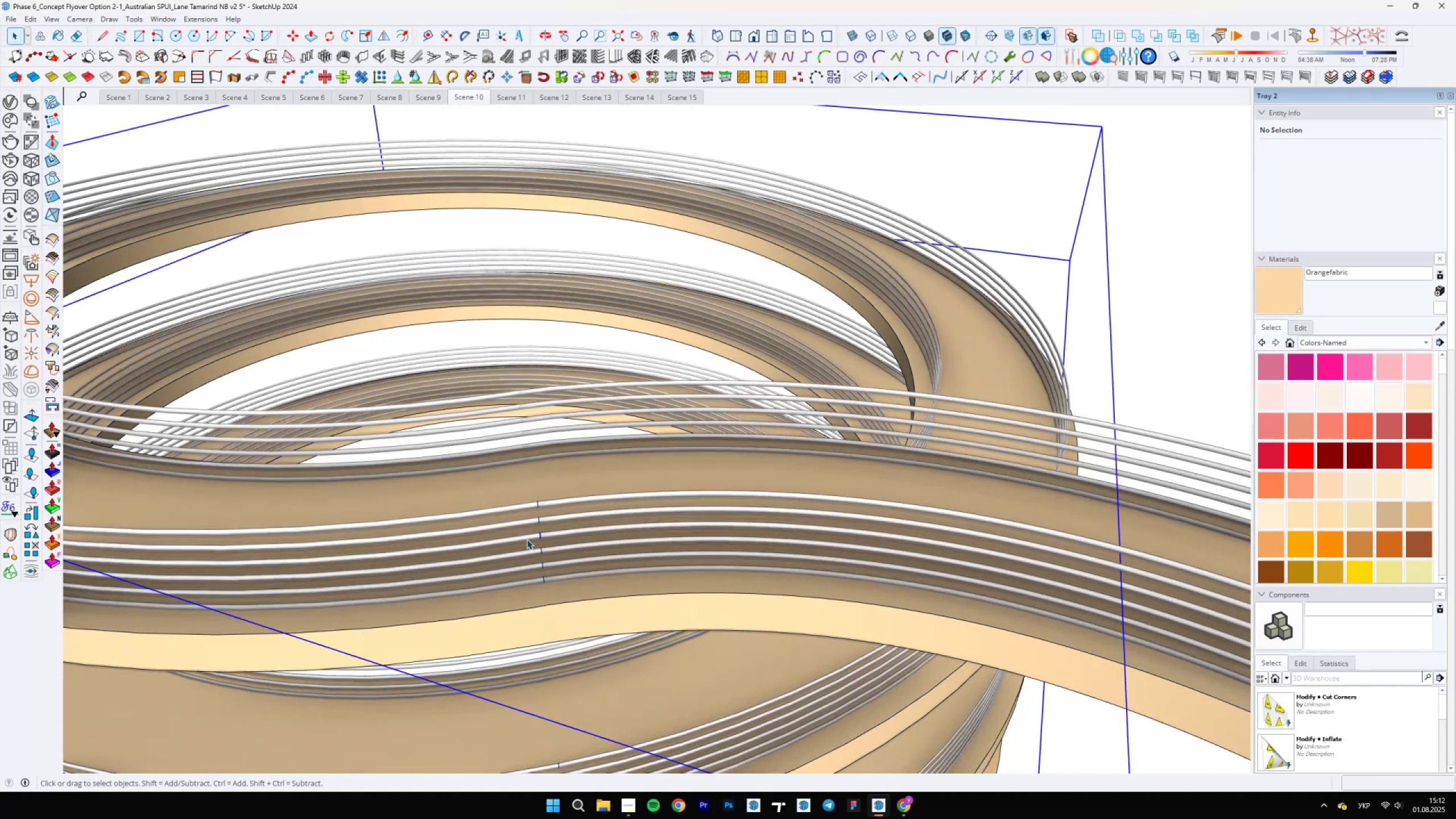 
triple_click([527, 539])
 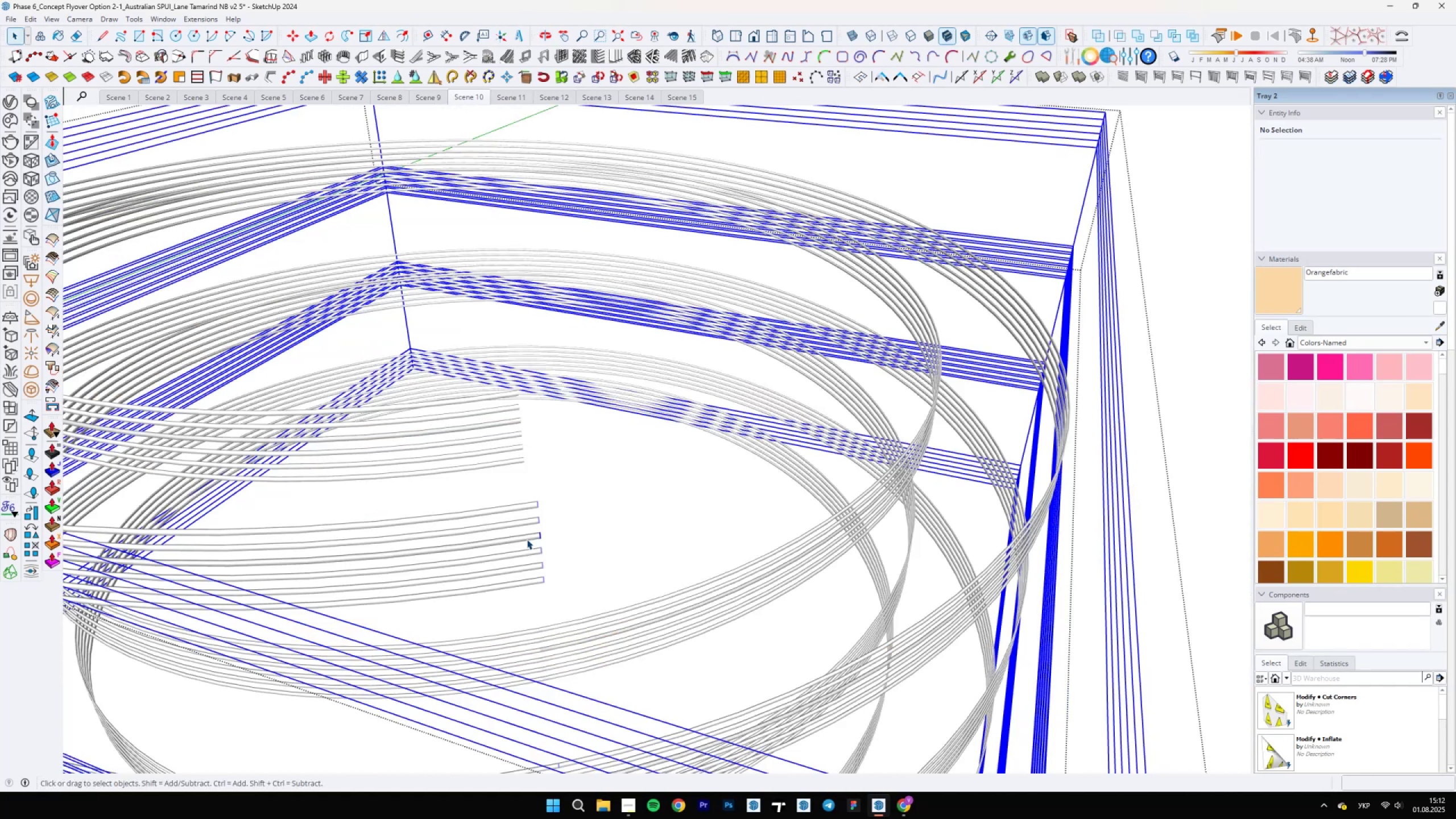 
scroll: coordinate [527, 539], scroll_direction: up, amount: 4.0
 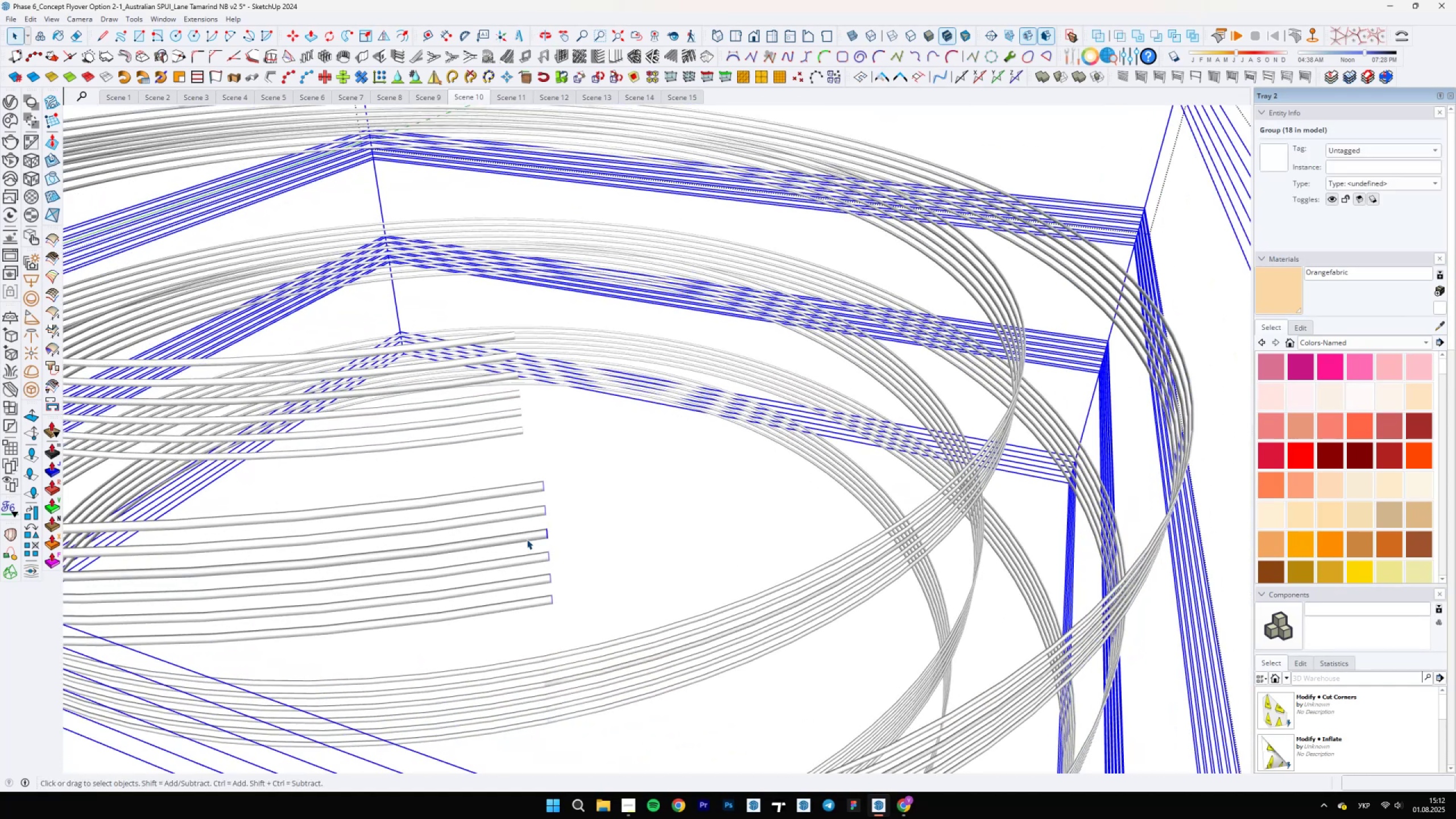 
double_click([527, 539])
 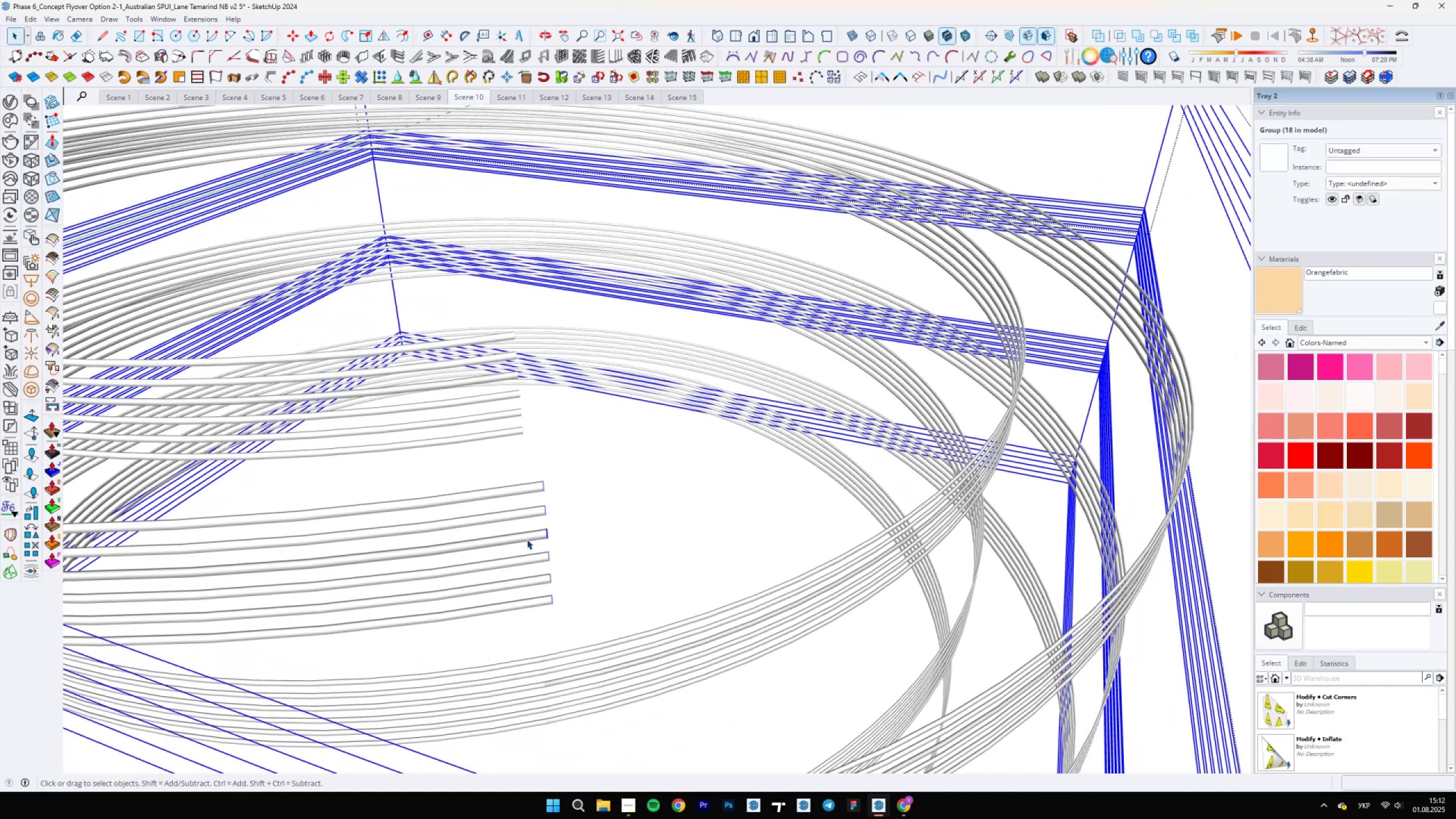 
scroll: coordinate [538, 539], scroll_direction: up, amount: 9.0
 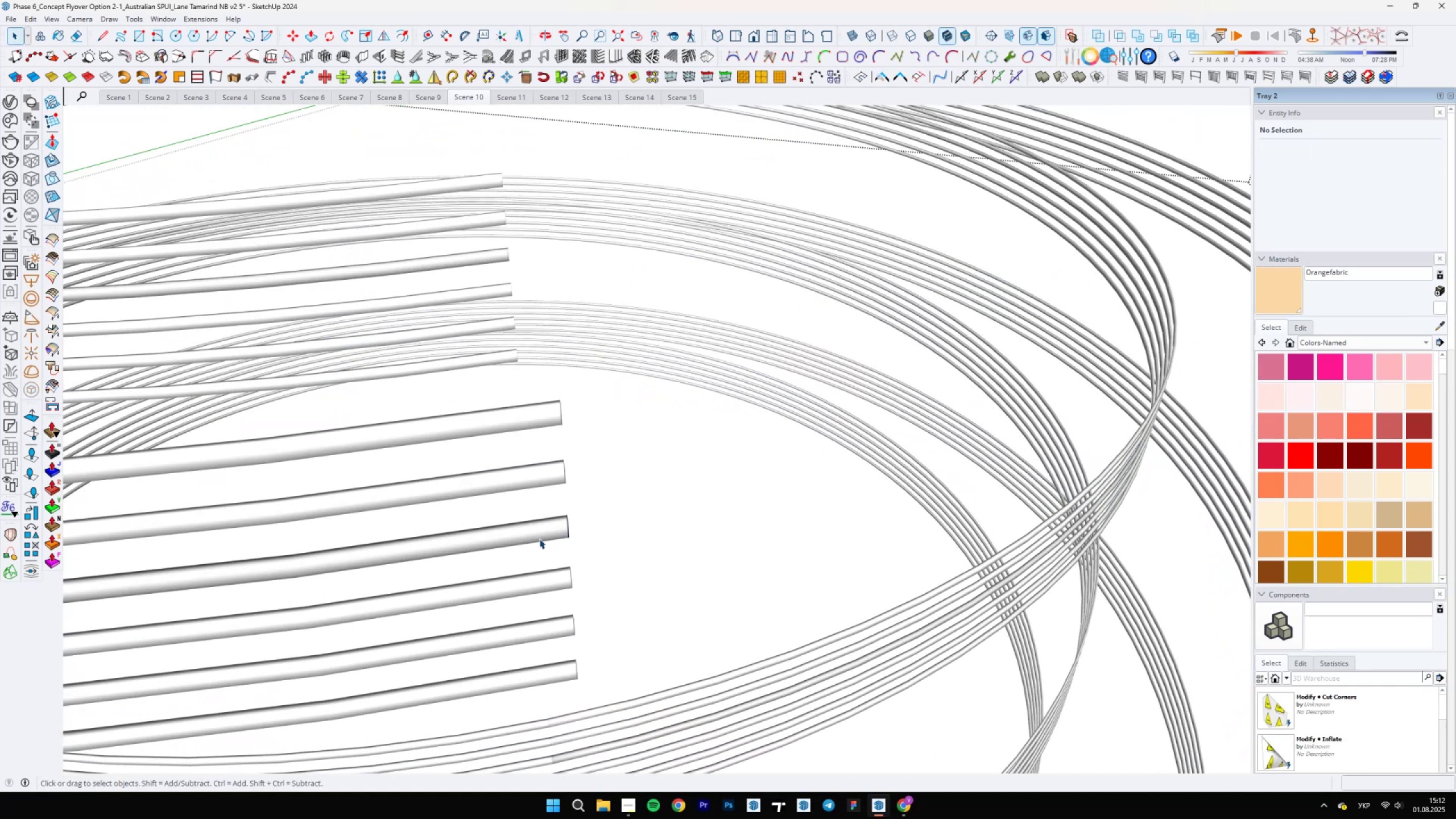 
left_click_drag(start_coordinate=[541, 507], to_coordinate=[618, 603])
 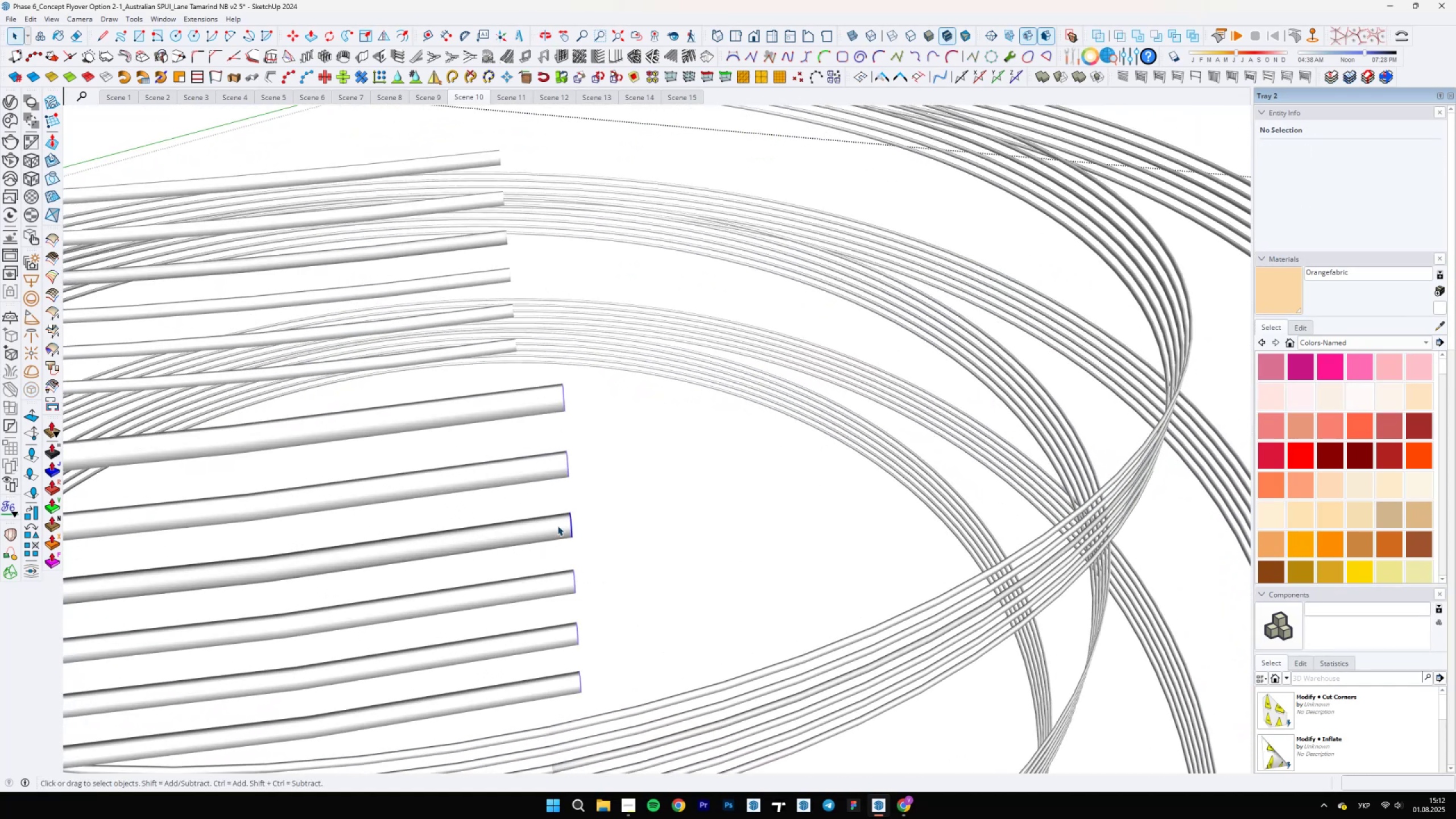 
scroll: coordinate [546, 477], scroll_direction: up, amount: 11.0
 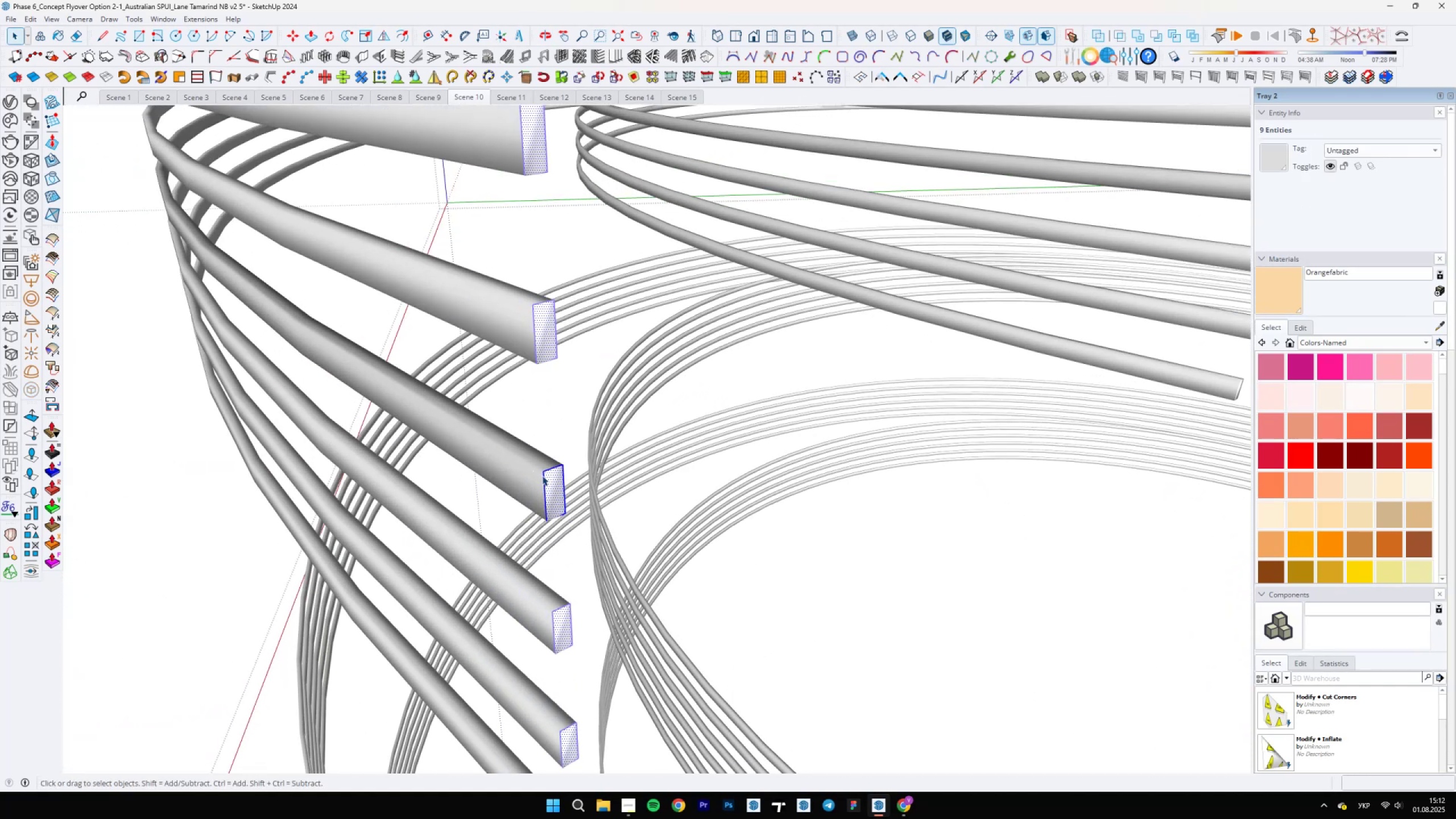 
key(E)
 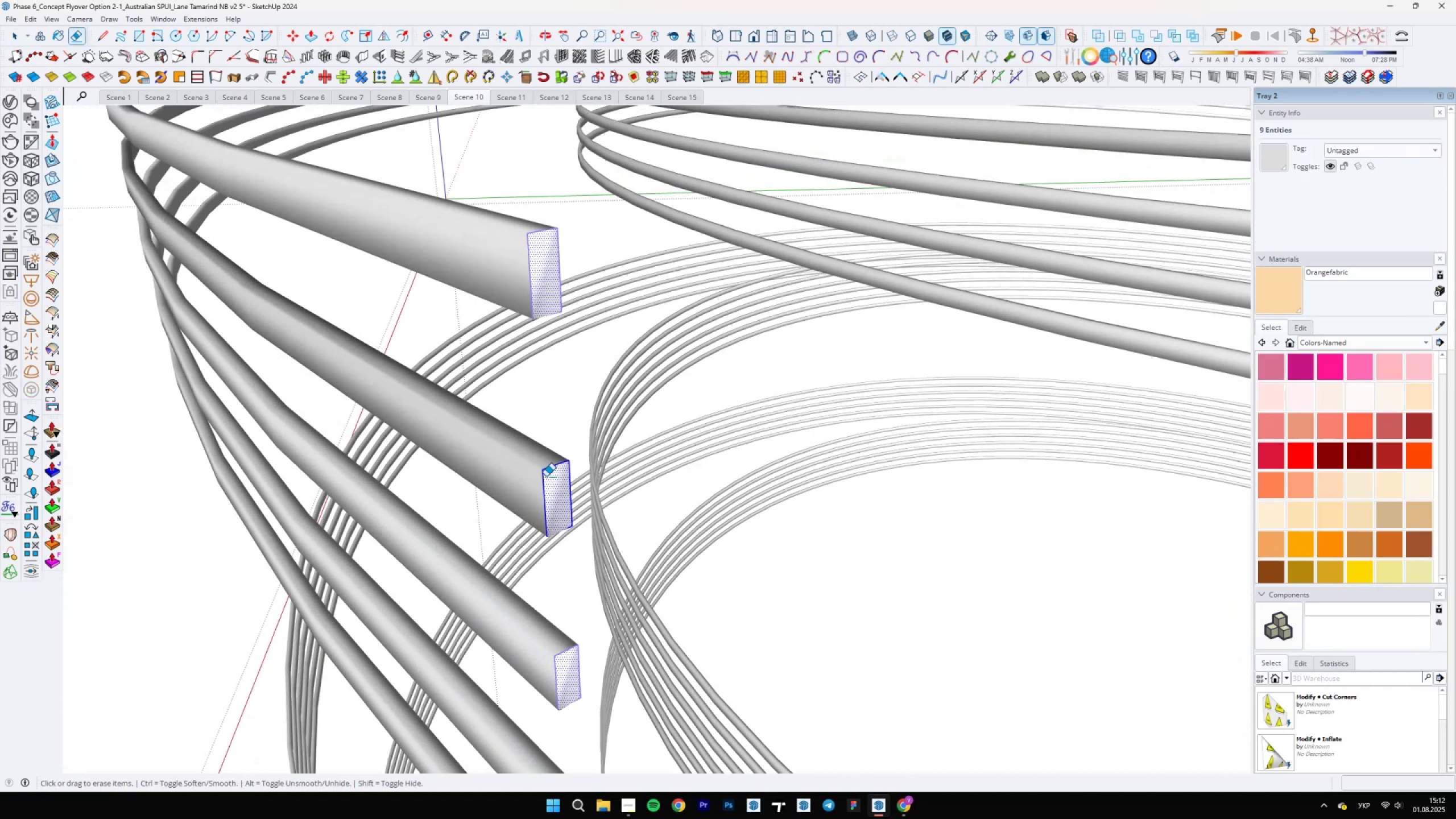 
key(Control+ControlLeft)
 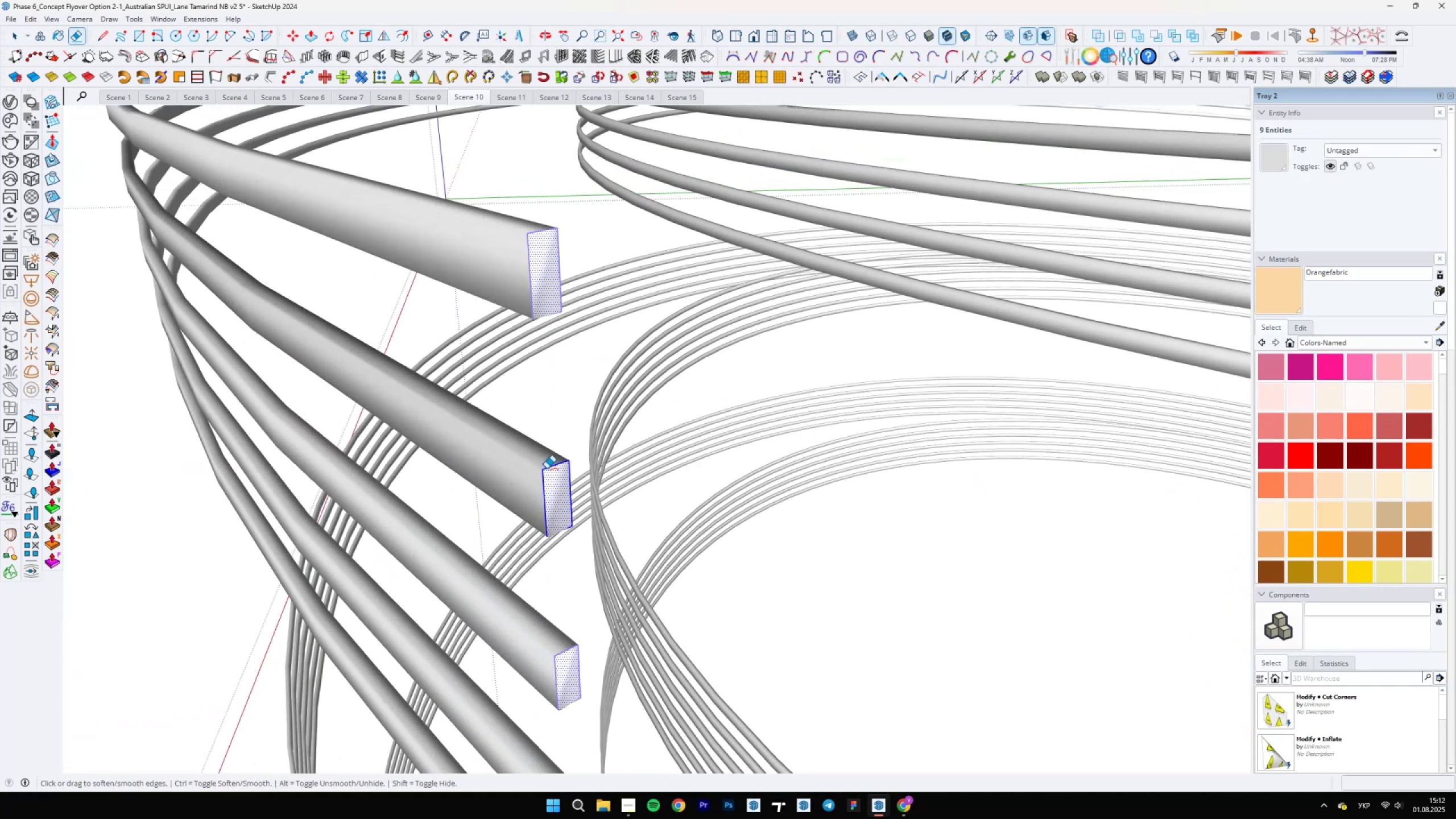 
left_click_drag(start_coordinate=[547, 465], to_coordinate=[557, 530])
 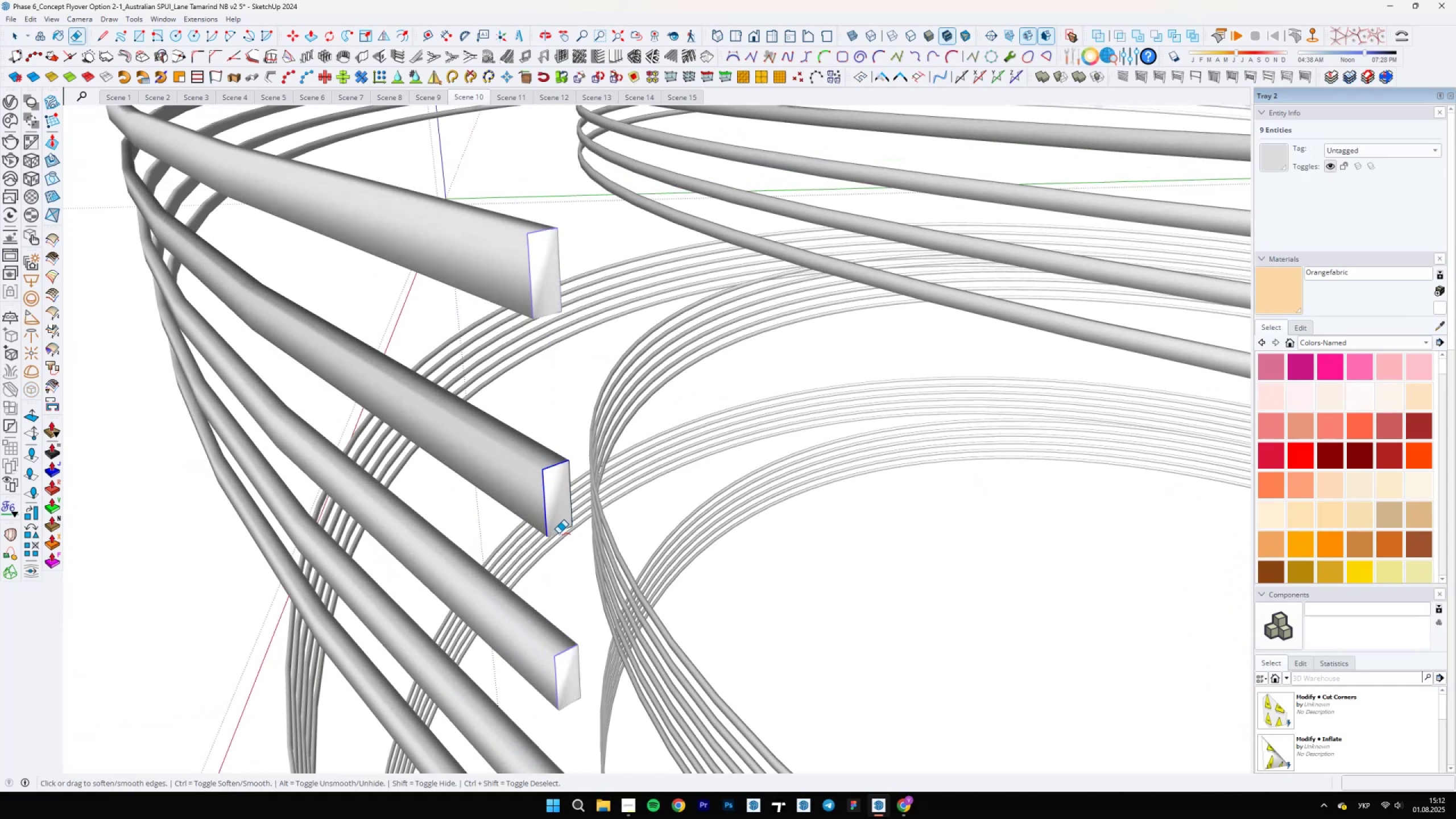 
left_click_drag(start_coordinate=[559, 535], to_coordinate=[576, 503])
 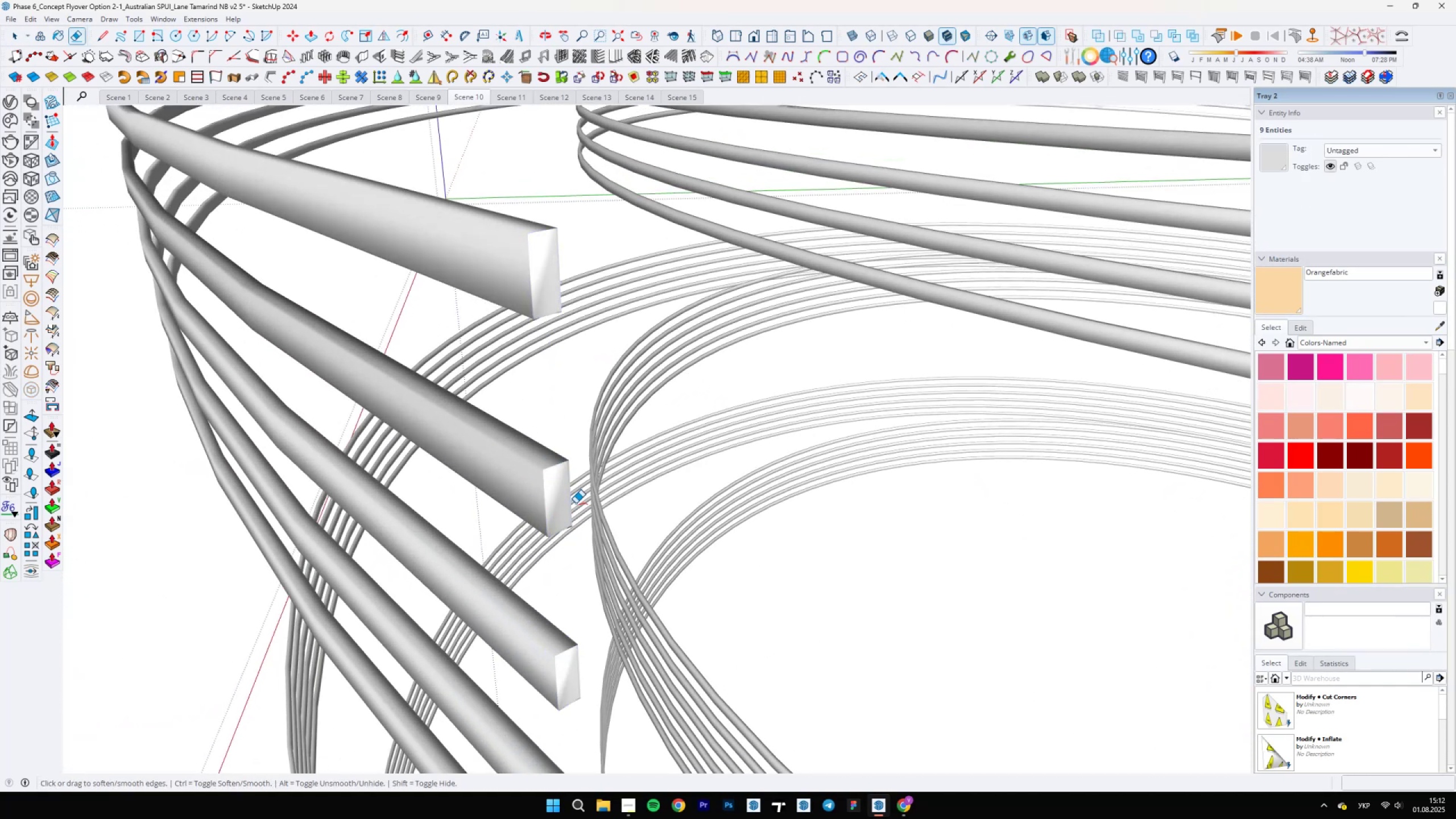 
key(Space)
 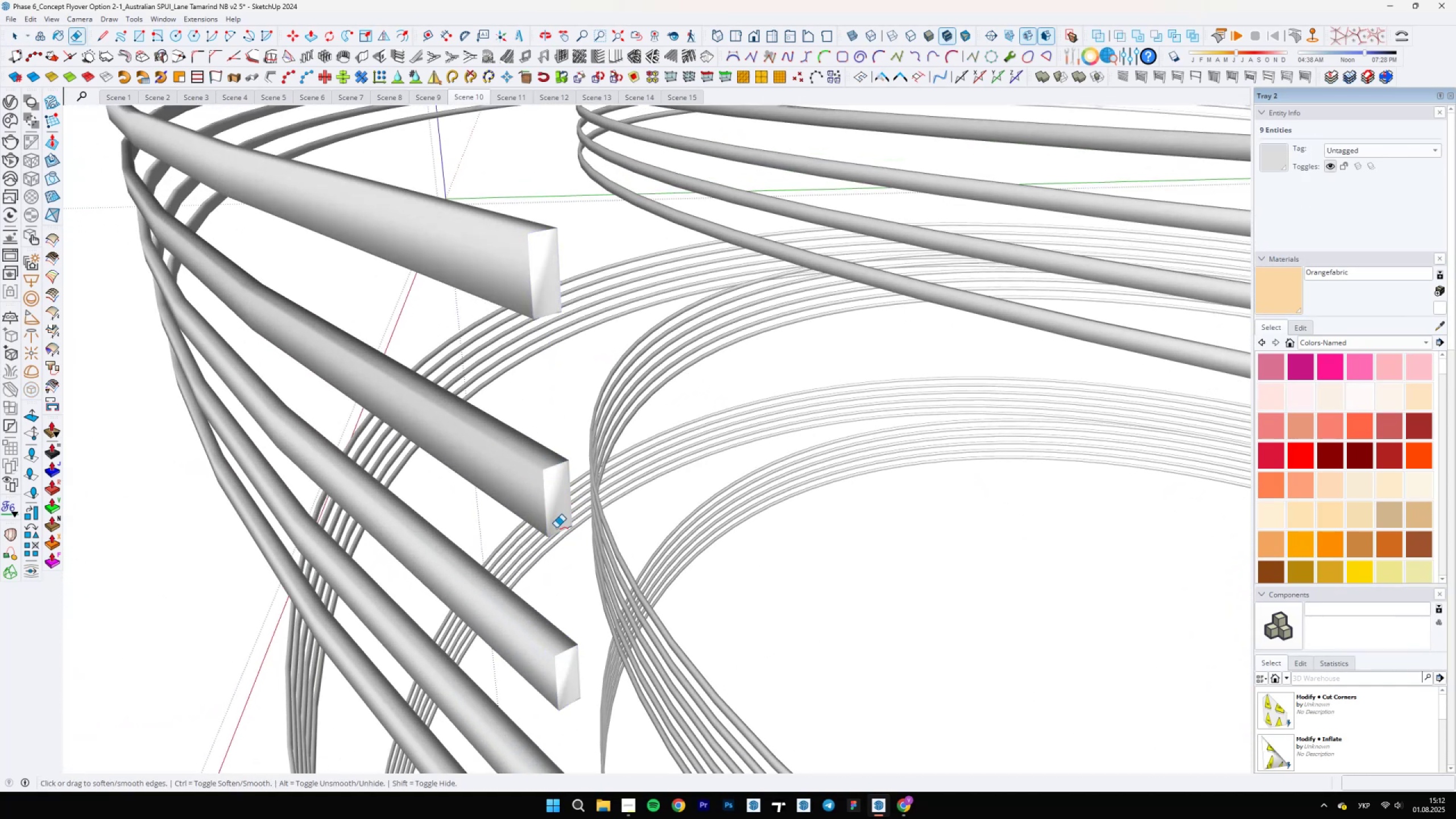 
scroll: coordinate [511, 576], scroll_direction: up, amount: 15.0
 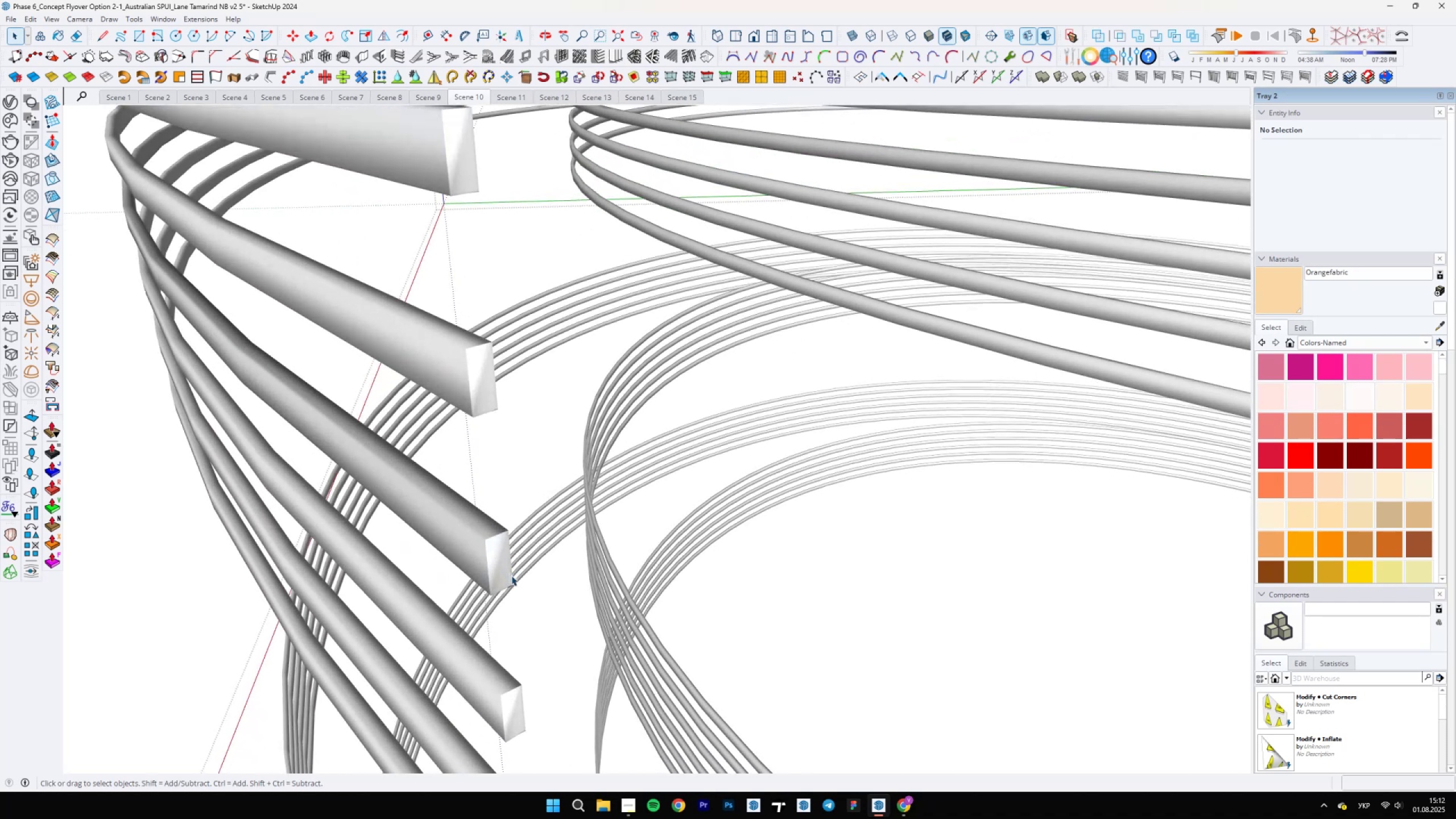 
key(E)
 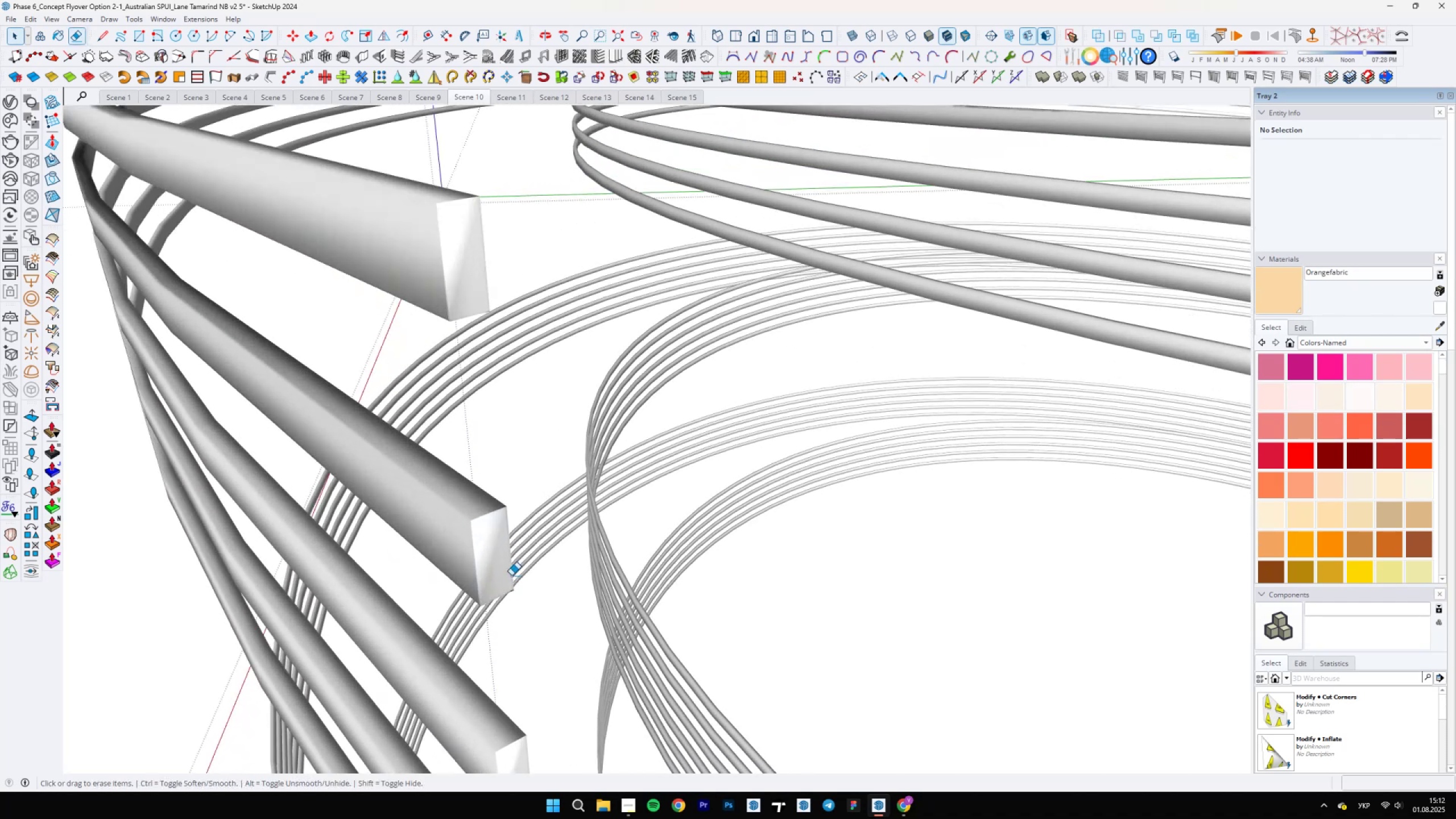 
key(Control+ControlLeft)
 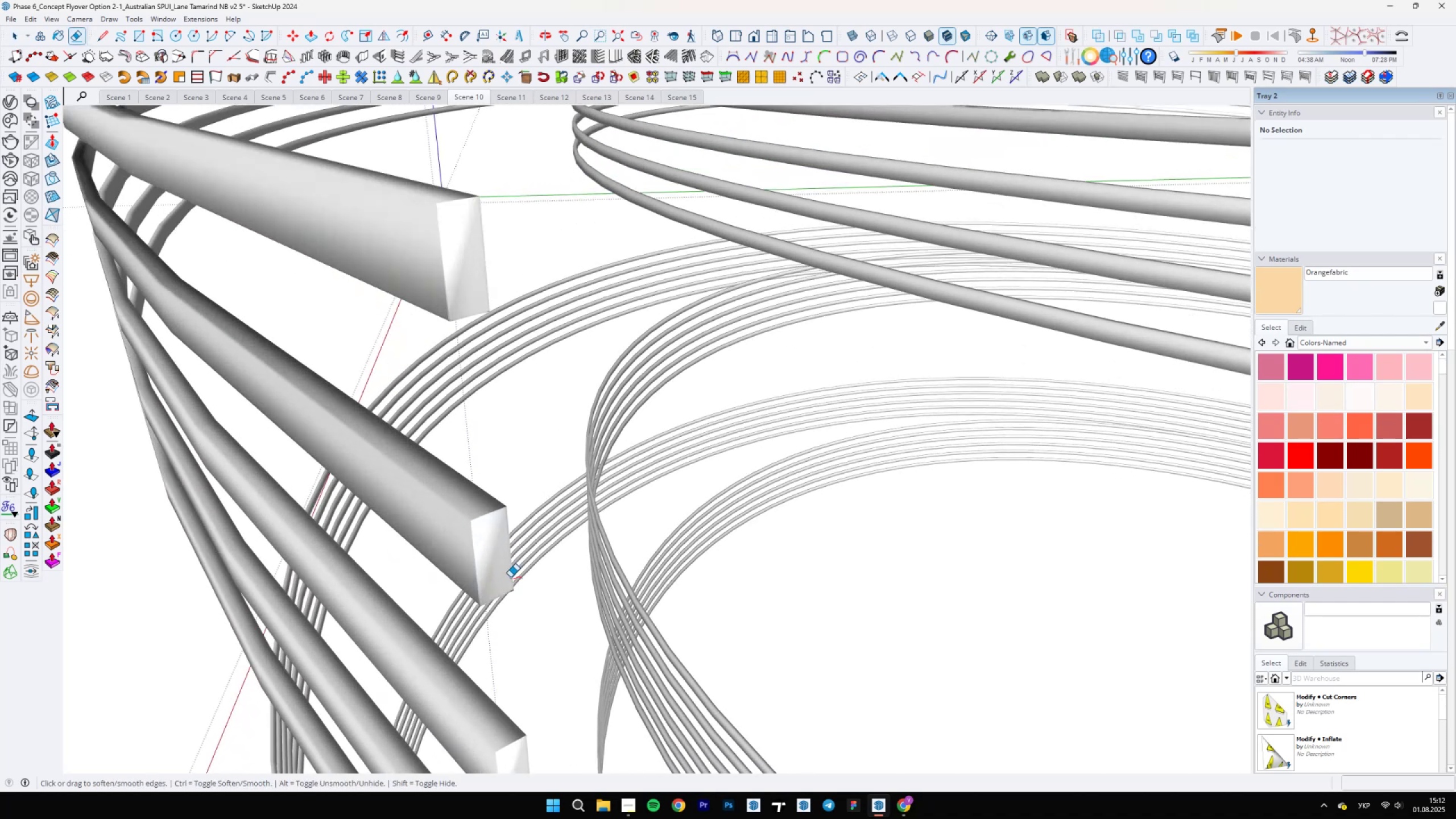 
left_click_drag(start_coordinate=[510, 585], to_coordinate=[511, 604])
 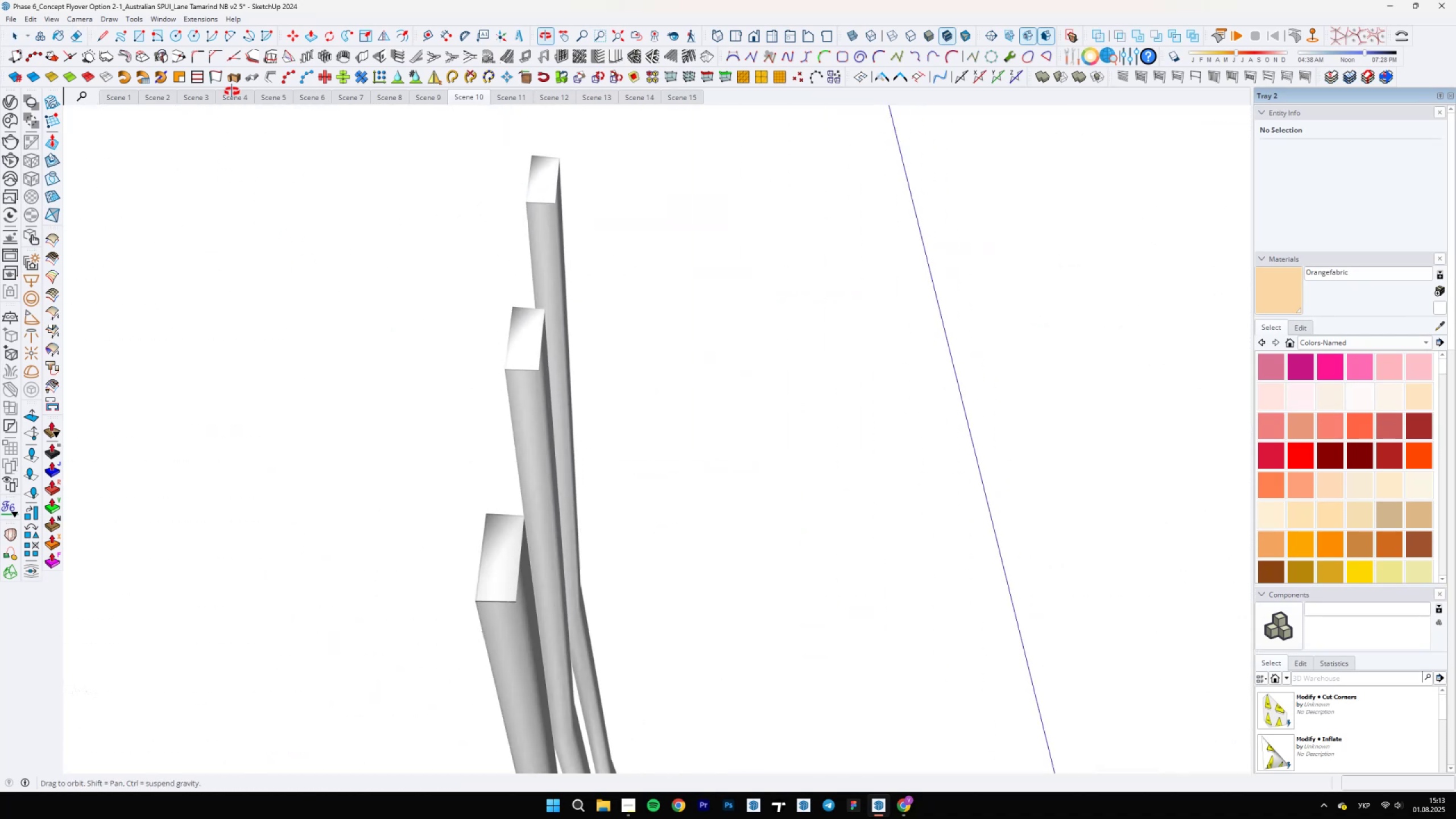 
left_click_drag(start_coordinate=[483, 599], to_coordinate=[486, 575])
 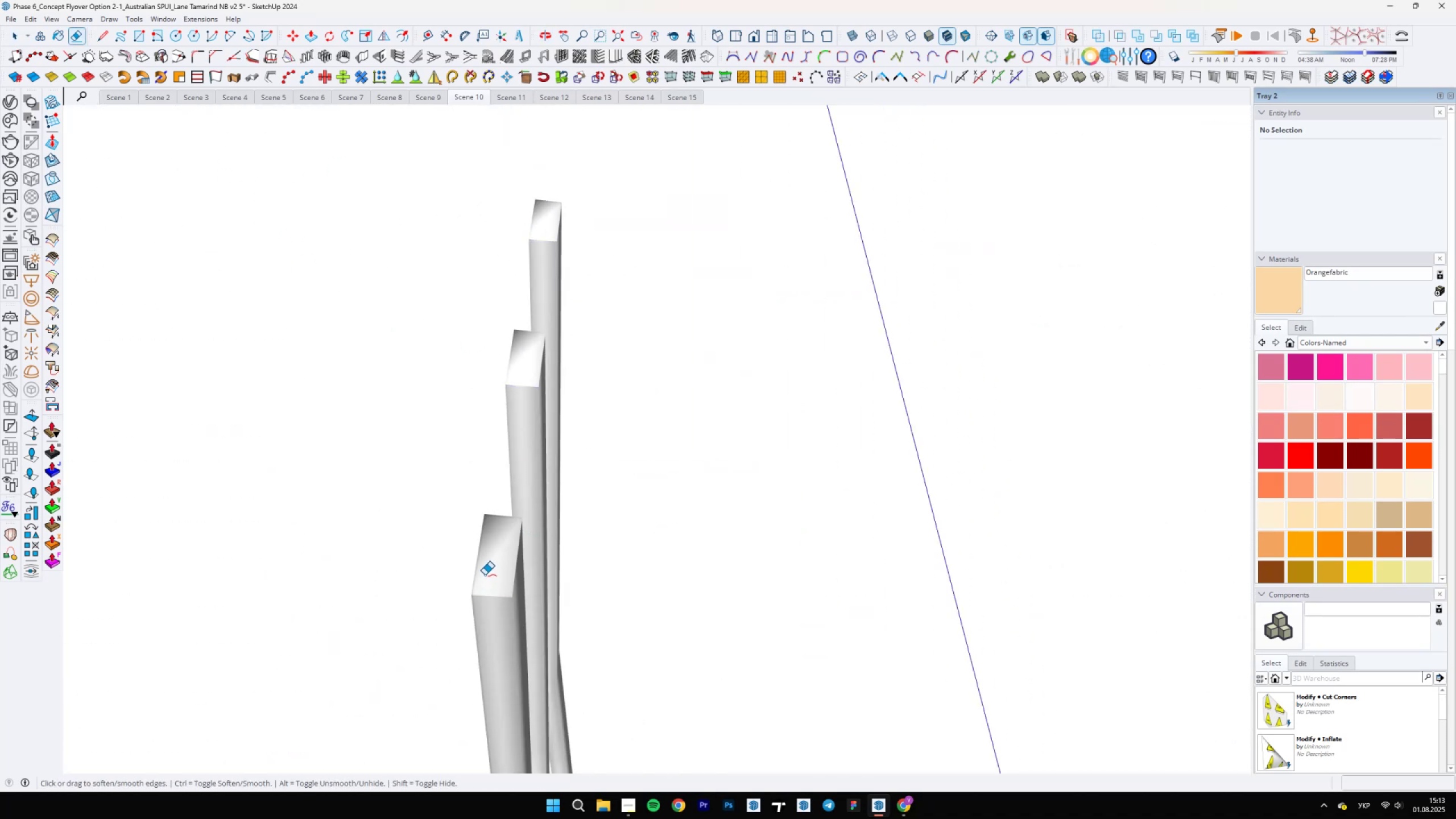 
key(Space)
 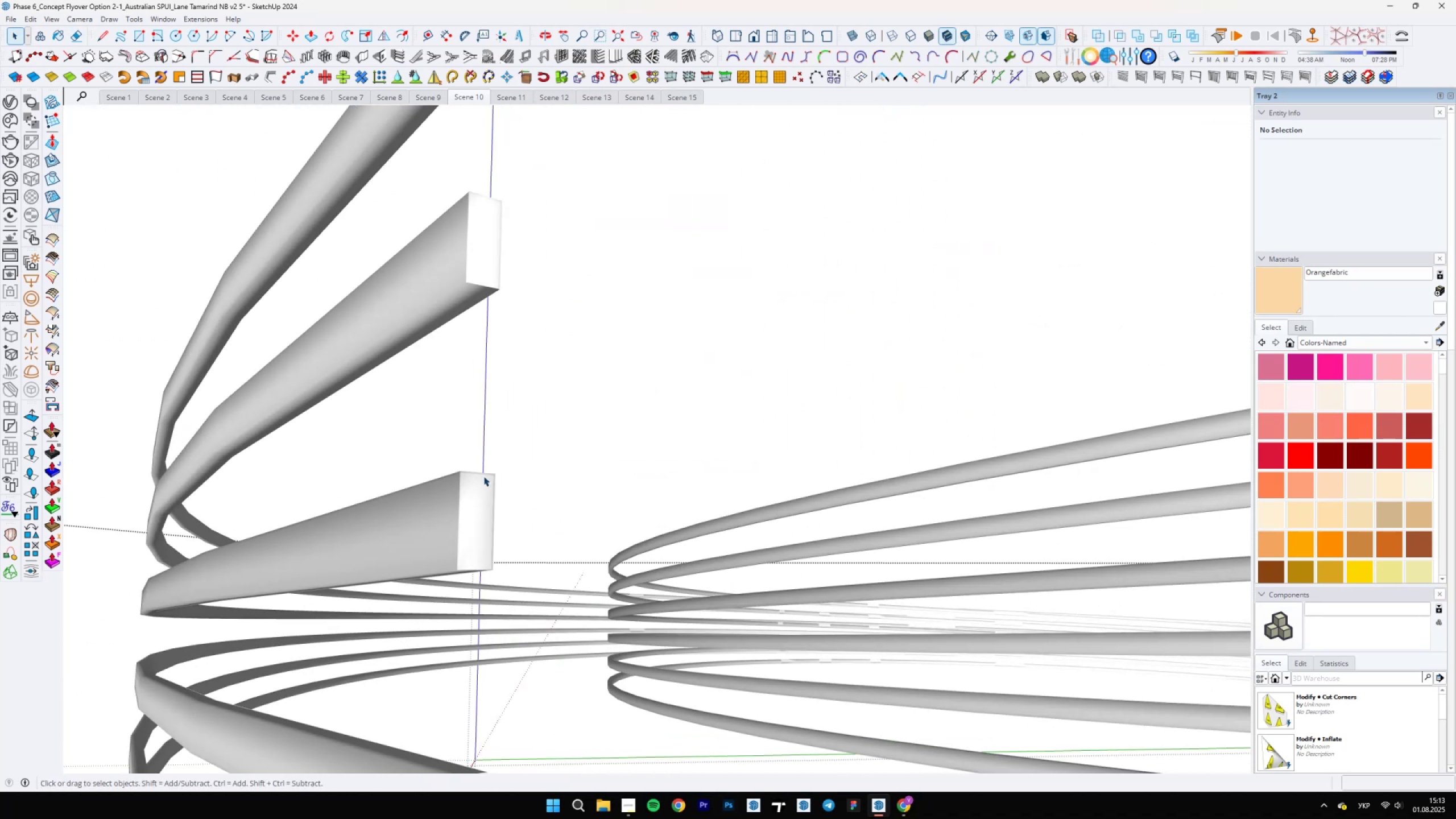 
key(Escape)
 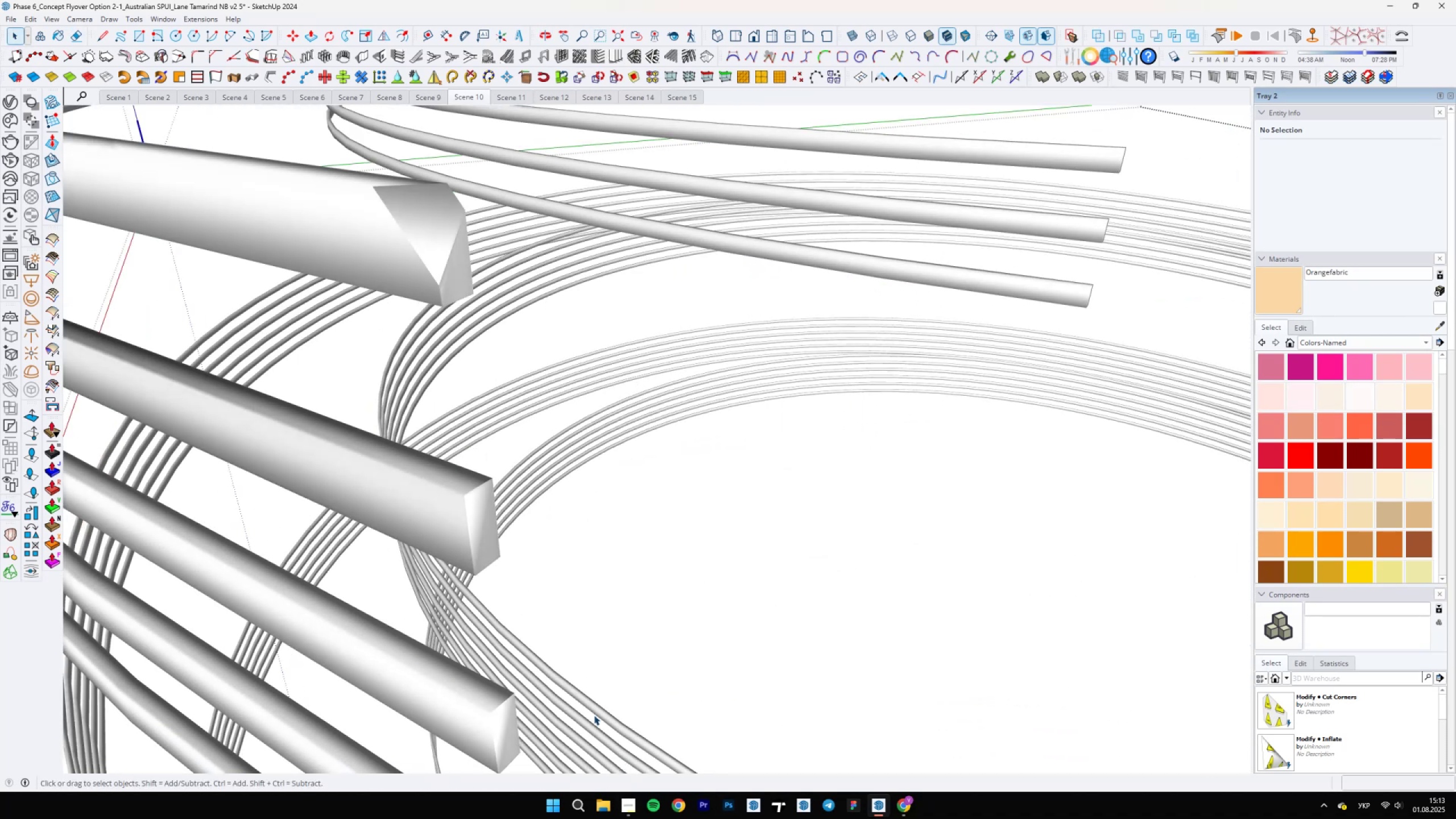 
scroll: coordinate [600, 411], scroll_direction: down, amount: 129.0
 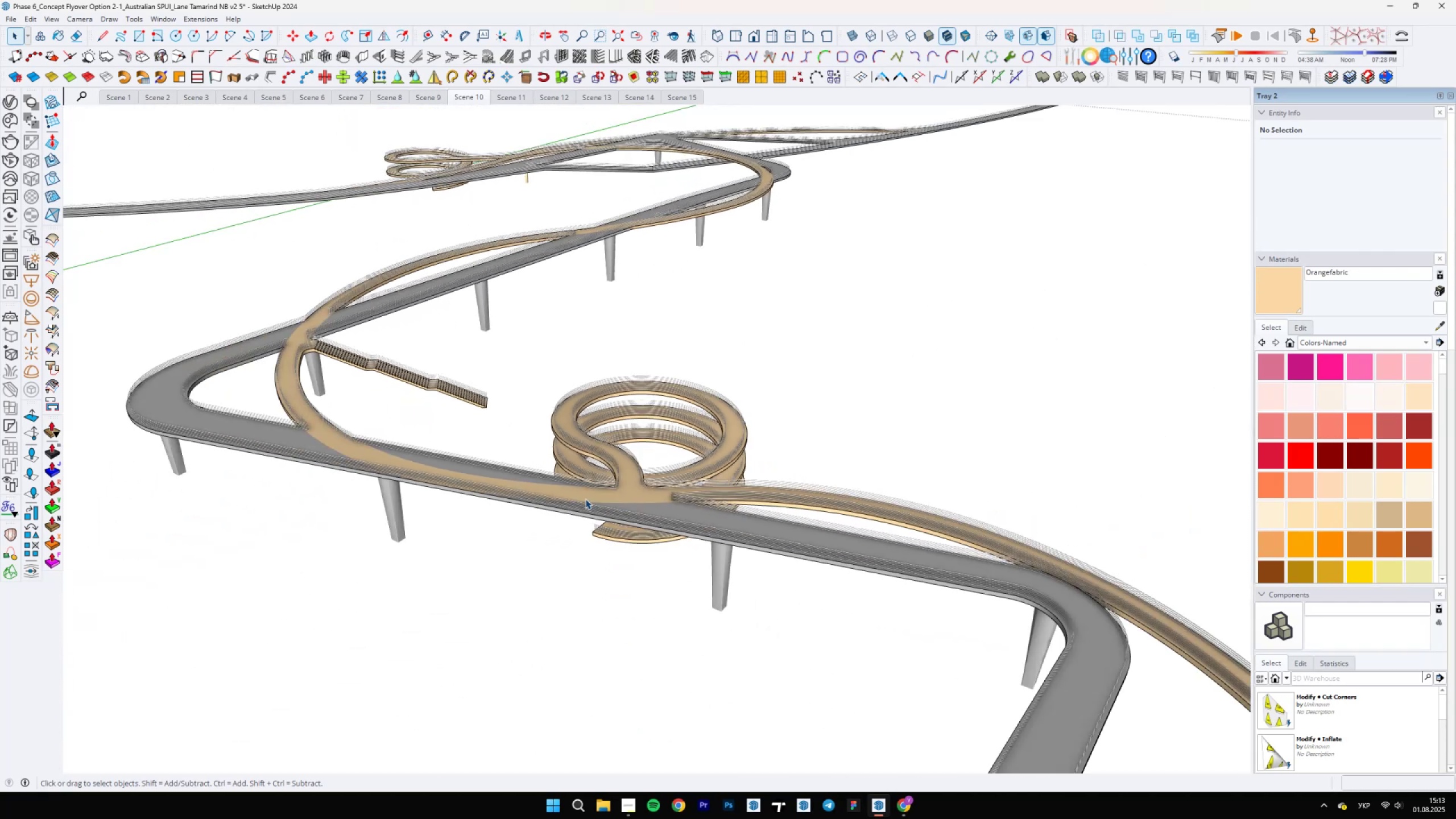 
key(Escape)
 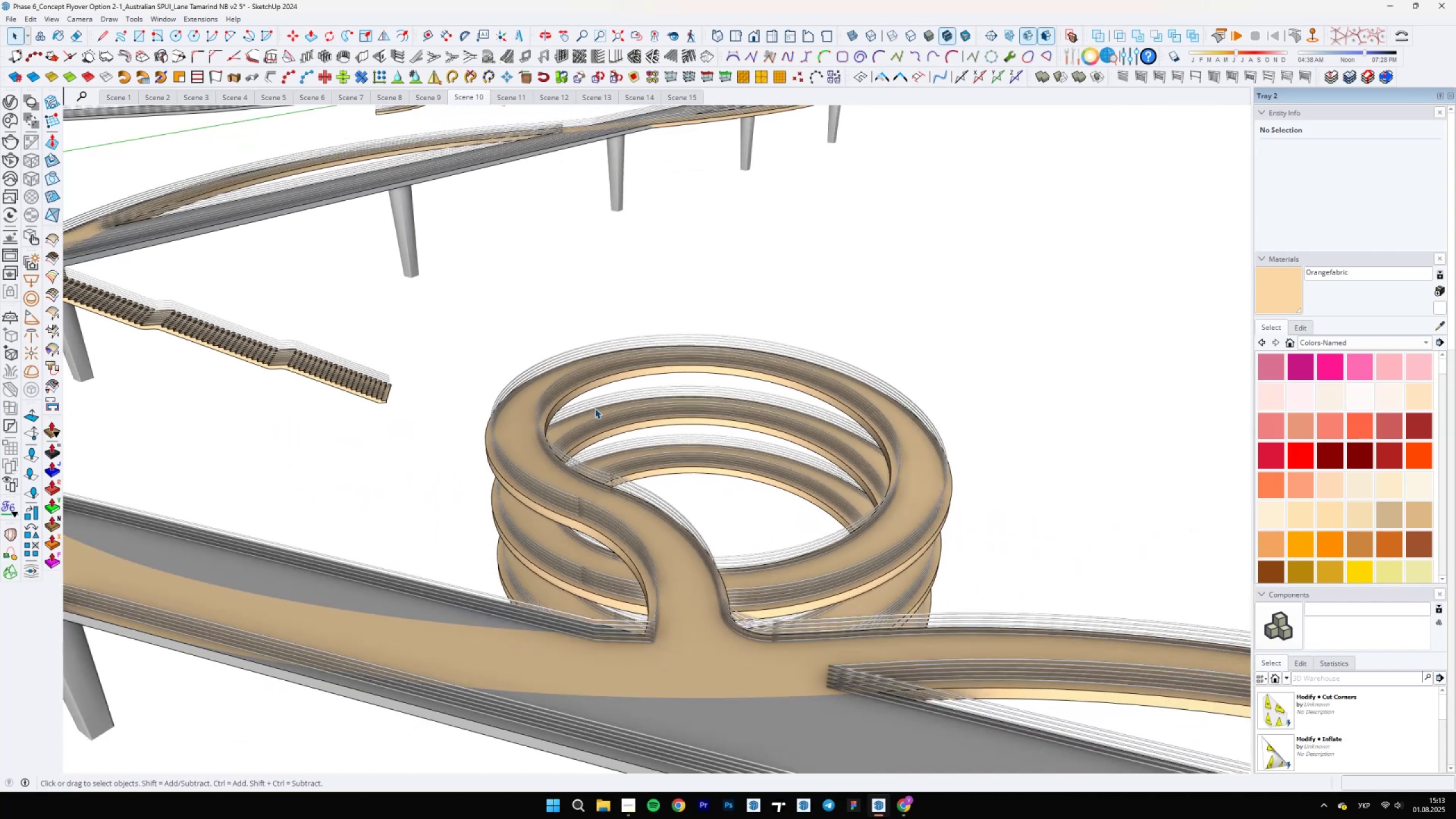 
scroll: coordinate [956, 549], scroll_direction: down, amount: 9.0
 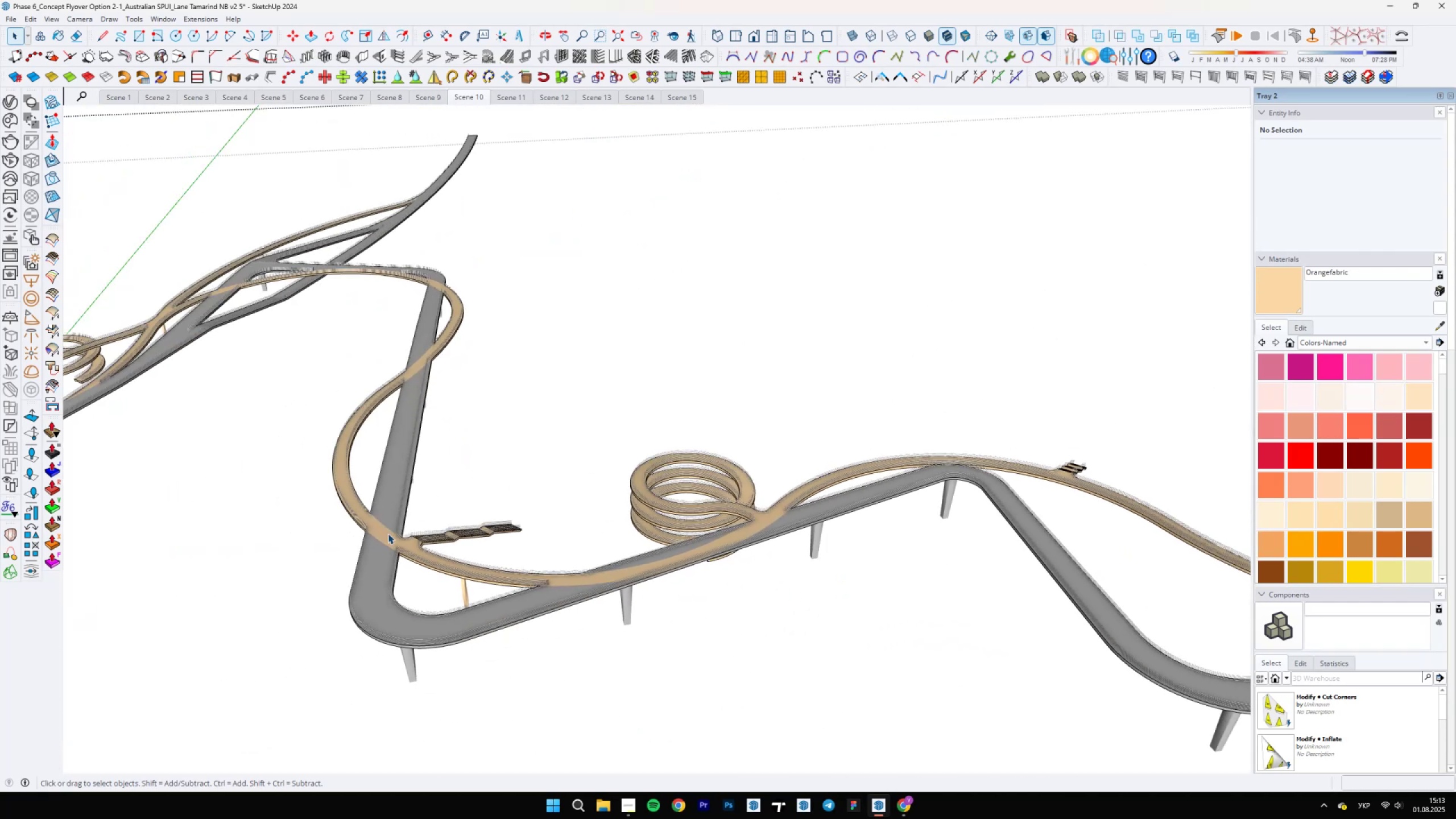 
hold_key(key=ShiftLeft, duration=0.57)
 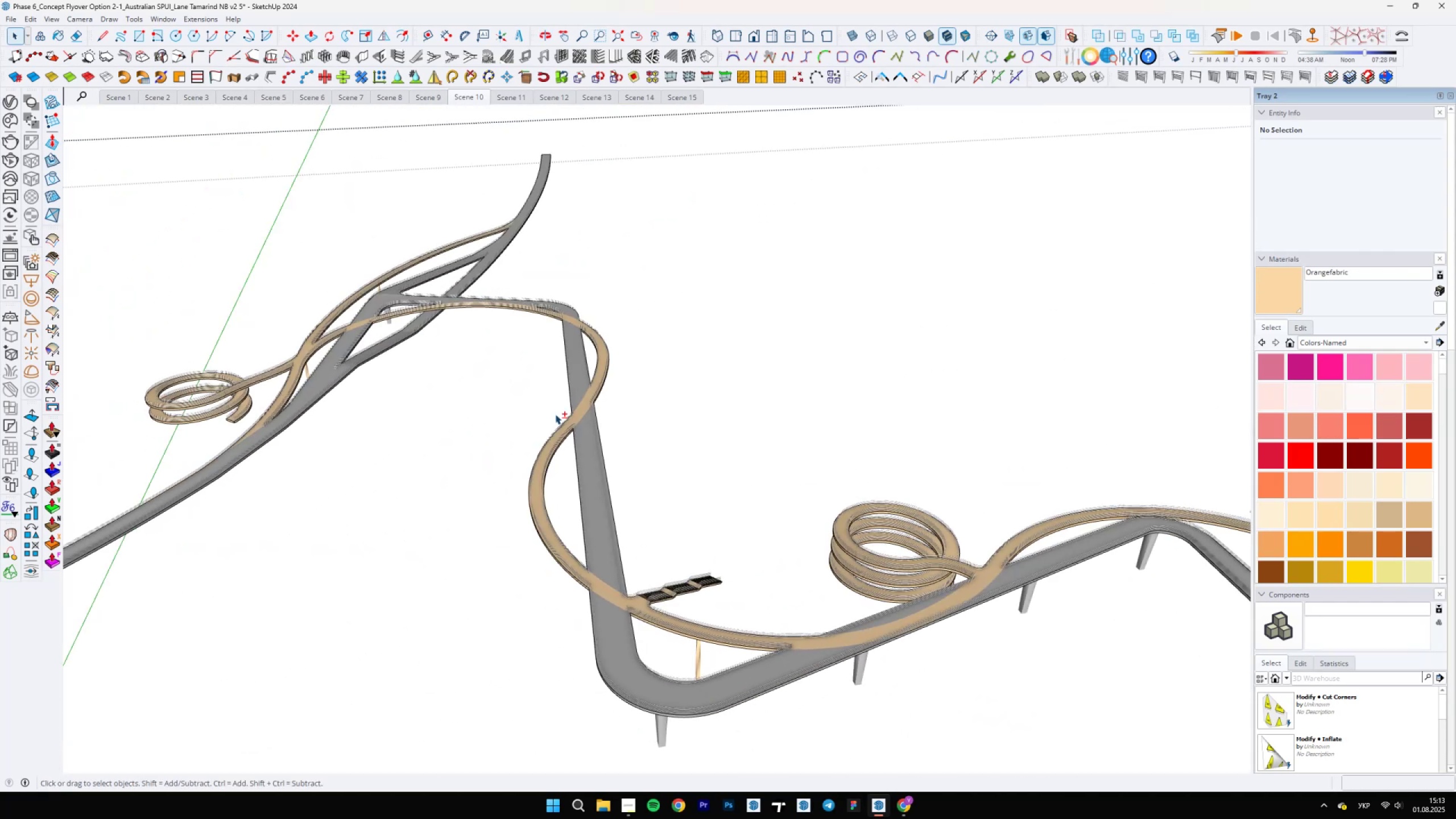 
scroll: coordinate [562, 348], scroll_direction: up, amount: 74.0
 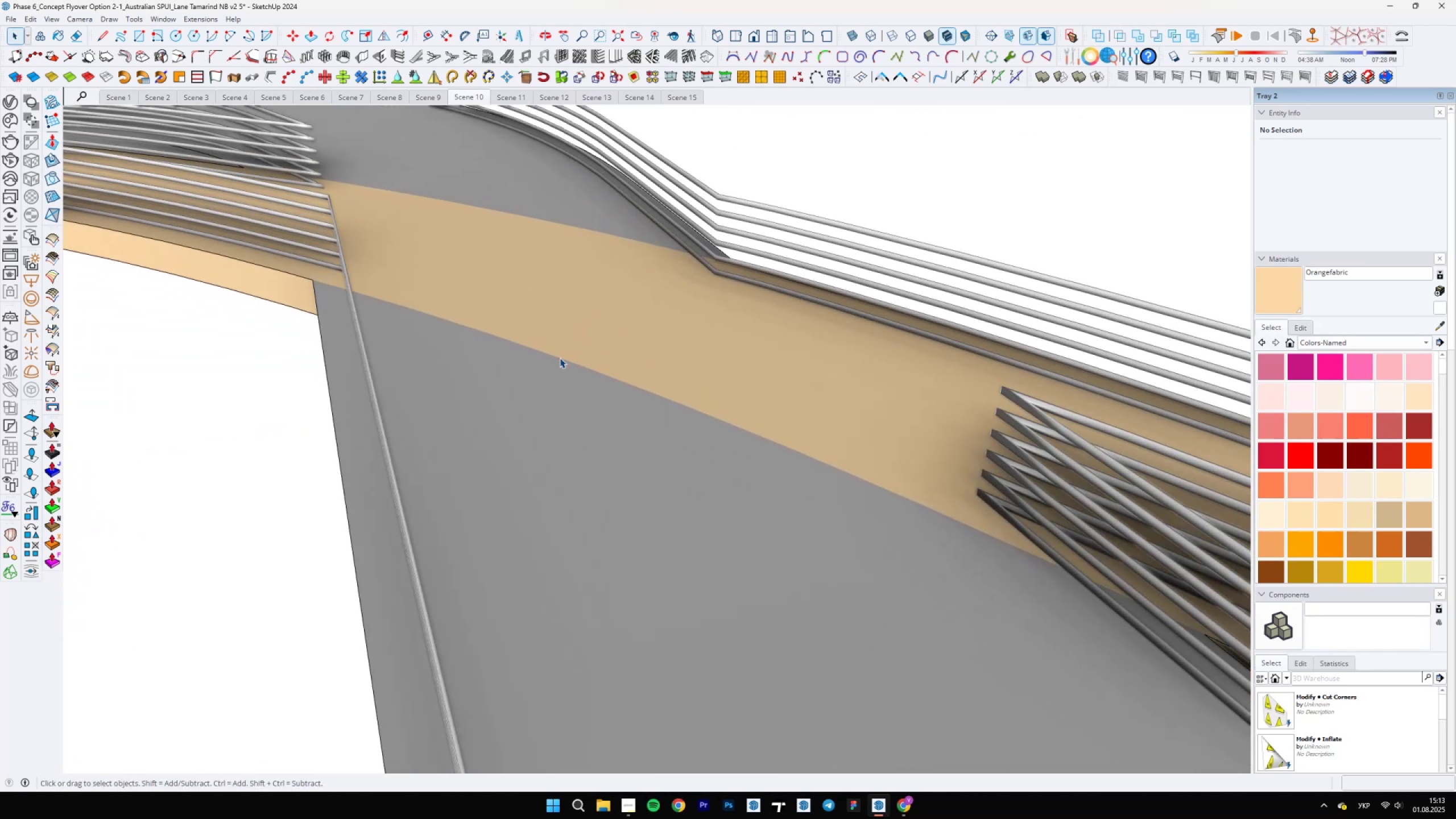 
left_click([560, 359])
 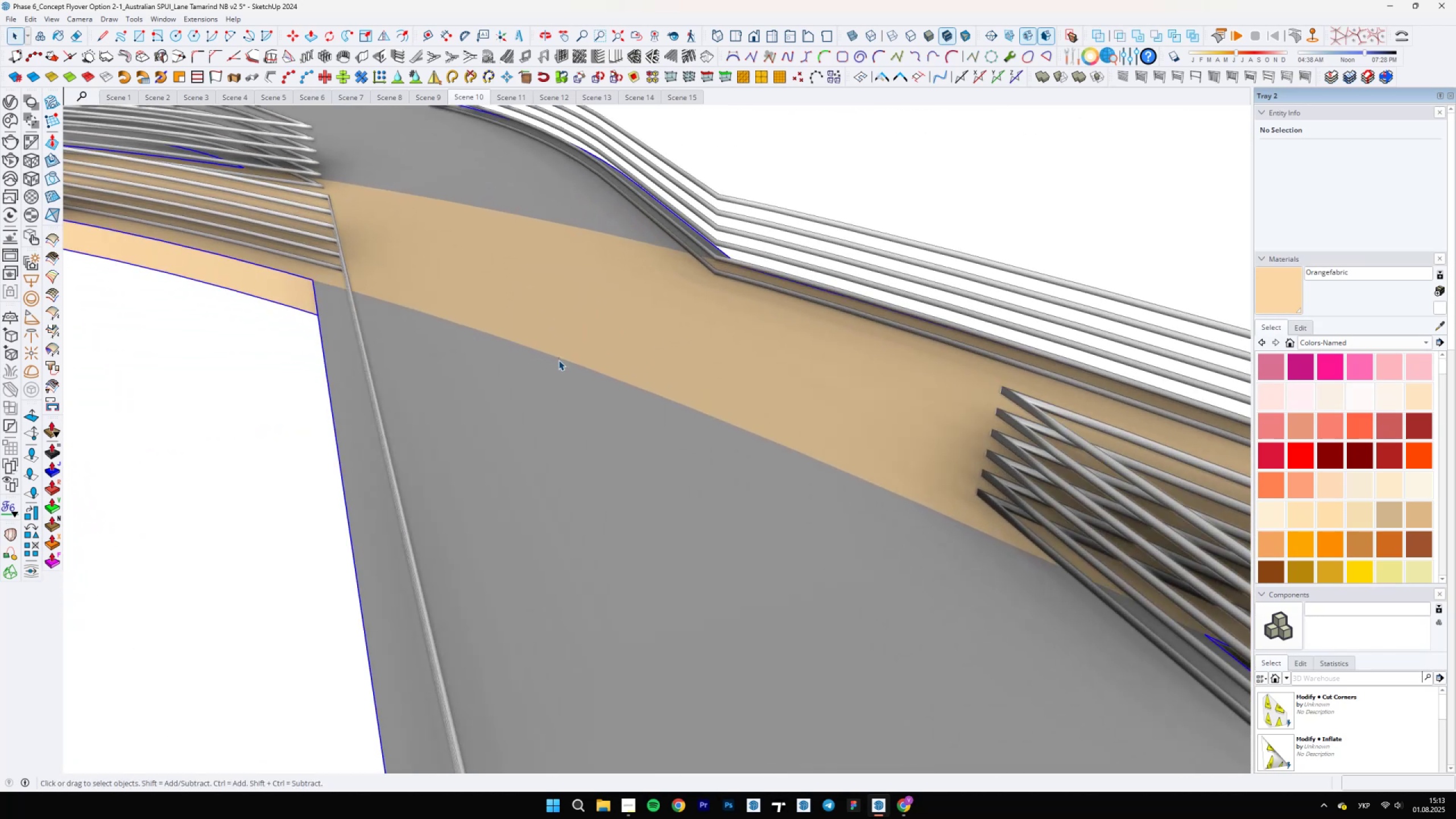 
scroll: coordinate [559, 360], scroll_direction: up, amount: 7.0
 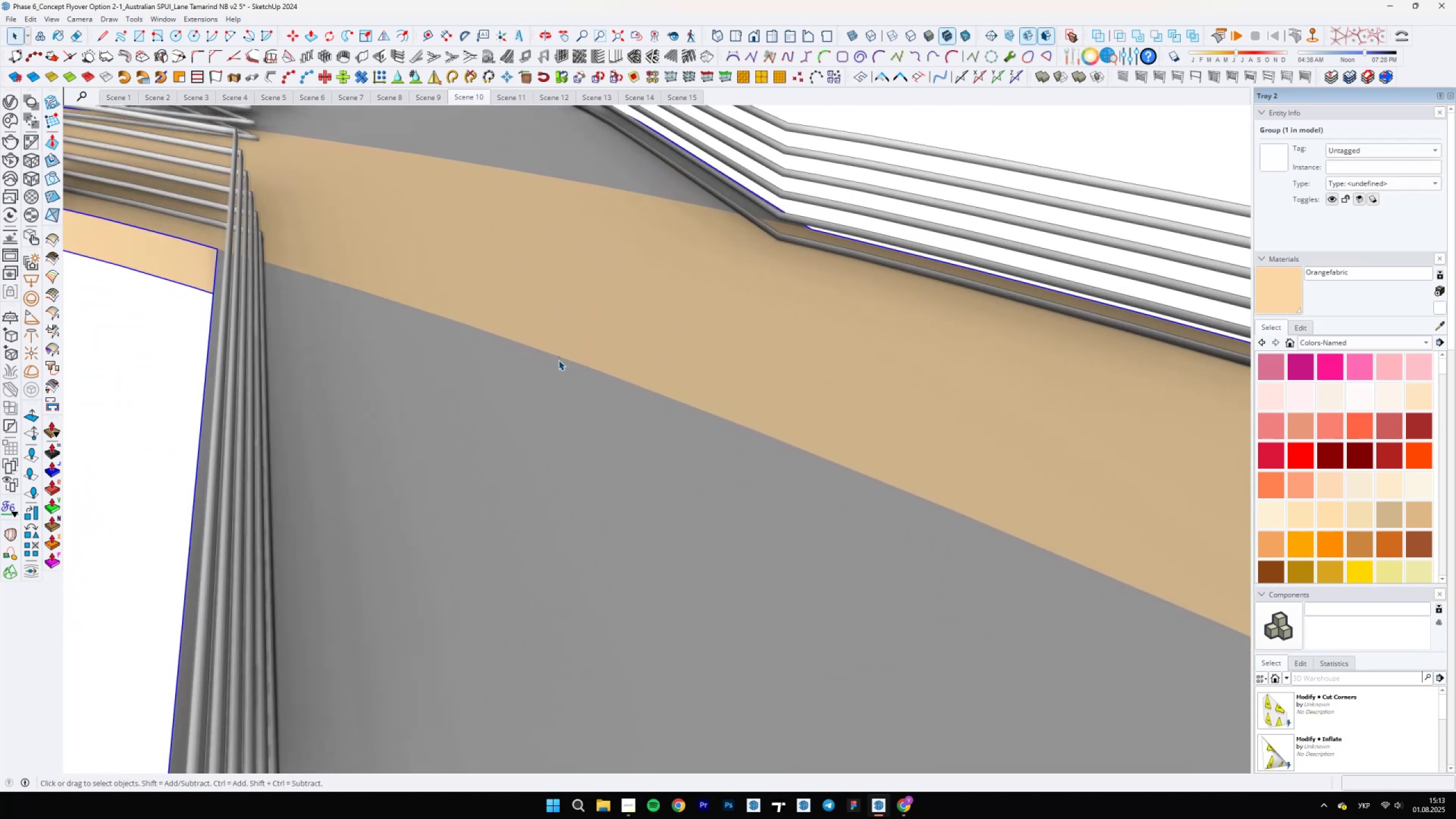 
double_click([559, 360])
 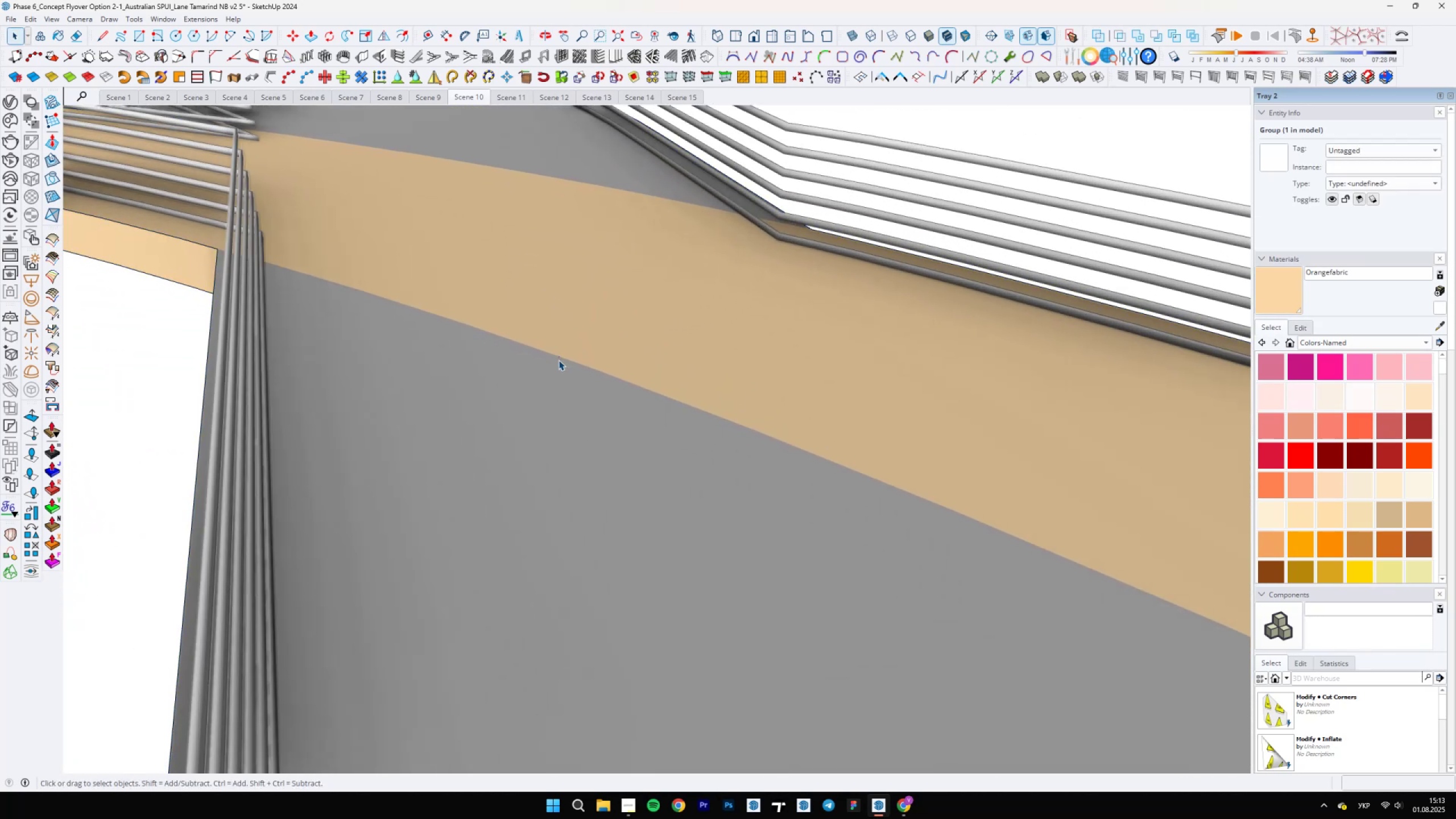 
double_click([559, 360])
 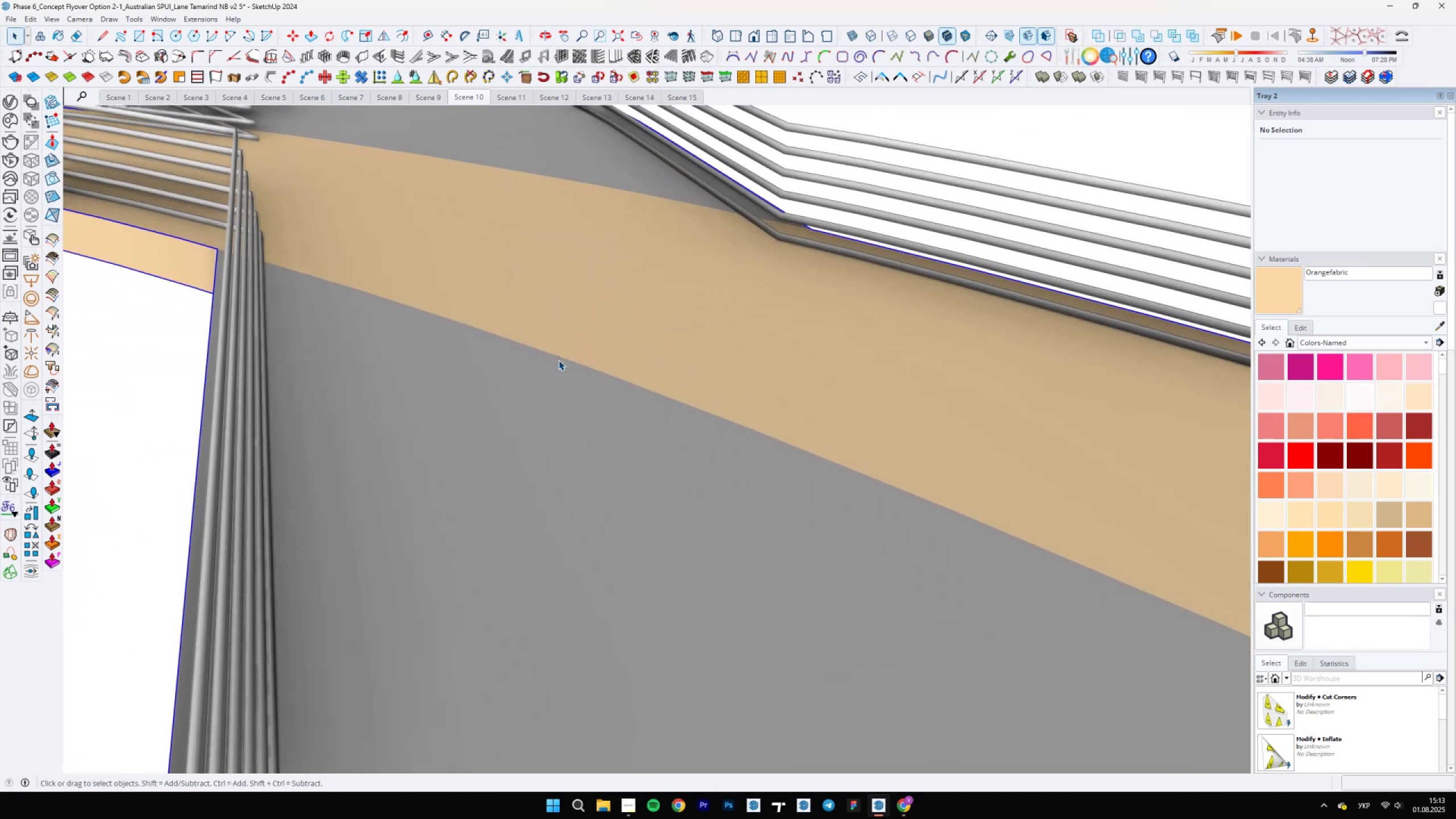 
double_click([559, 360])
 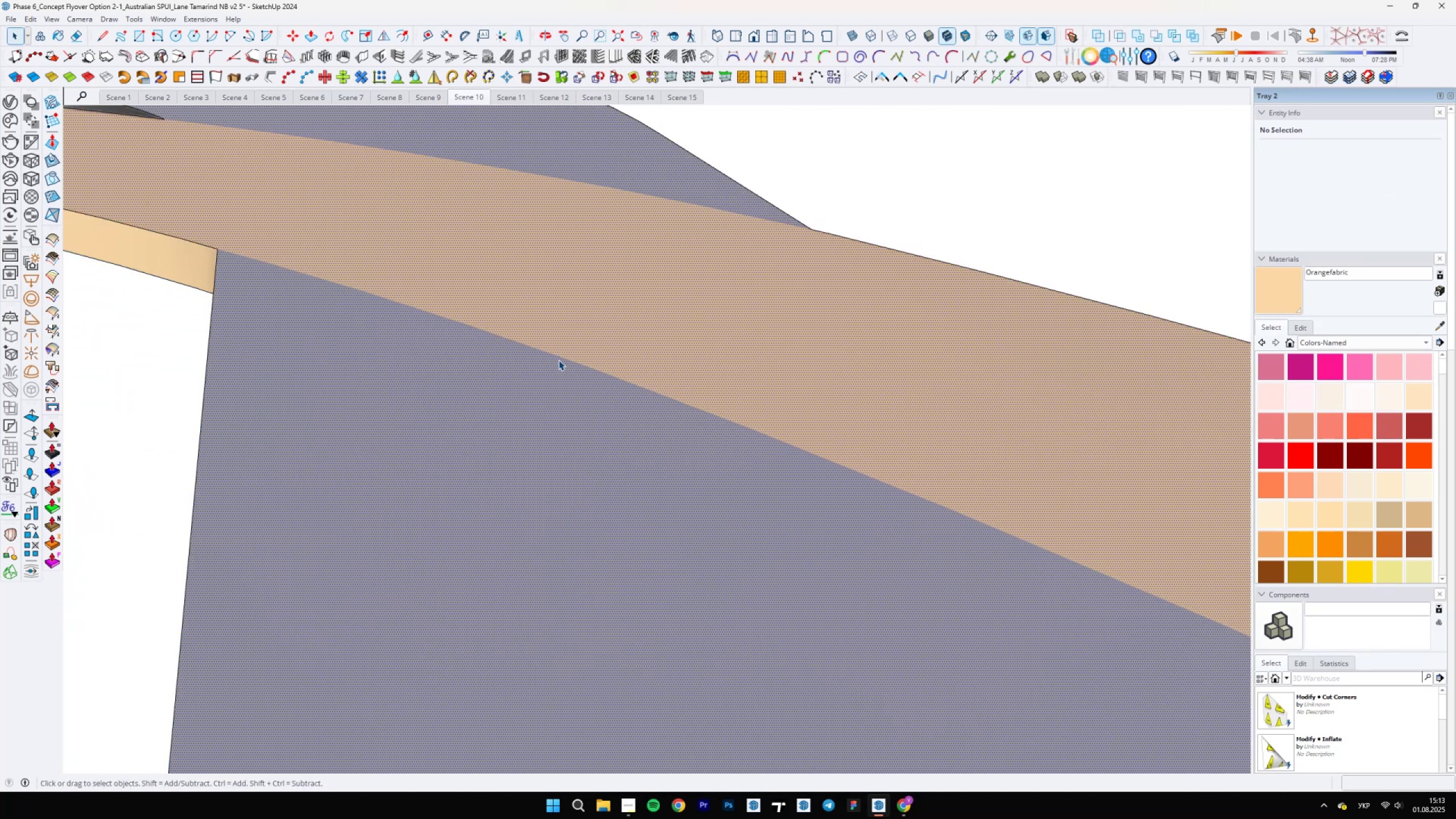 
scroll: coordinate [559, 360], scroll_direction: up, amount: 4.0
 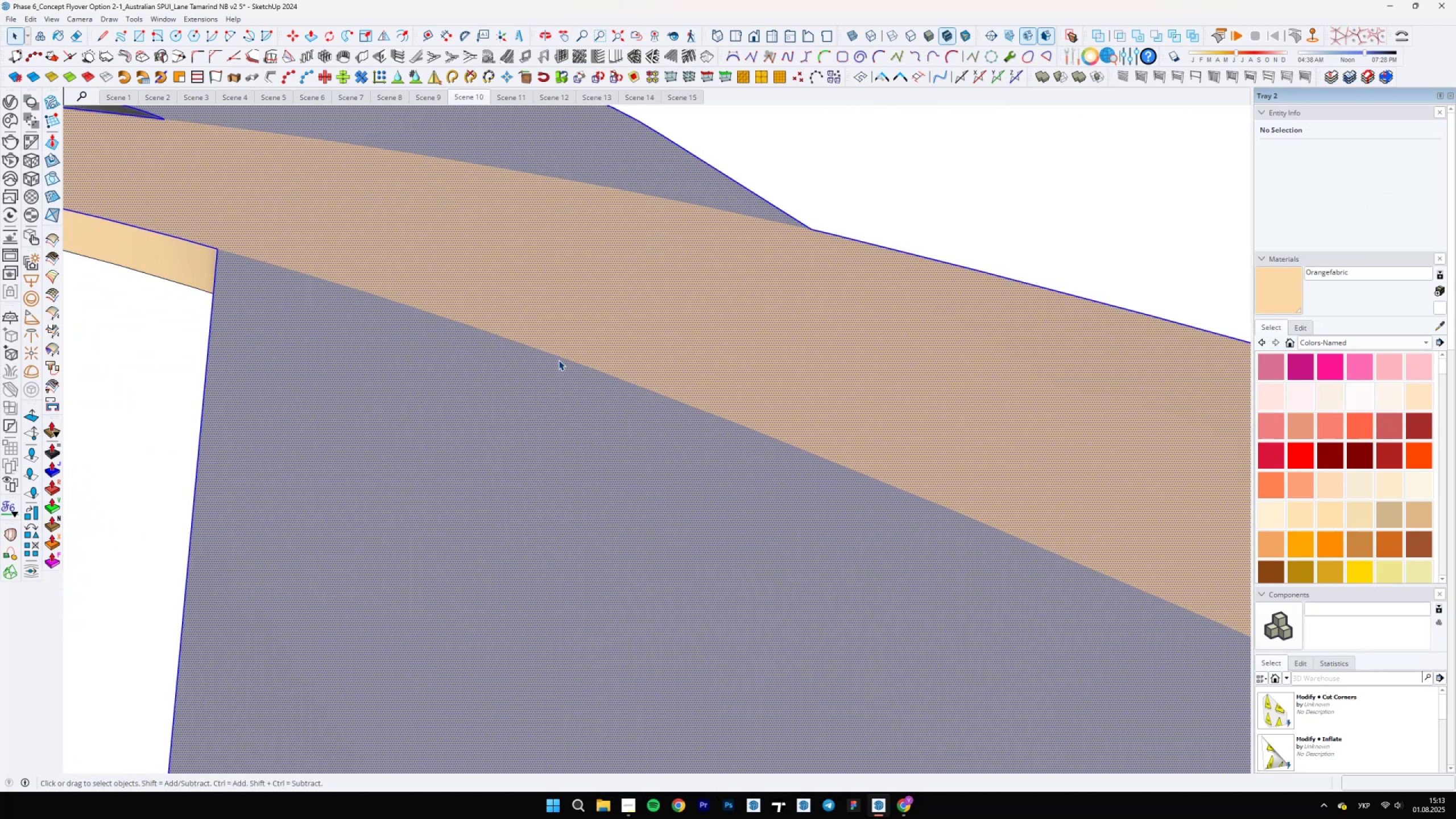 
key(E)
 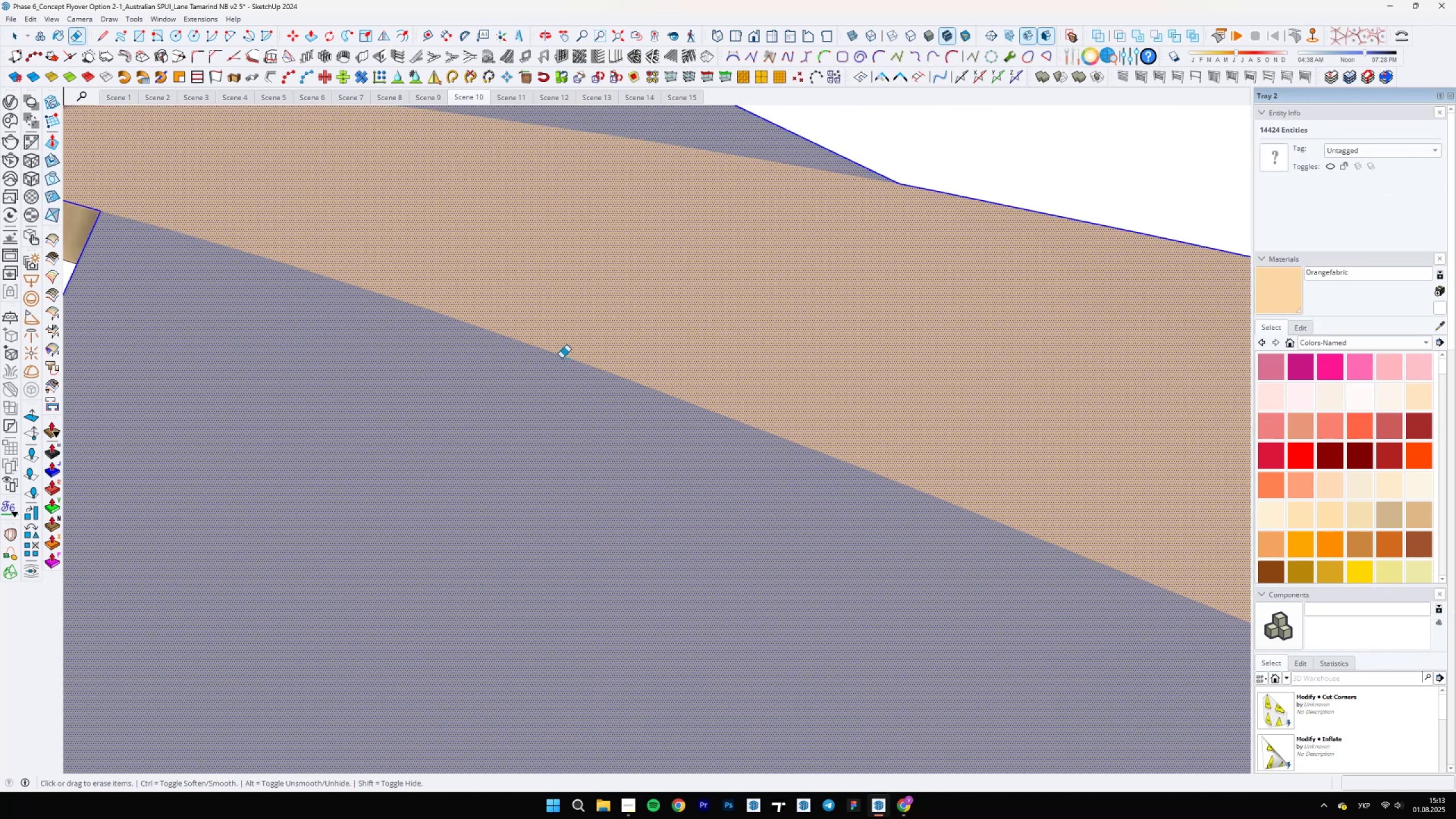 
key(Control+ControlLeft)
 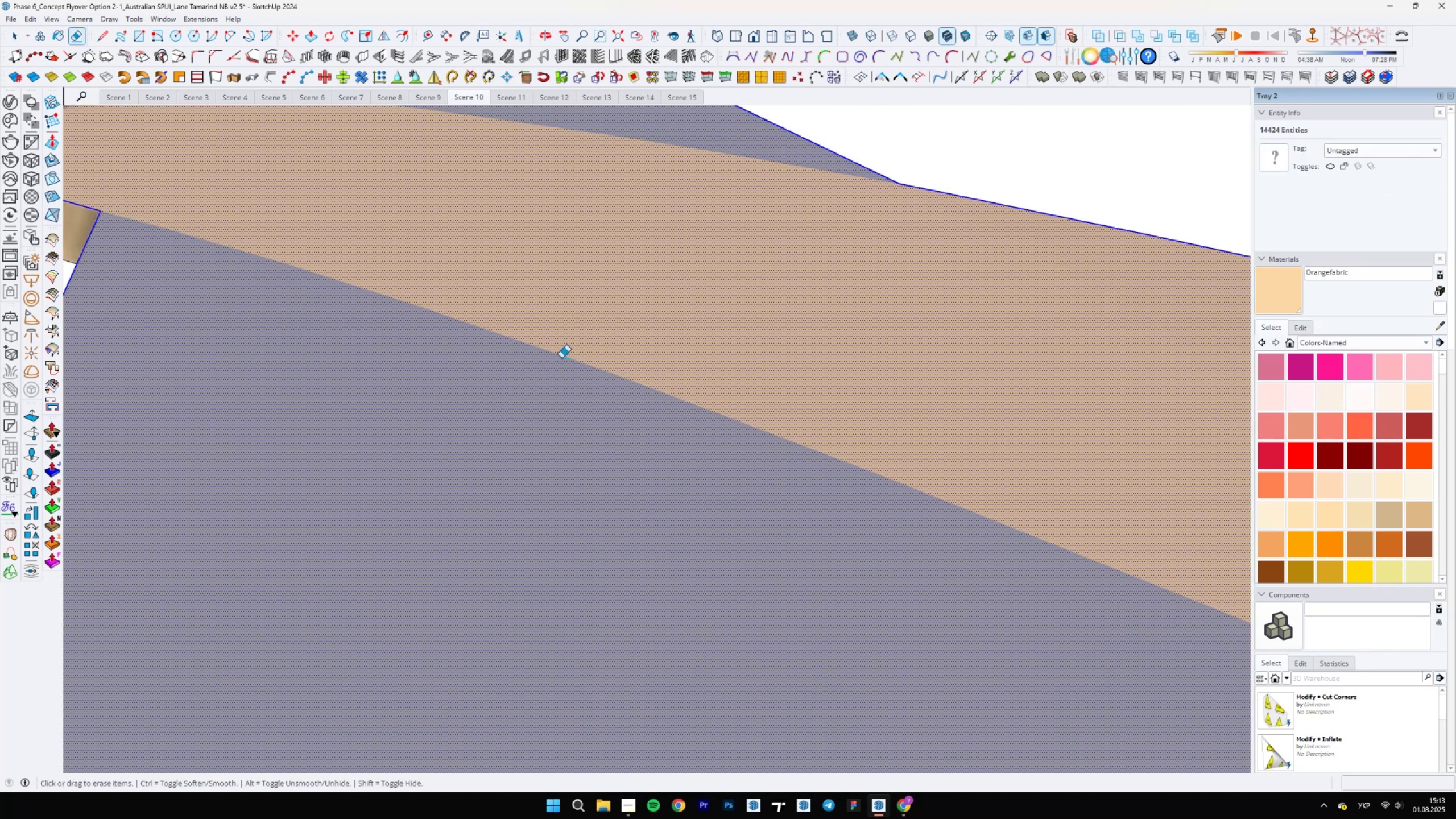 
left_click_drag(start_coordinate=[560, 358], to_coordinate=[557, 346])
 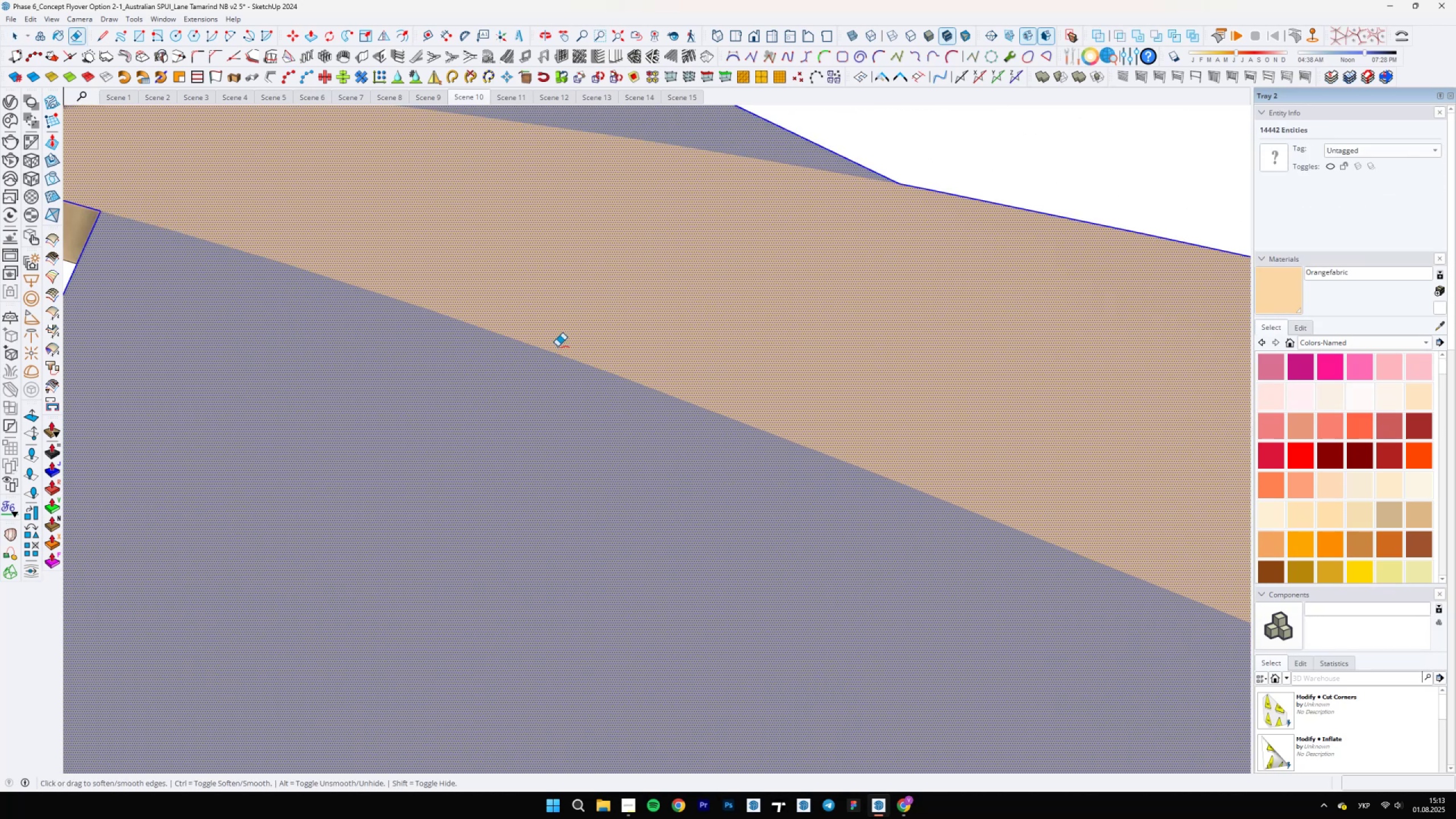 
key(Space)
 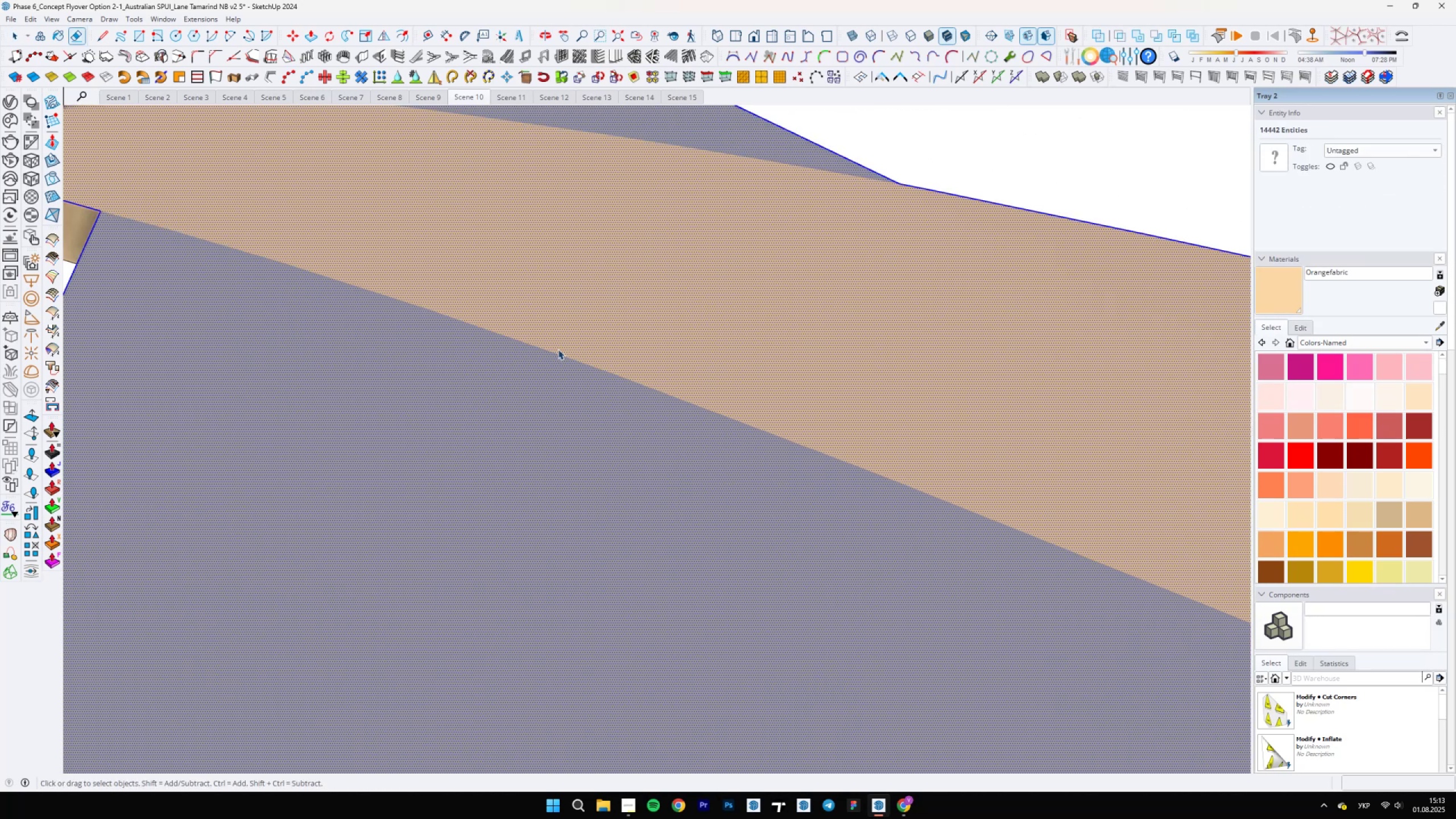 
scroll: coordinate [564, 374], scroll_direction: down, amount: 6.0
 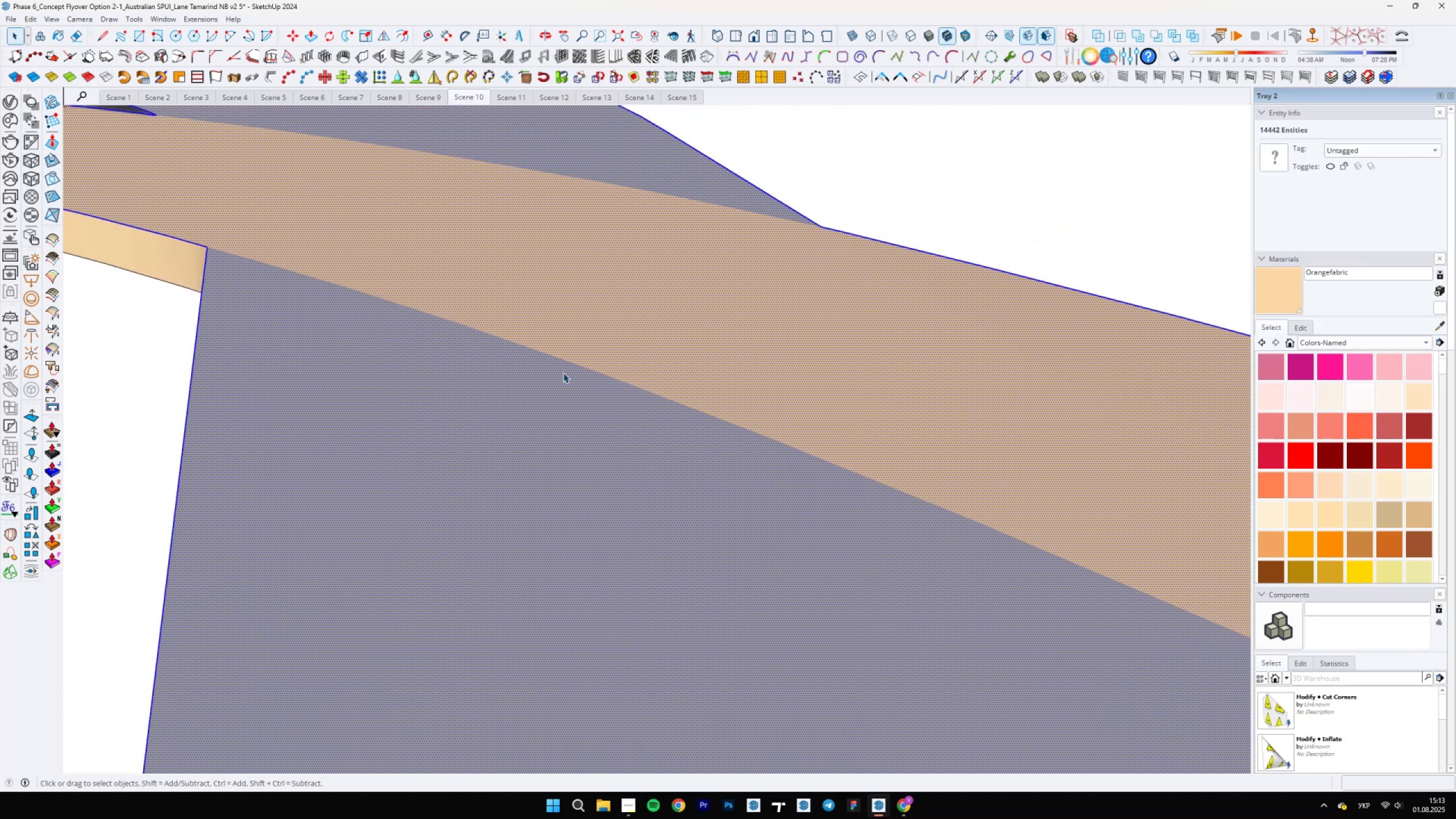 
left_click([562, 364])
 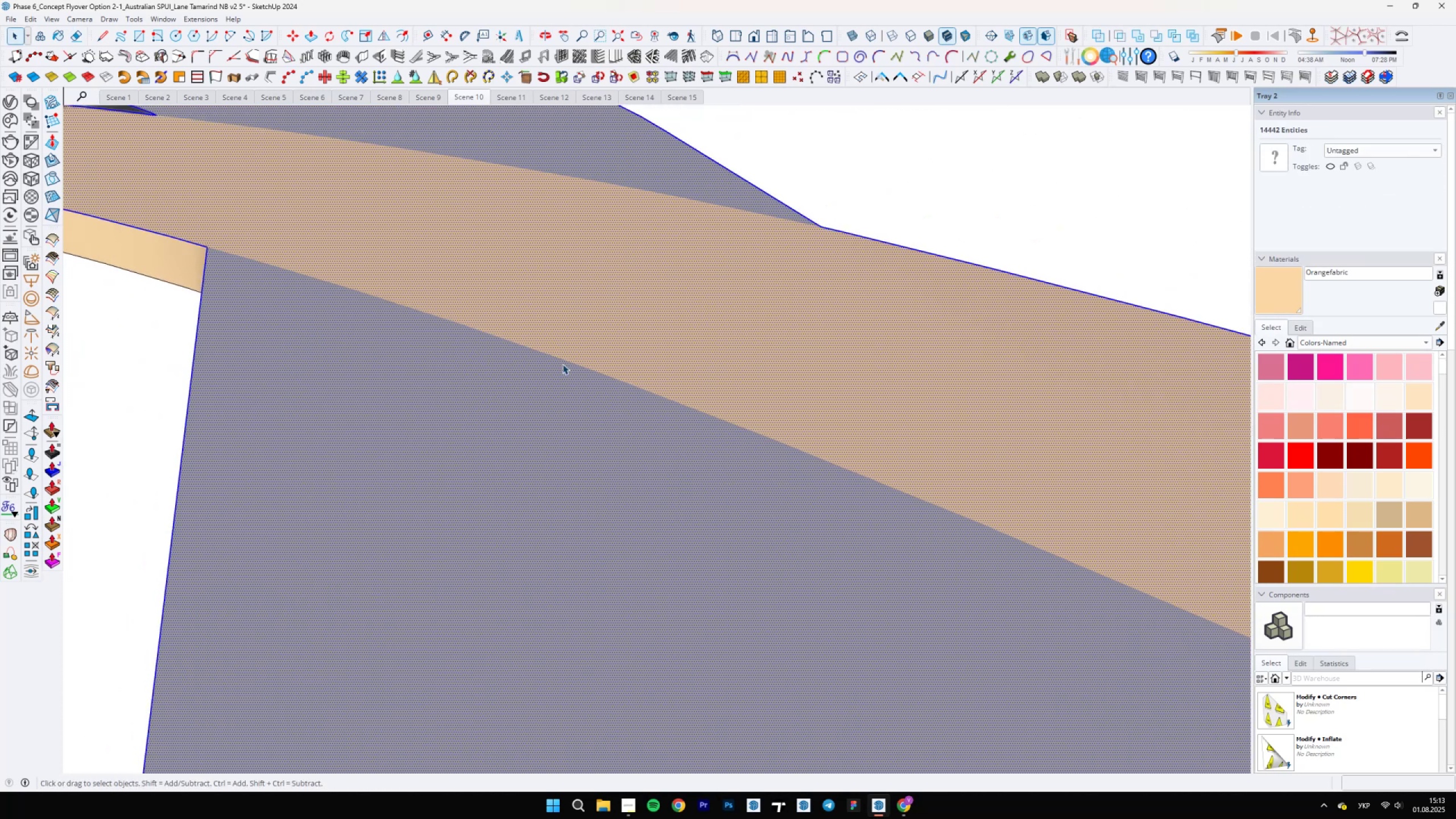 
scroll: coordinate [568, 358], scroll_direction: up, amount: 14.0
 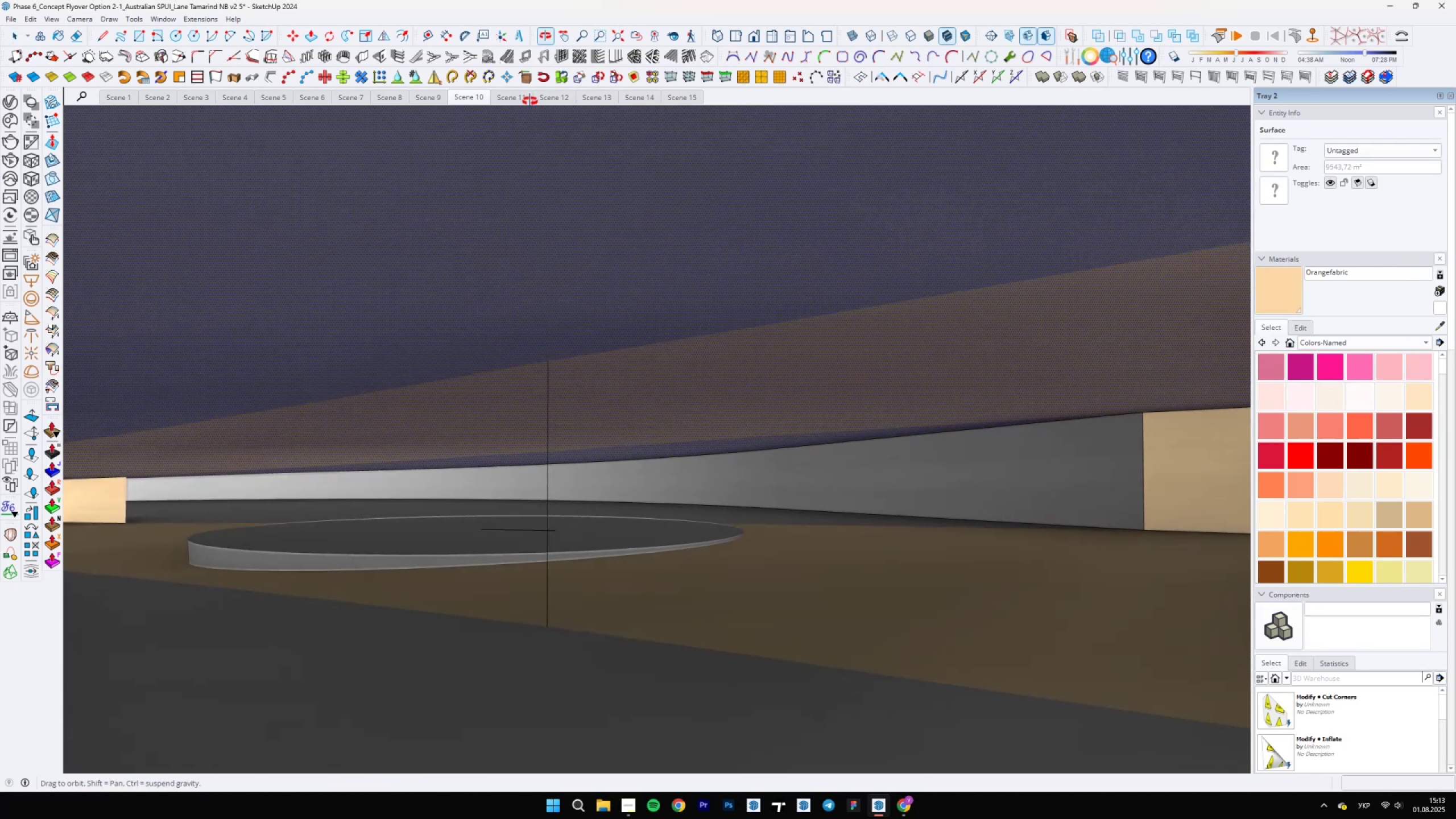 
key(E)
 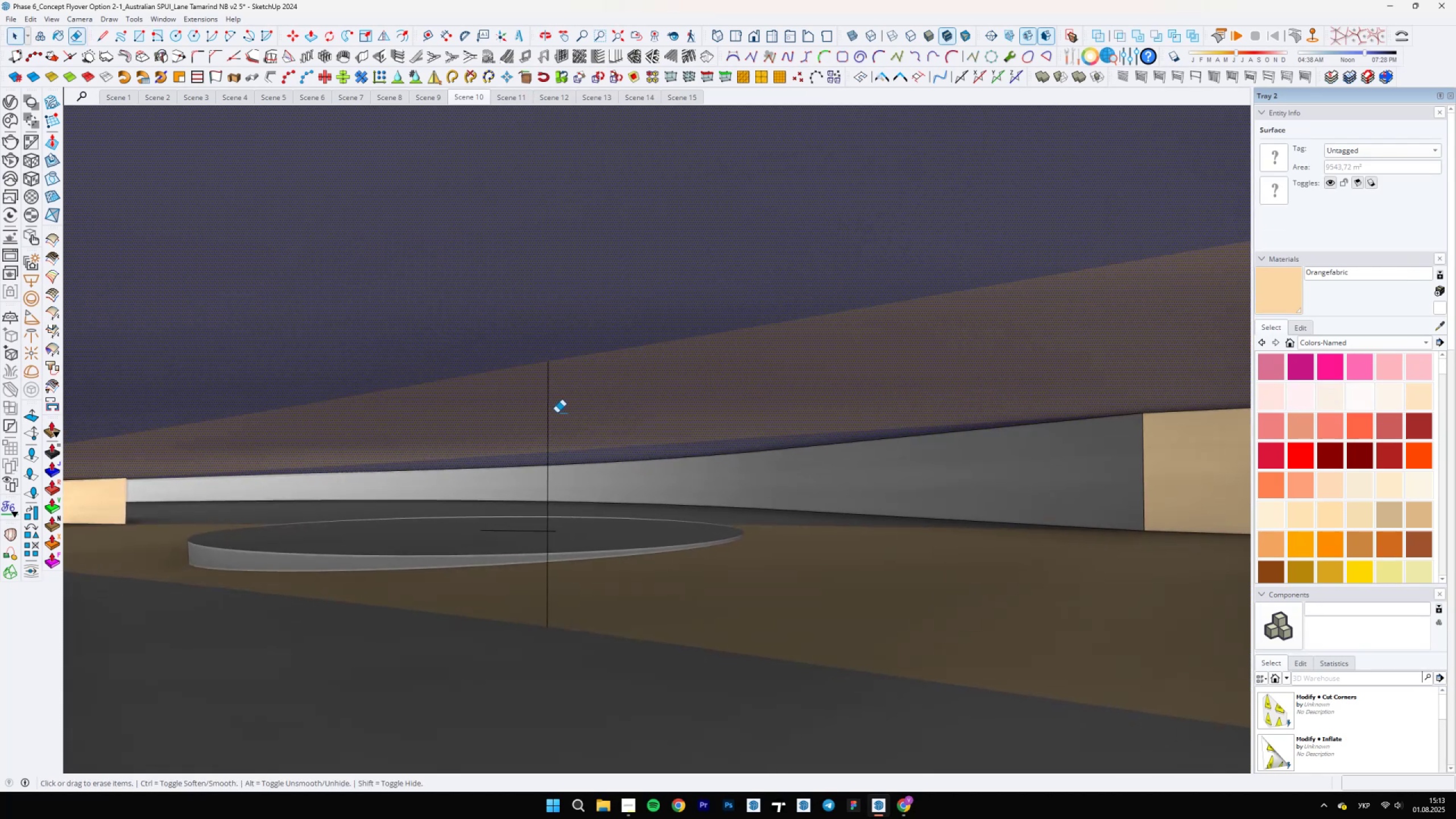 
left_click_drag(start_coordinate=[544, 402], to_coordinate=[549, 400])
 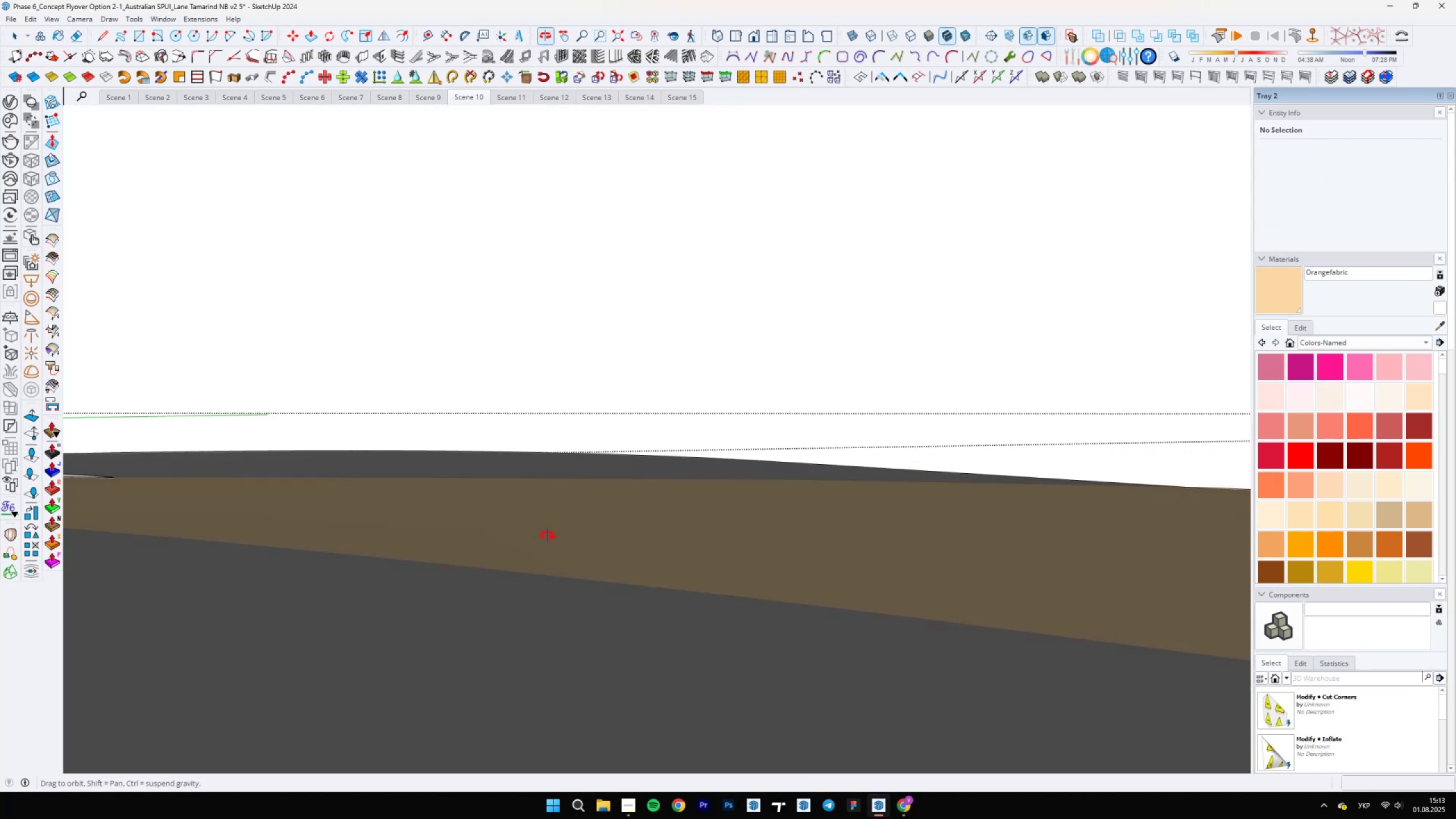 
scroll: coordinate [507, 409], scroll_direction: down, amount: 85.0
 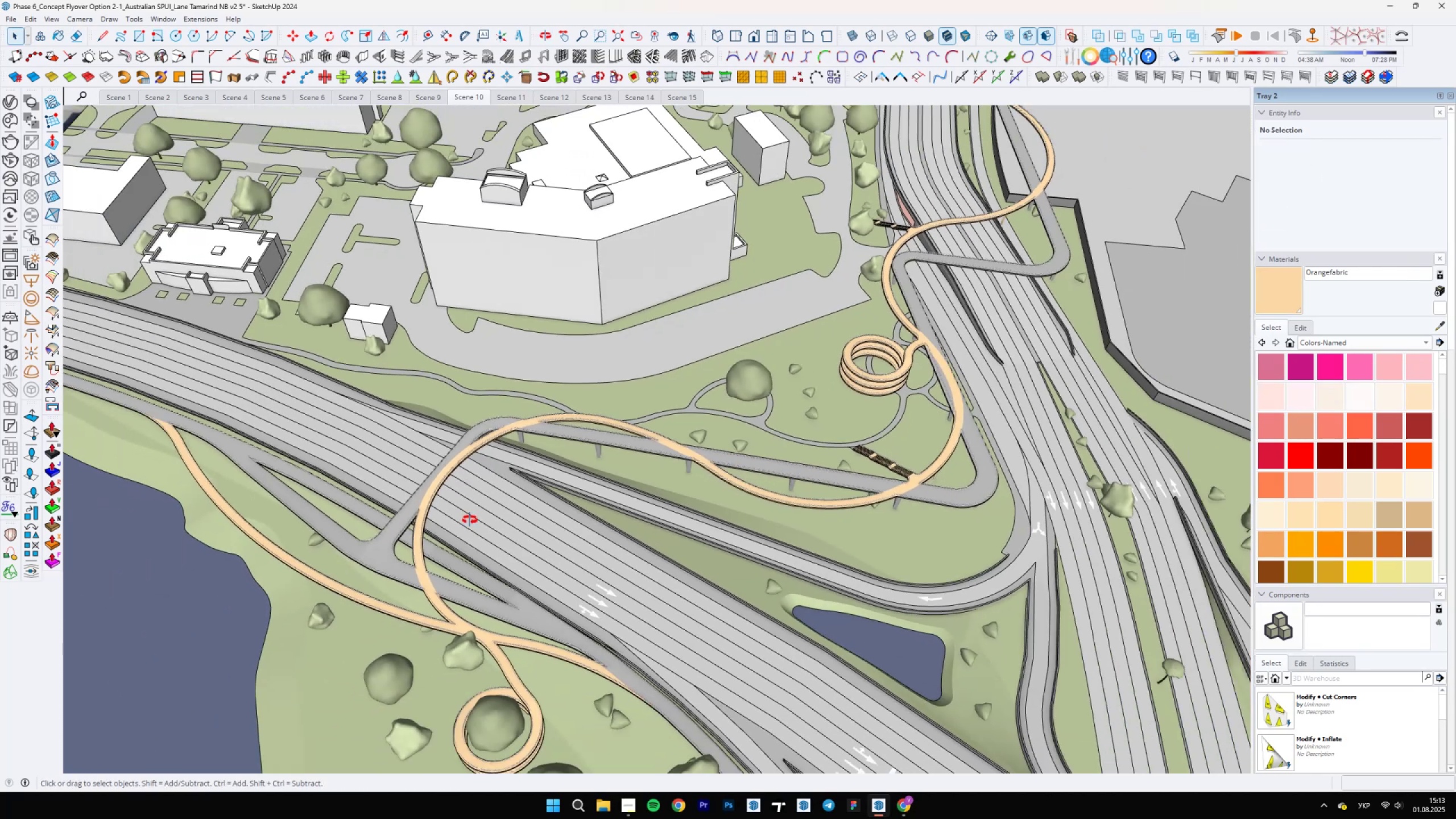 
key(Space)
 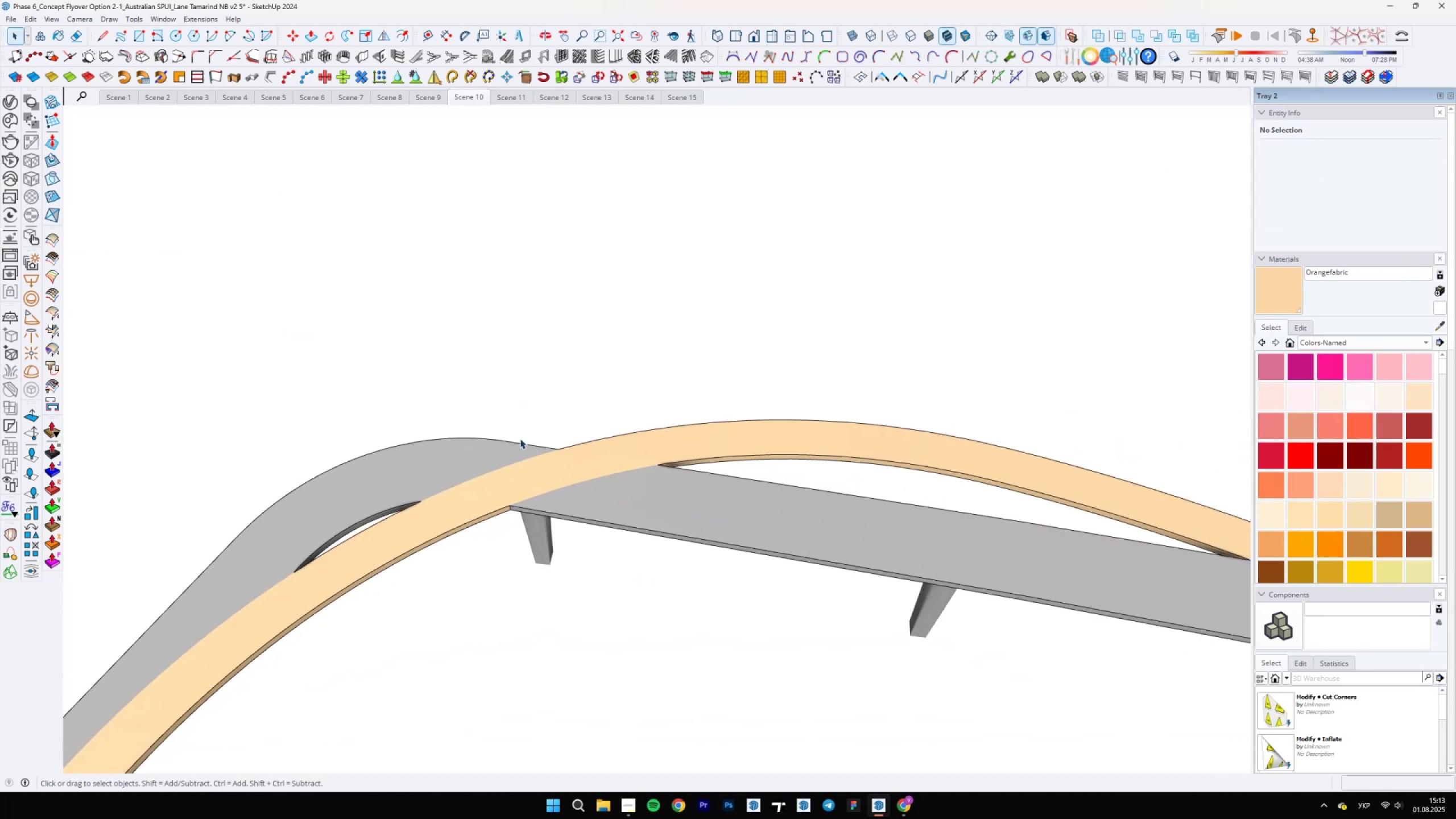 
key(Escape)
 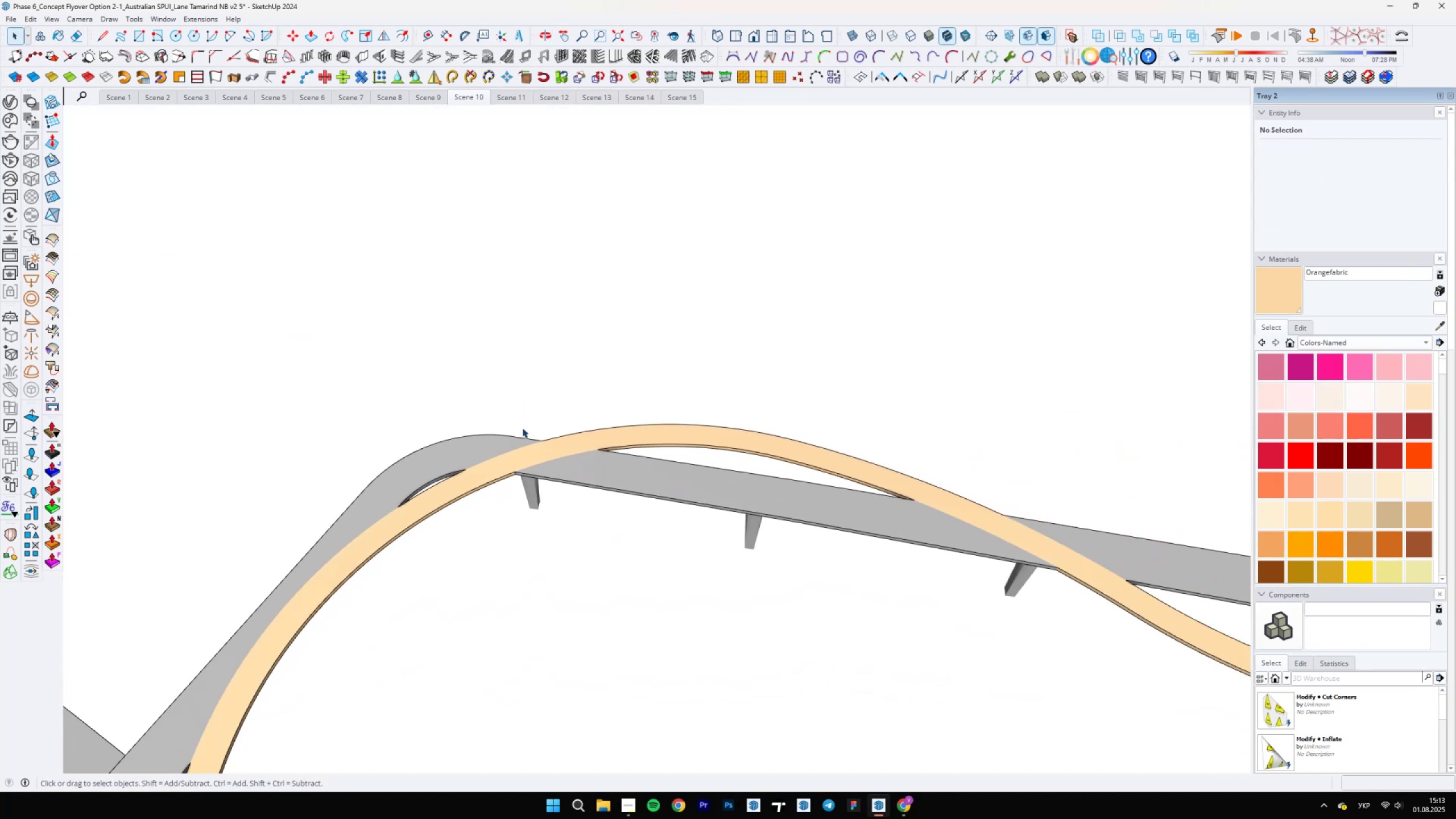 
key(Escape)
 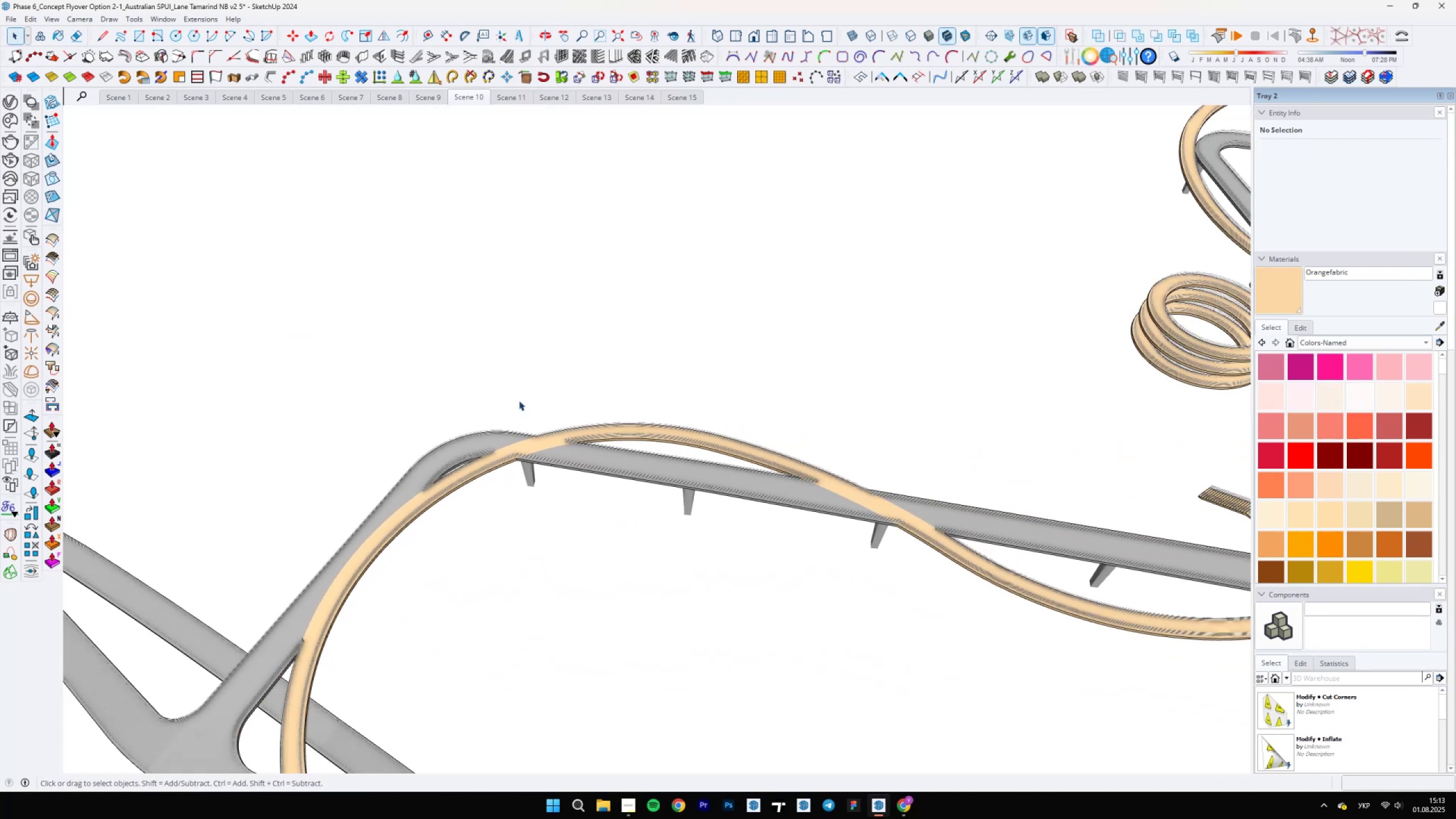 
key(Escape)
 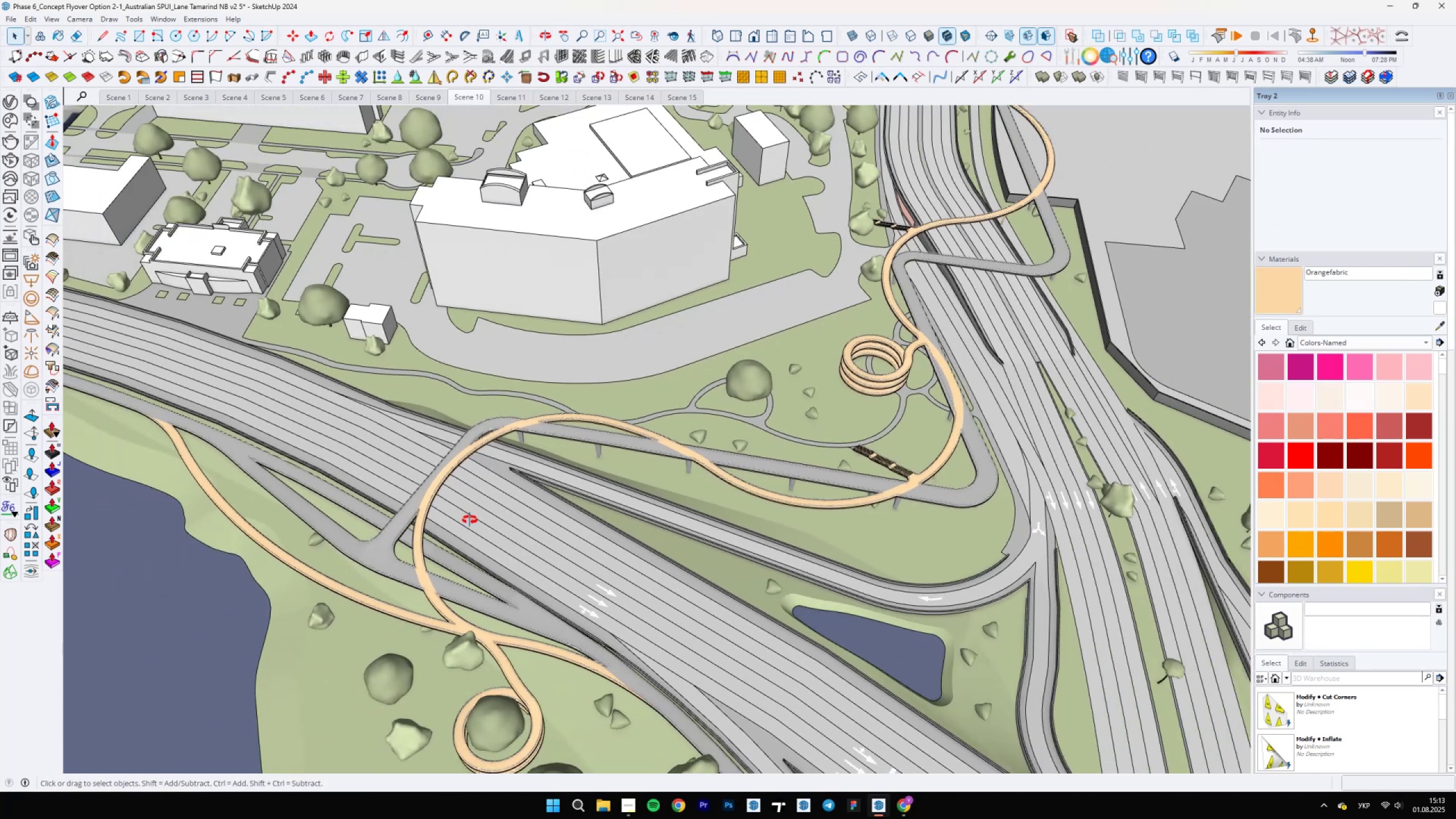 
hold_key(key=ShiftLeft, duration=0.54)
 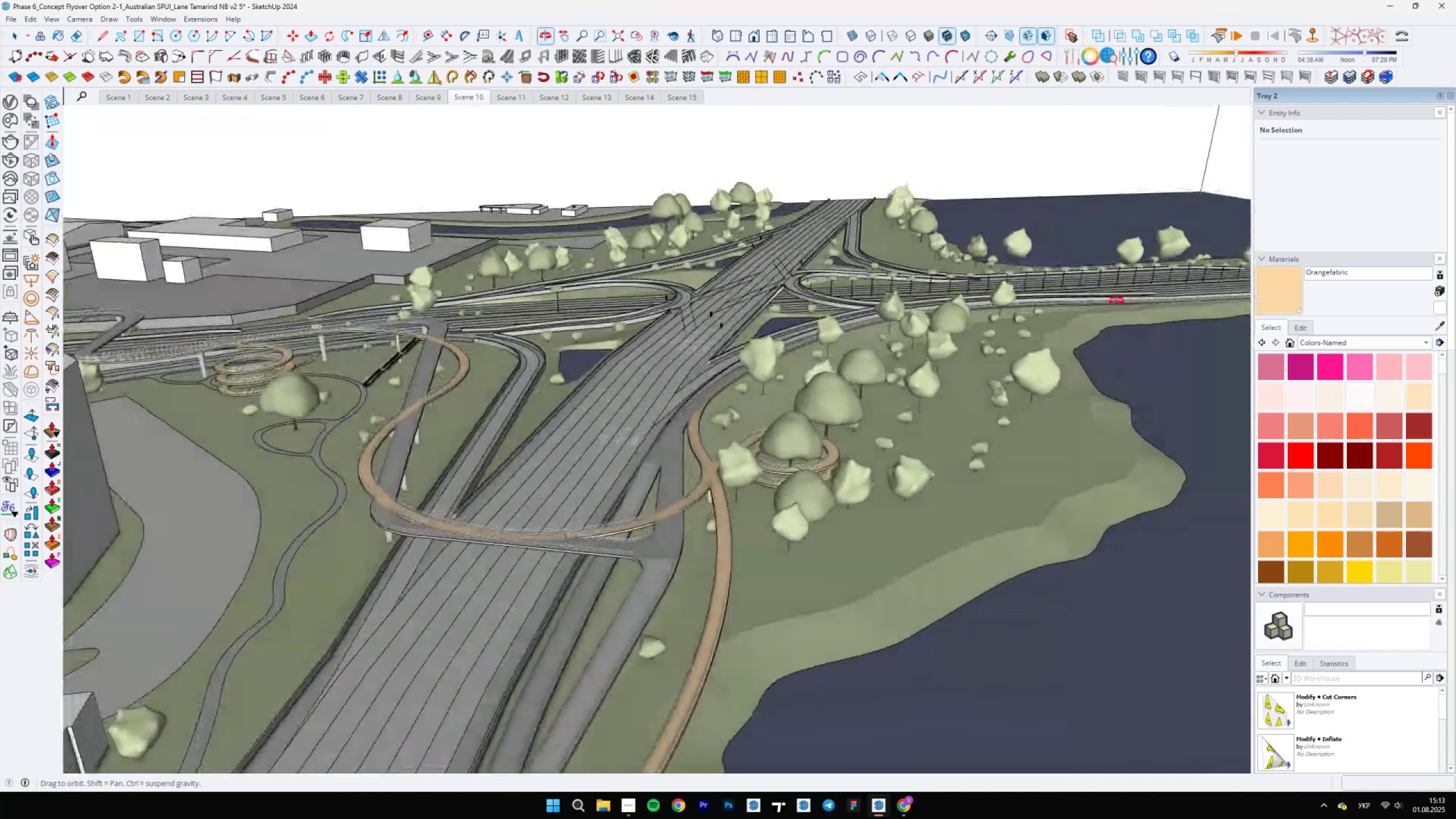 
key(Control+S)
 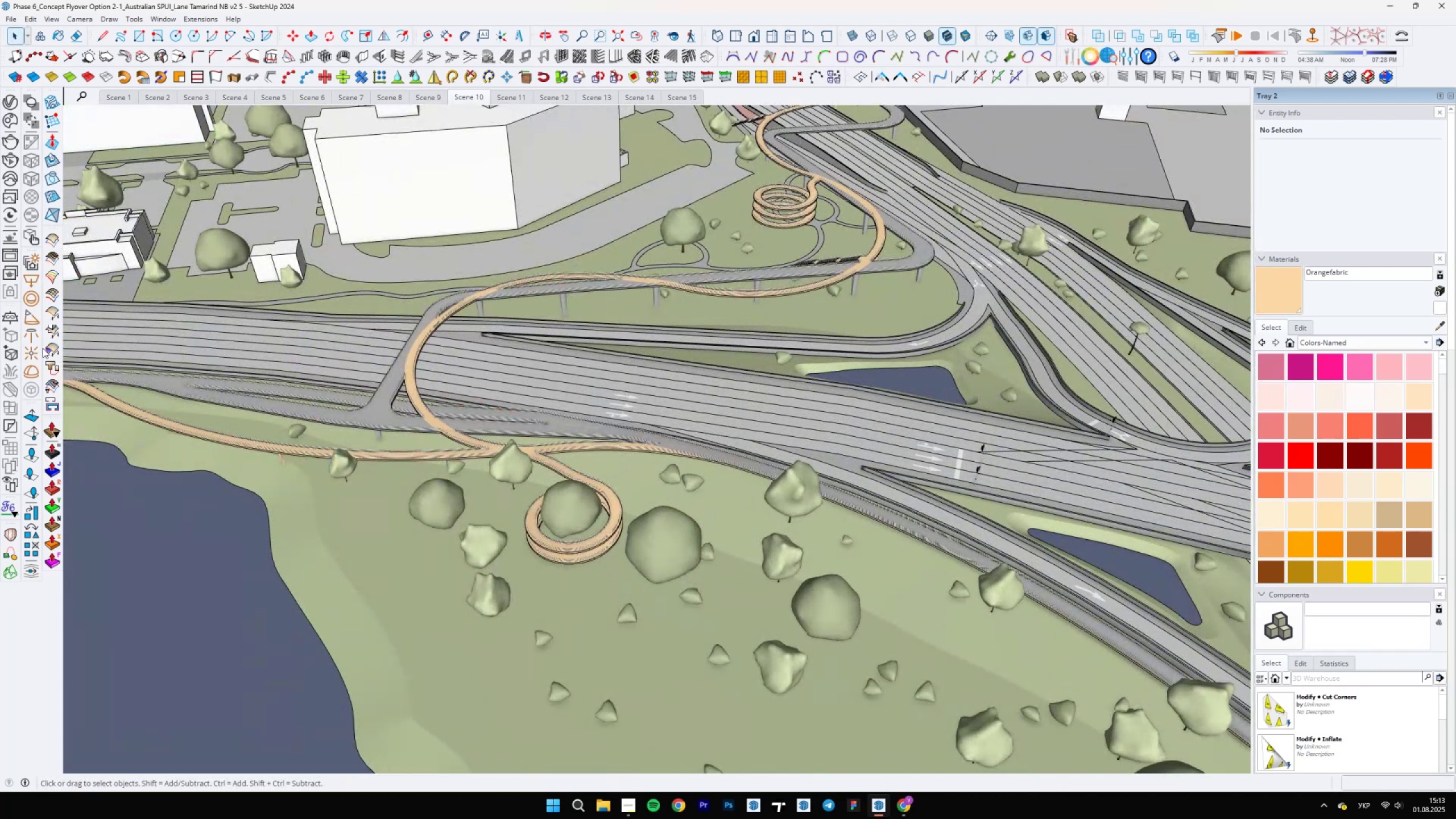 
hold_key(key=ShiftLeft, duration=0.87)
 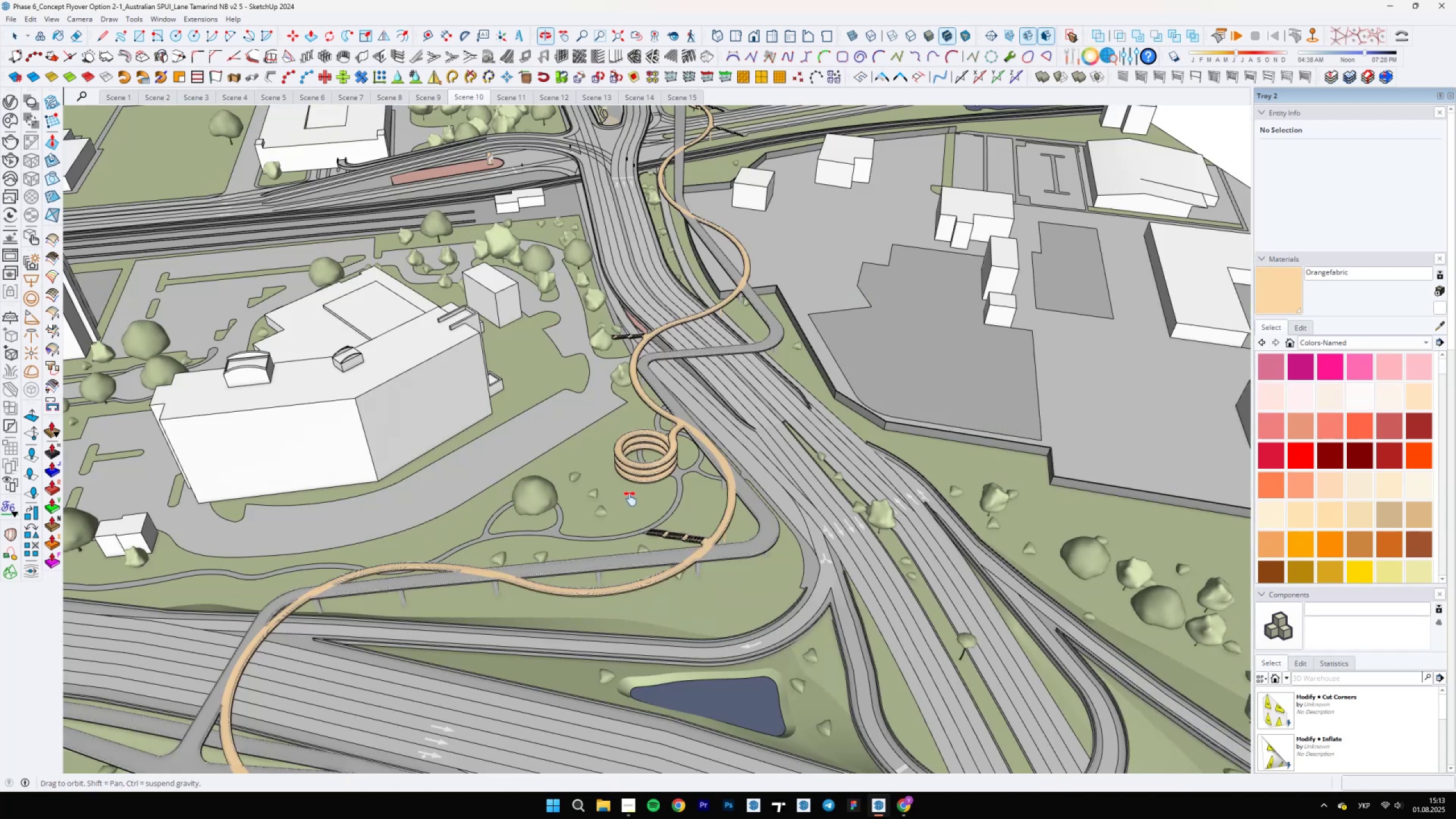 
scroll: coordinate [625, 213], scroll_direction: up, amount: 8.0
 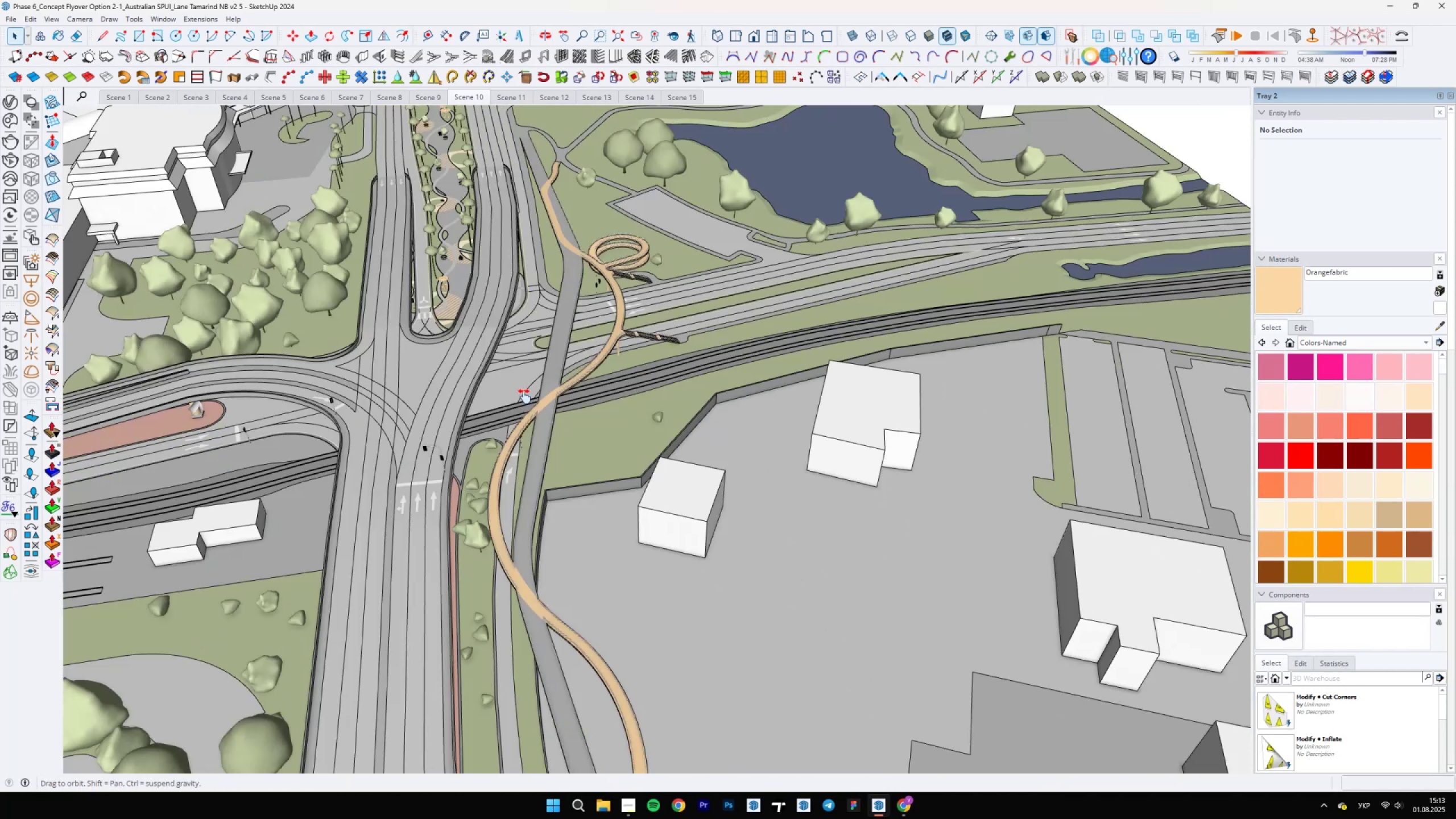 
hold_key(key=ShiftLeft, duration=0.53)
 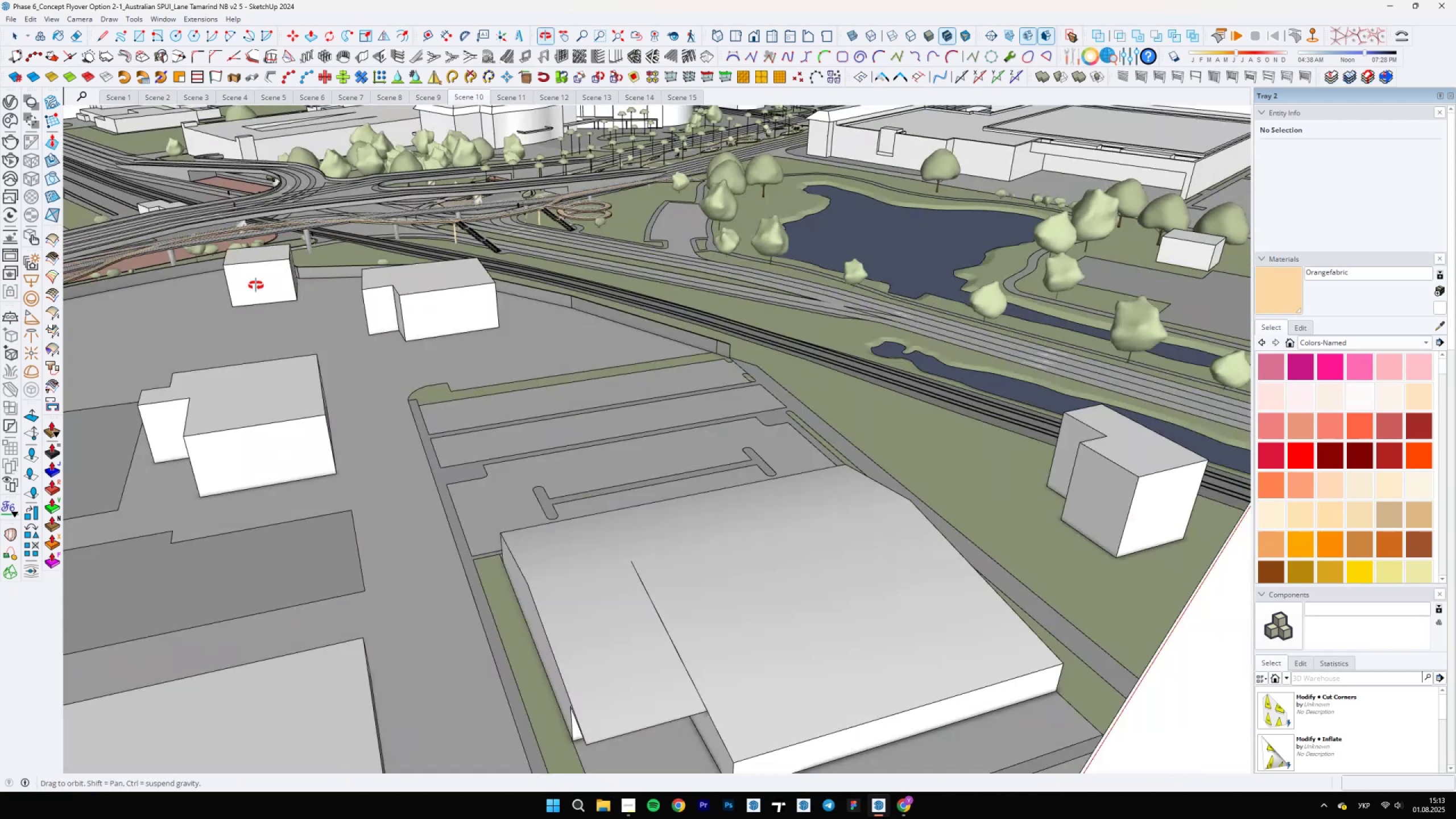 
hold_key(key=ShiftLeft, duration=0.48)
 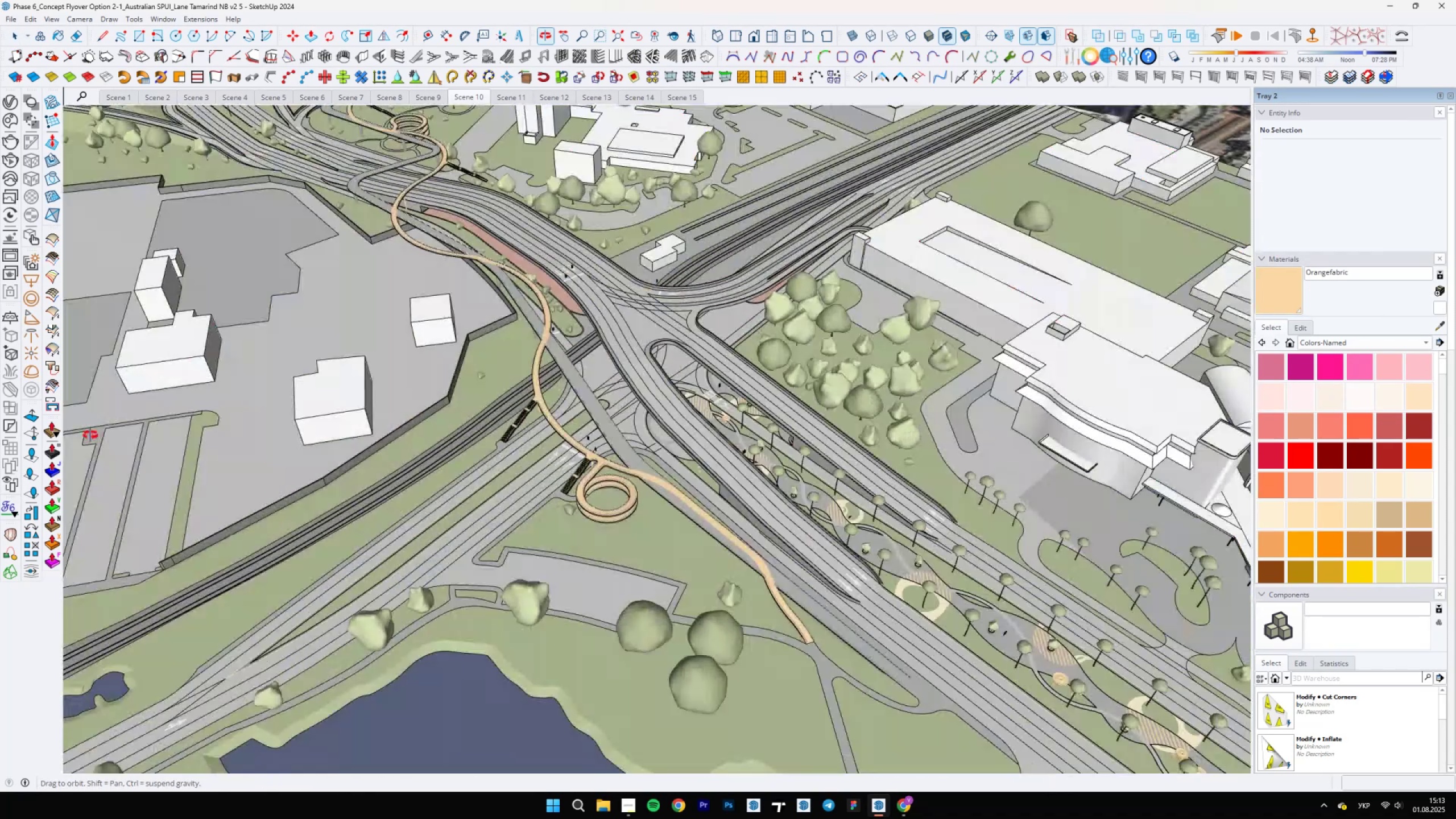 
scroll: coordinate [695, 446], scroll_direction: up, amount: 6.0
 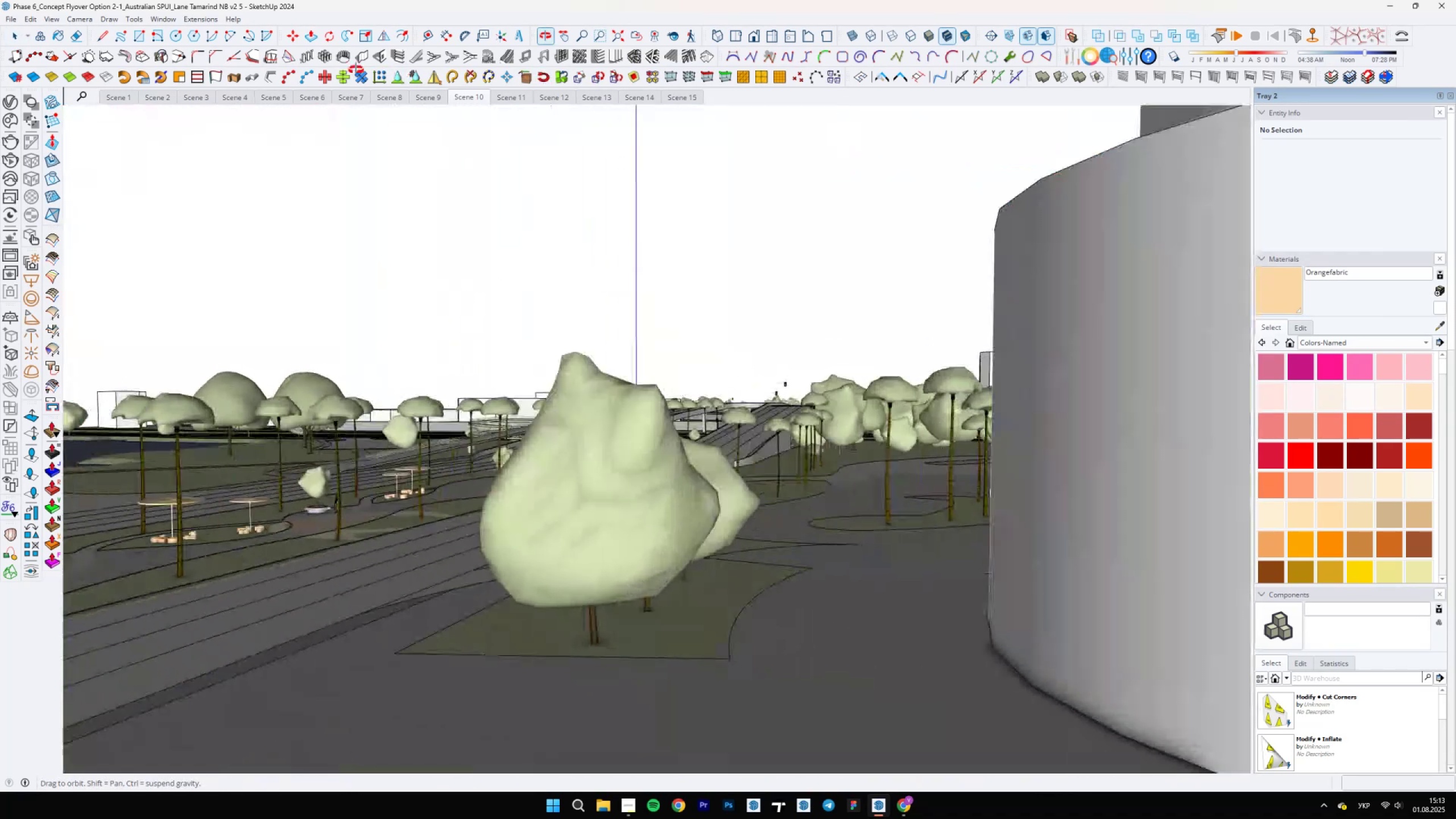 
wait(9.13)
 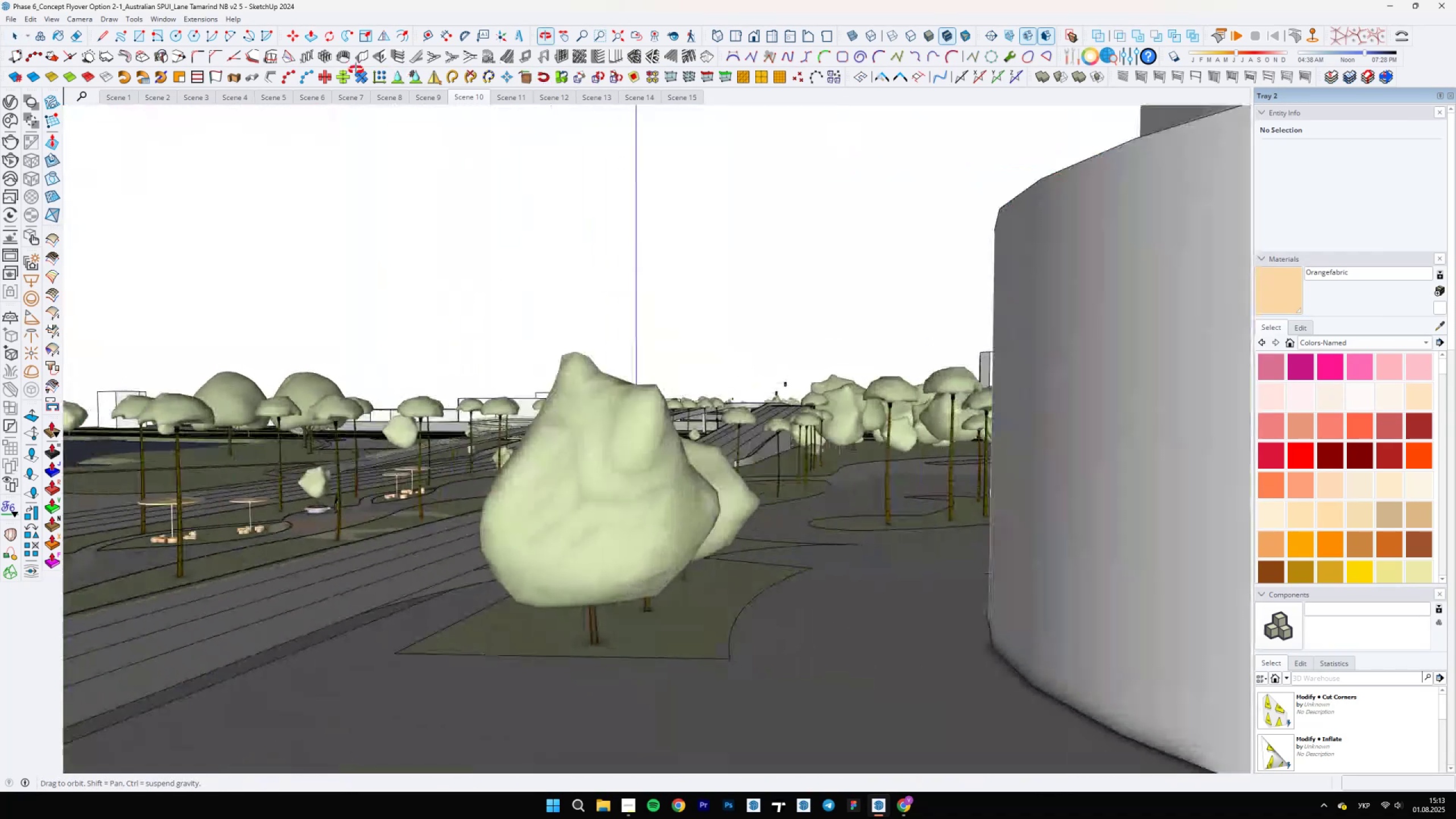 
scroll: coordinate [689, 383], scroll_direction: up, amount: 23.0
 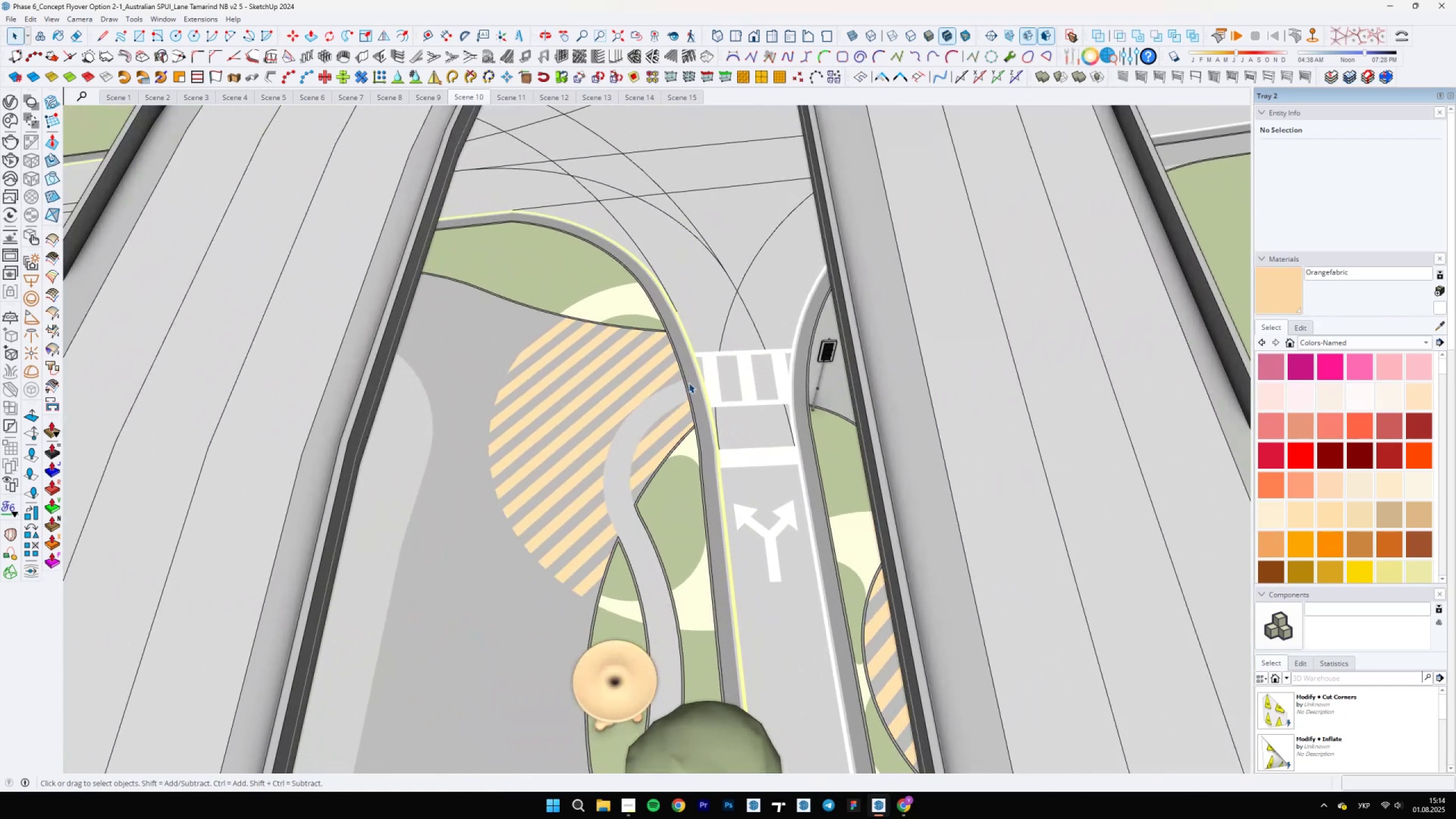 
scroll: coordinate [690, 385], scroll_direction: down, amount: 16.0
 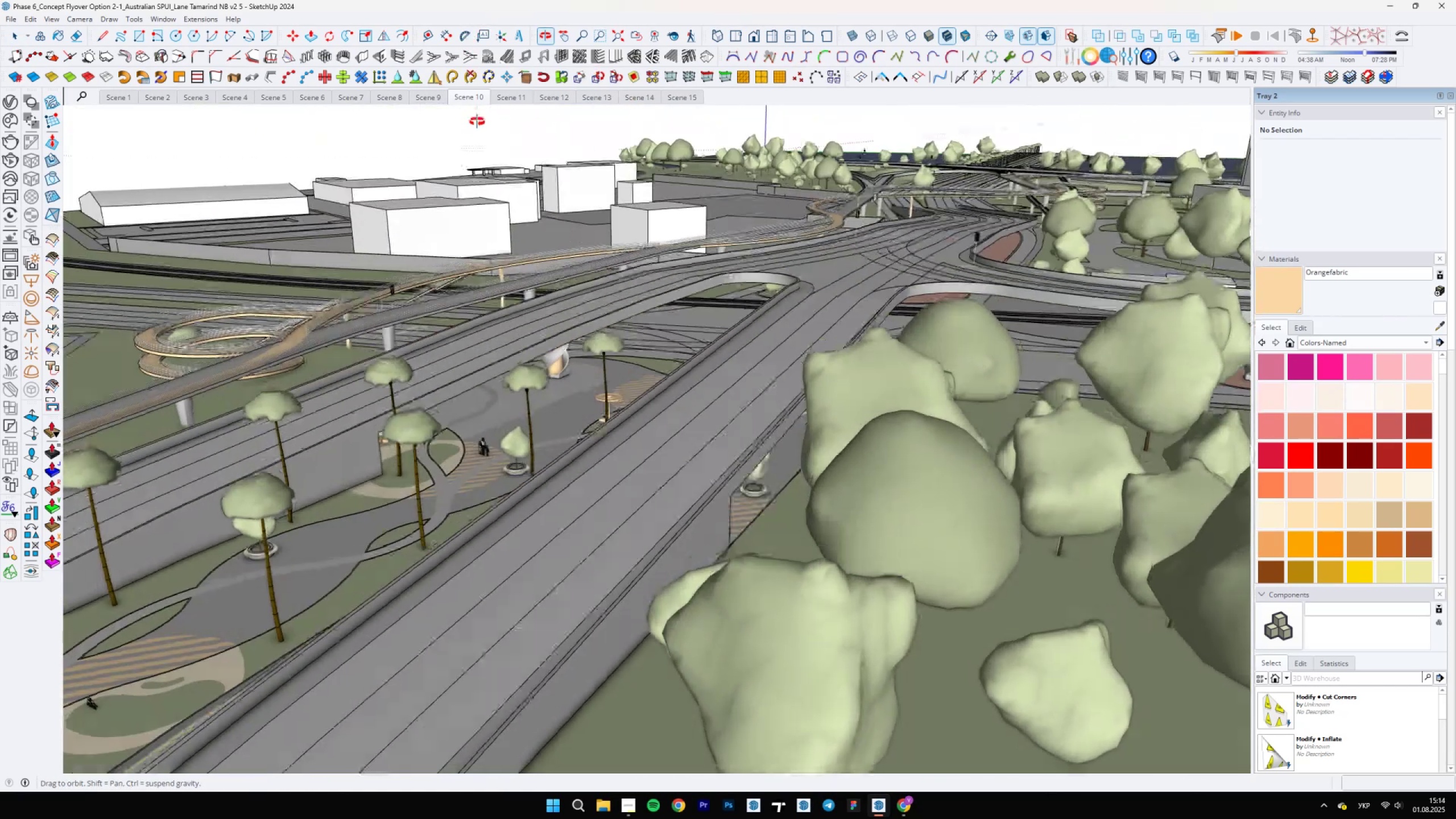 
scroll: coordinate [468, 502], scroll_direction: up, amount: 24.0
 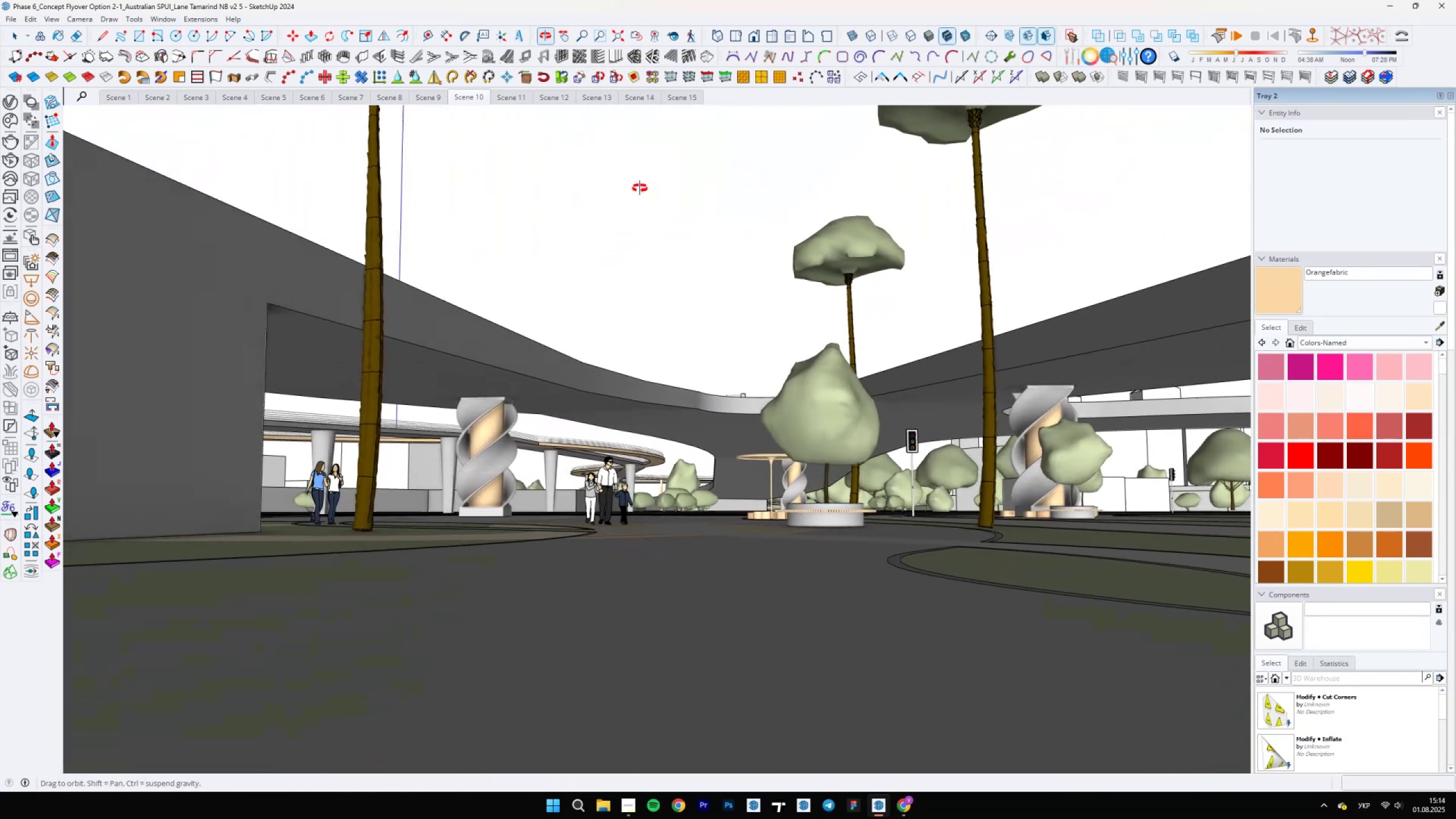 
wait(11.24)
 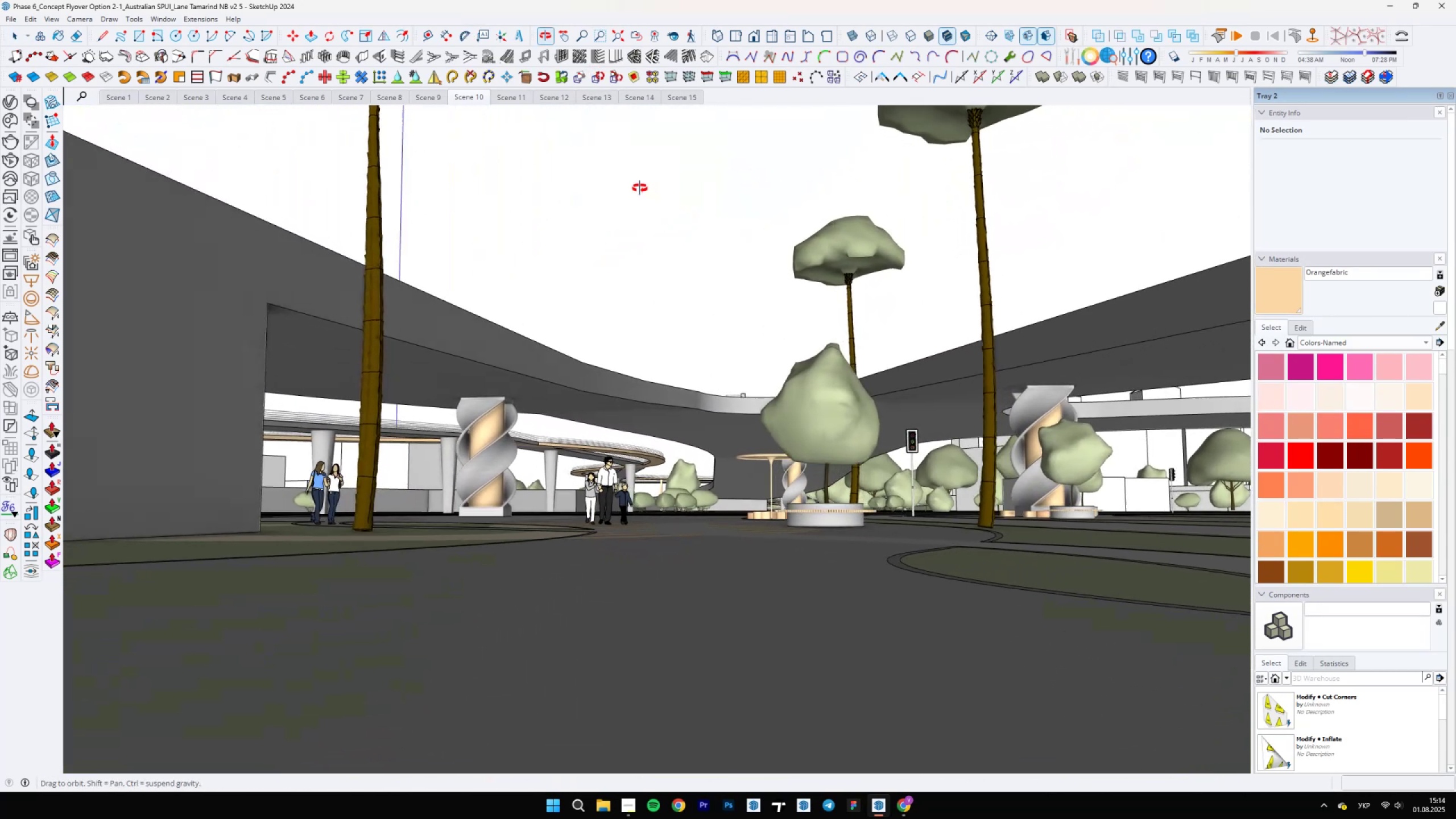 
scroll: coordinate [457, 461], scroll_direction: down, amount: 34.0
 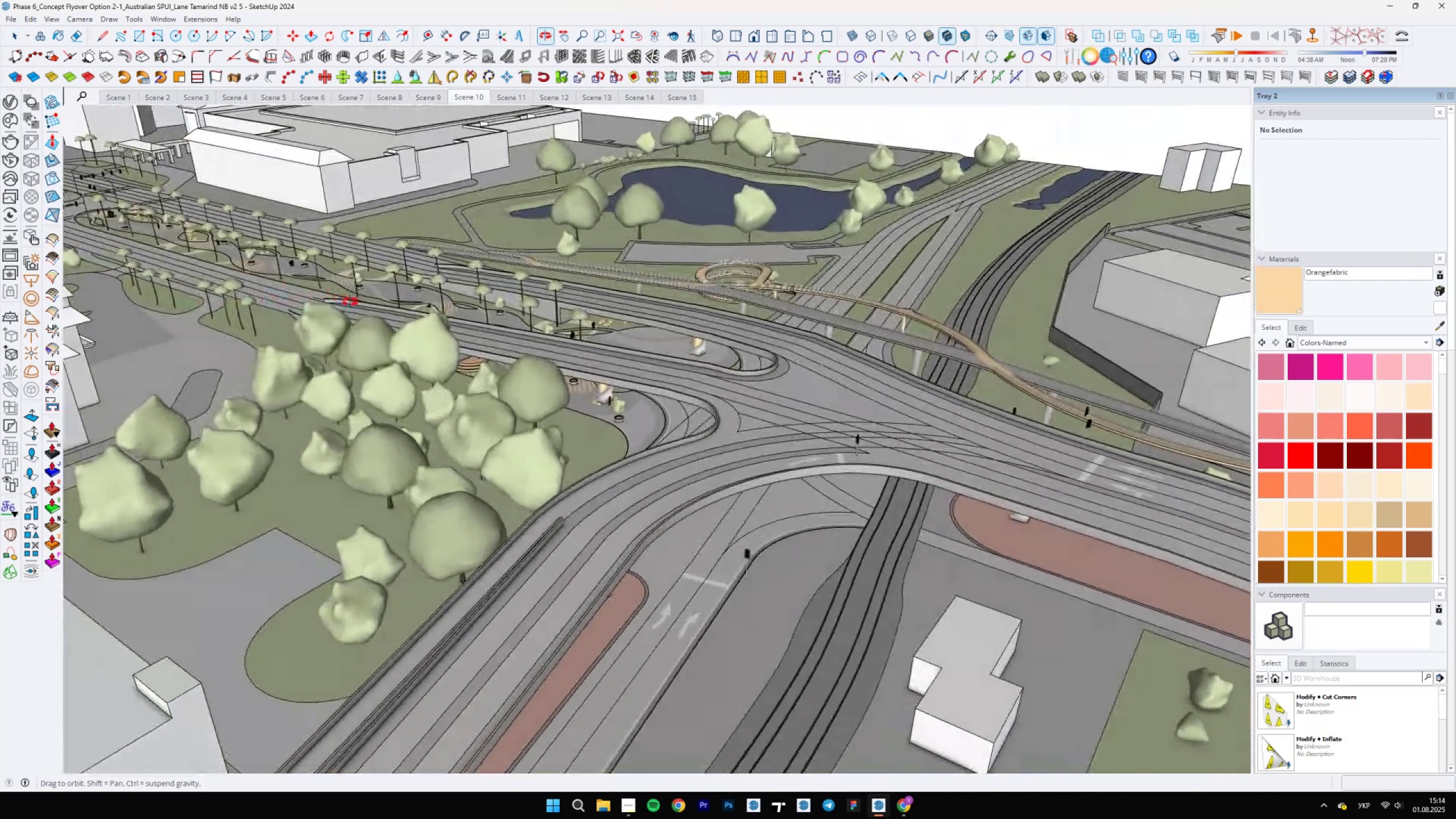 
wait(5.46)
 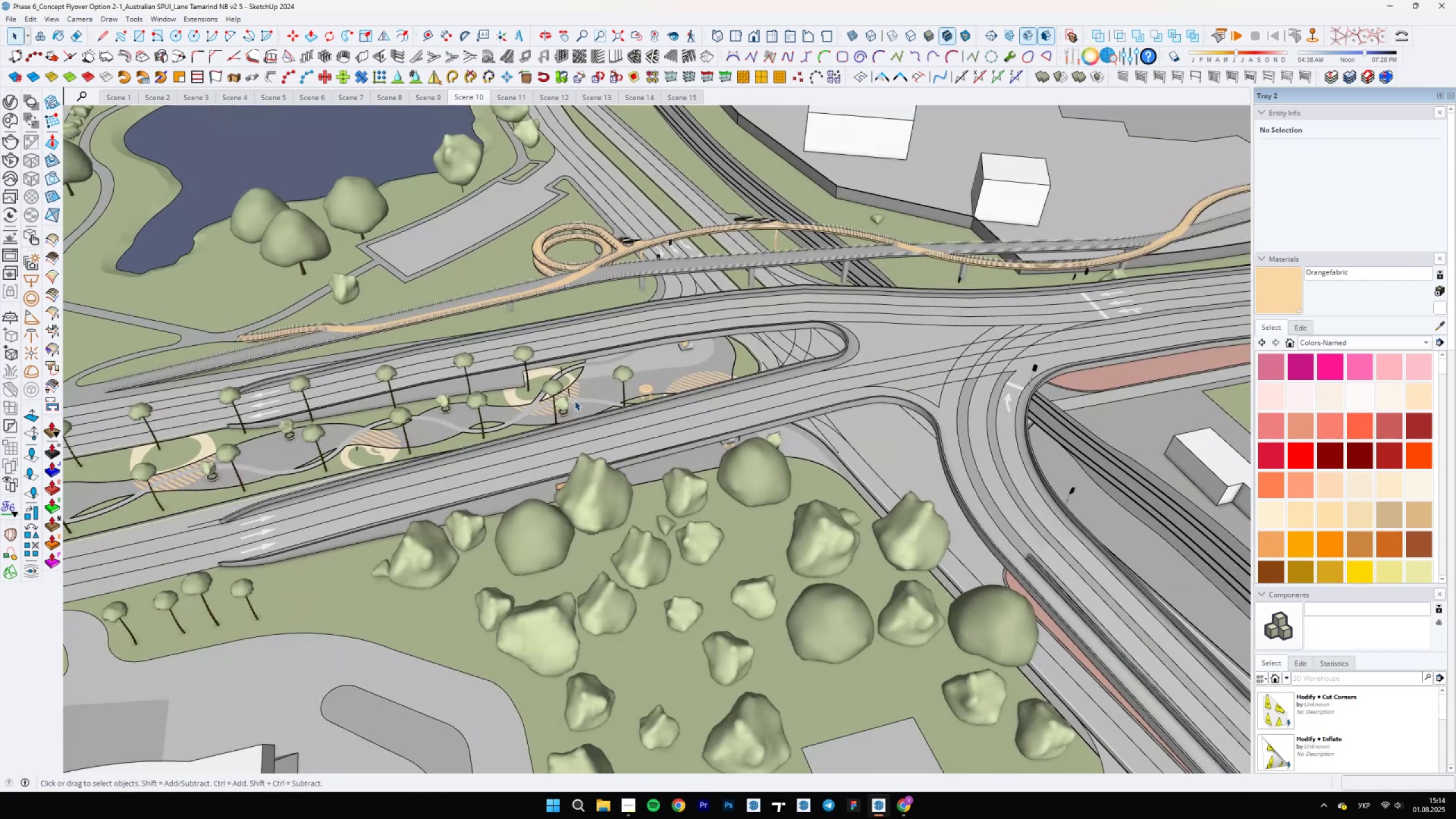 
scroll: coordinate [590, 473], scroll_direction: down, amount: 10.0
 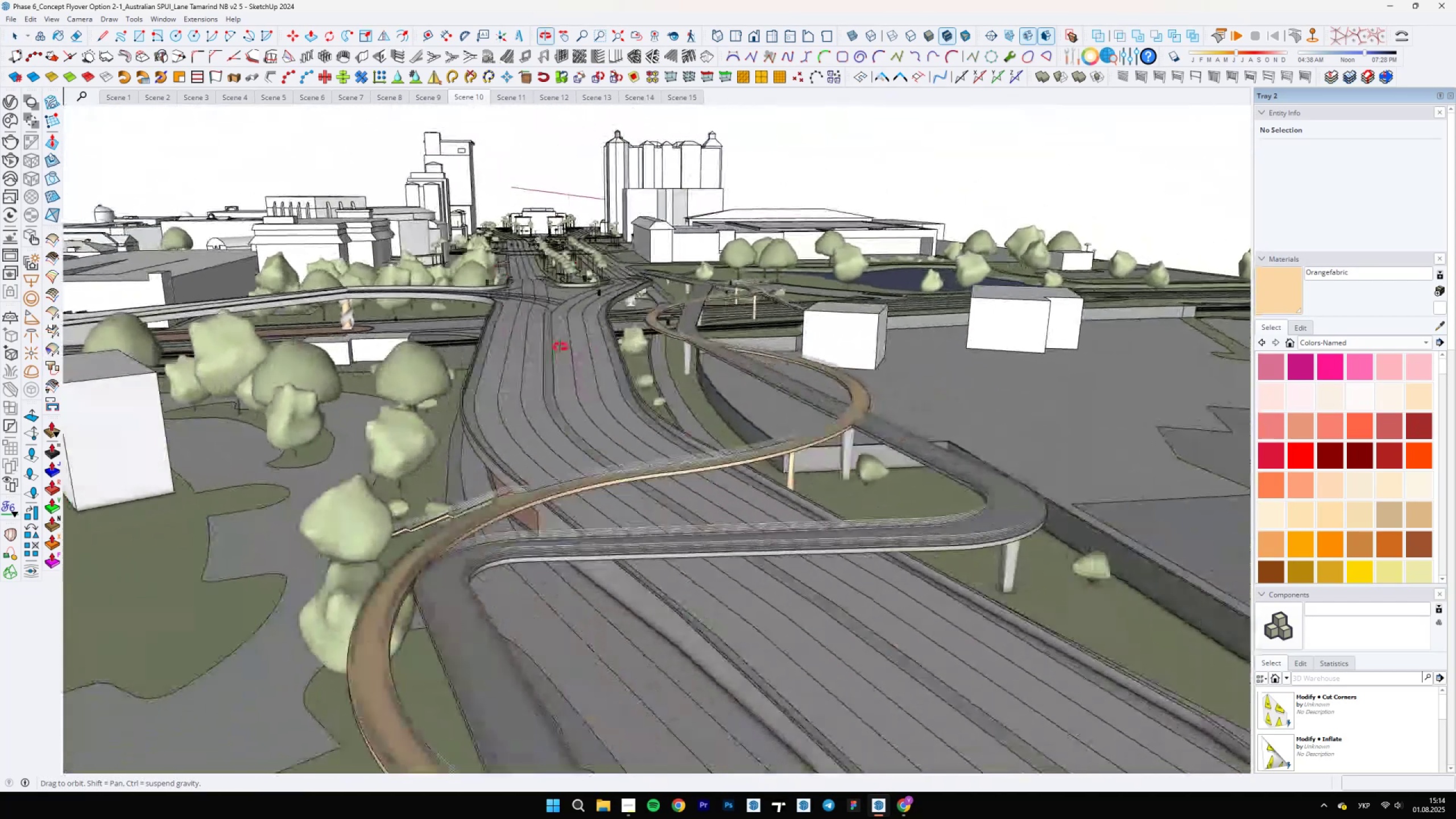 
scroll: coordinate [534, 411], scroll_direction: up, amount: 5.0
 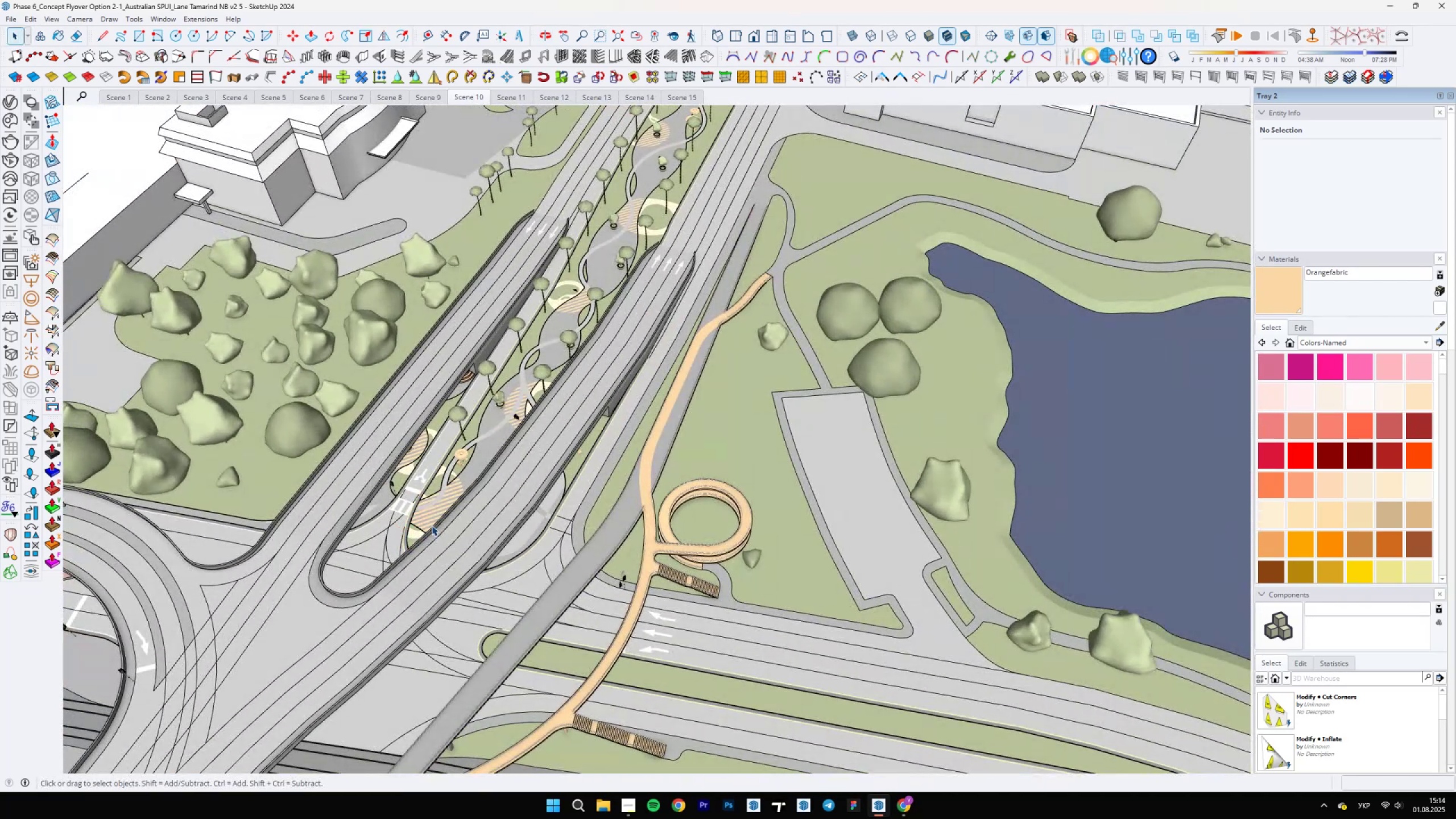 
wait(6.69)
 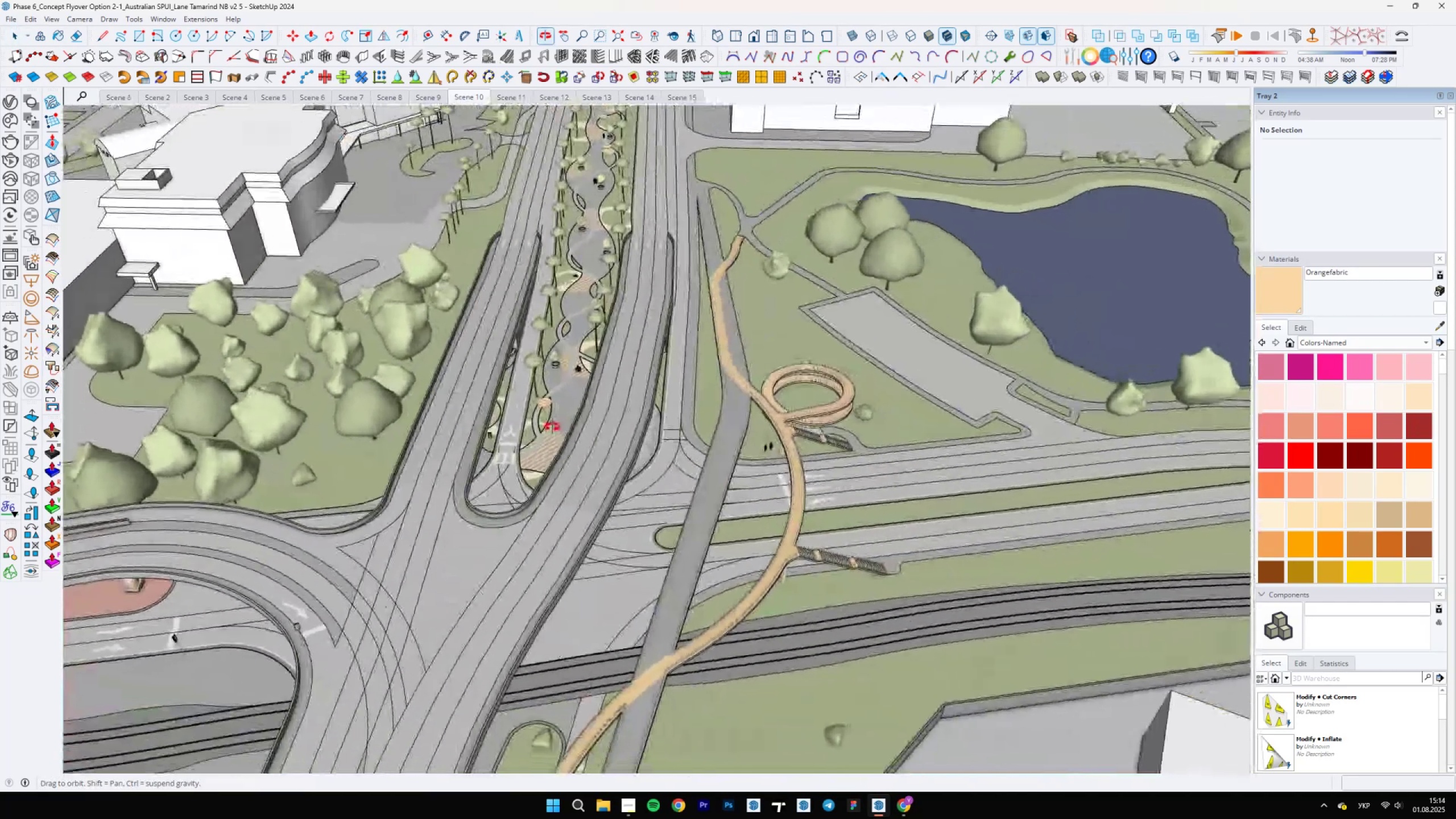 
scroll: coordinate [473, 451], scroll_direction: down, amount: 9.0
 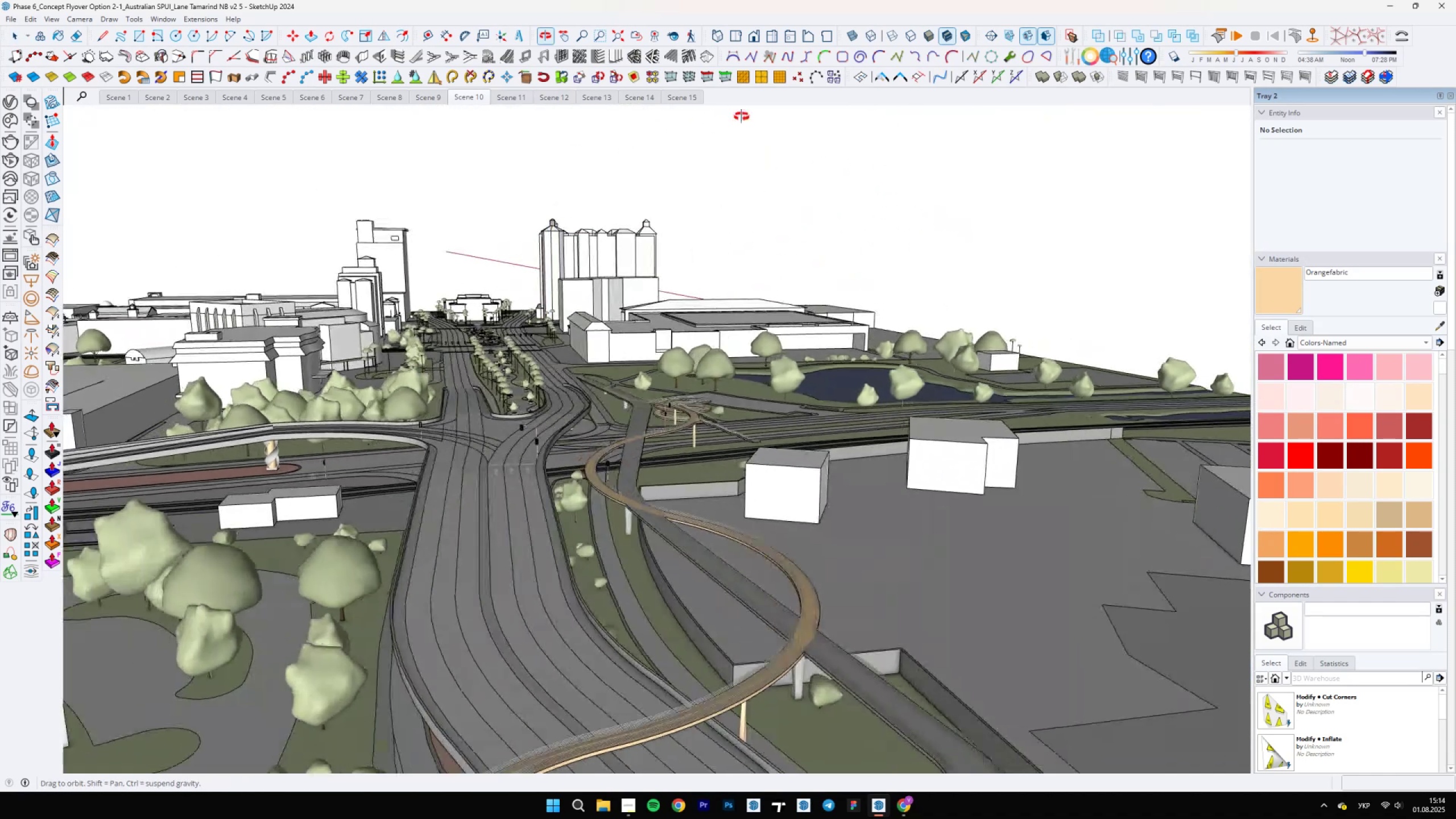 
scroll: coordinate [637, 341], scroll_direction: up, amount: 10.0
 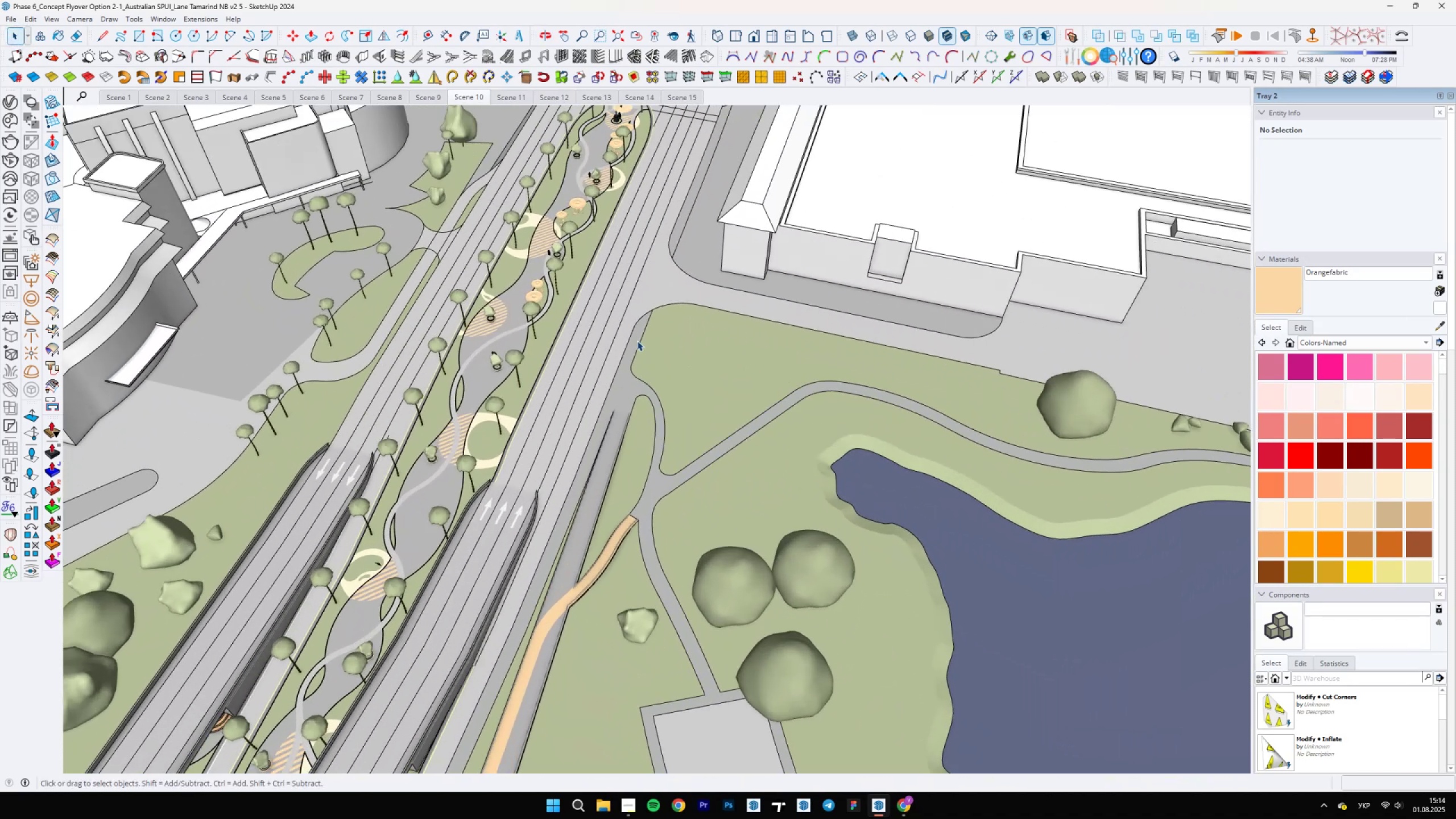 
scroll: coordinate [634, 421], scroll_direction: down, amount: 28.0
 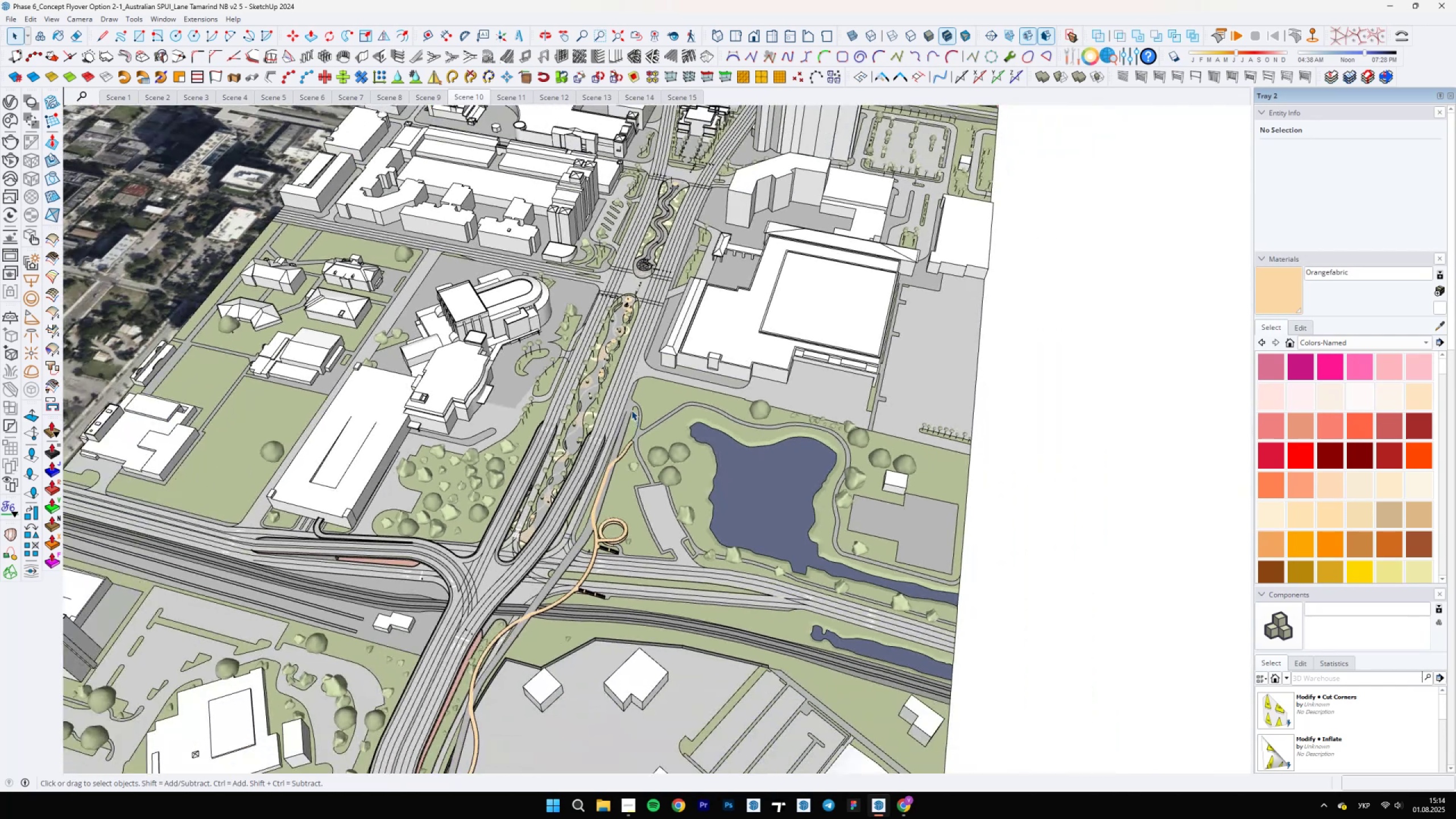 
scroll: coordinate [630, 338], scroll_direction: up, amount: 9.0
 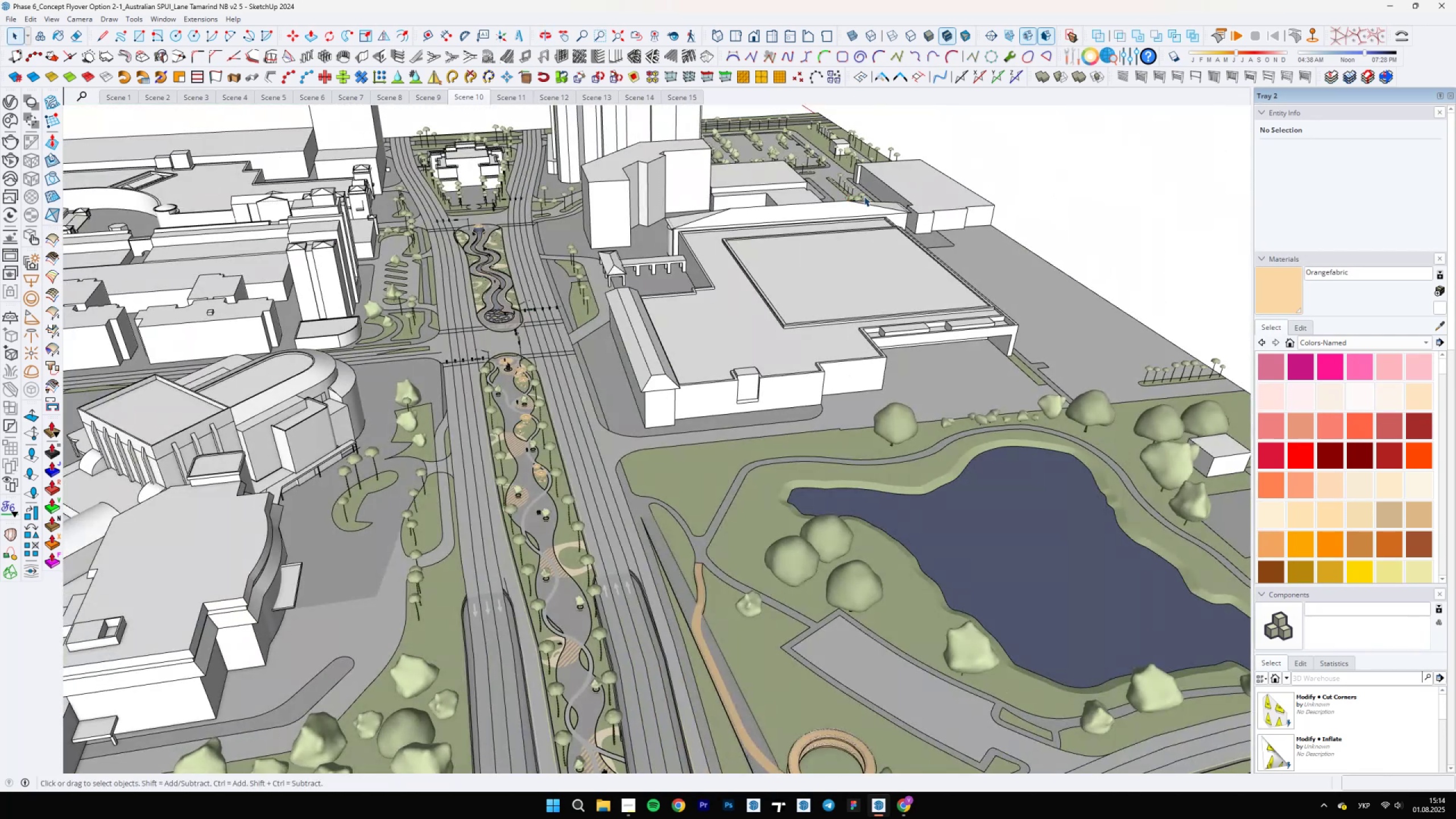 
scroll: coordinate [832, 267], scroll_direction: down, amount: 6.0
 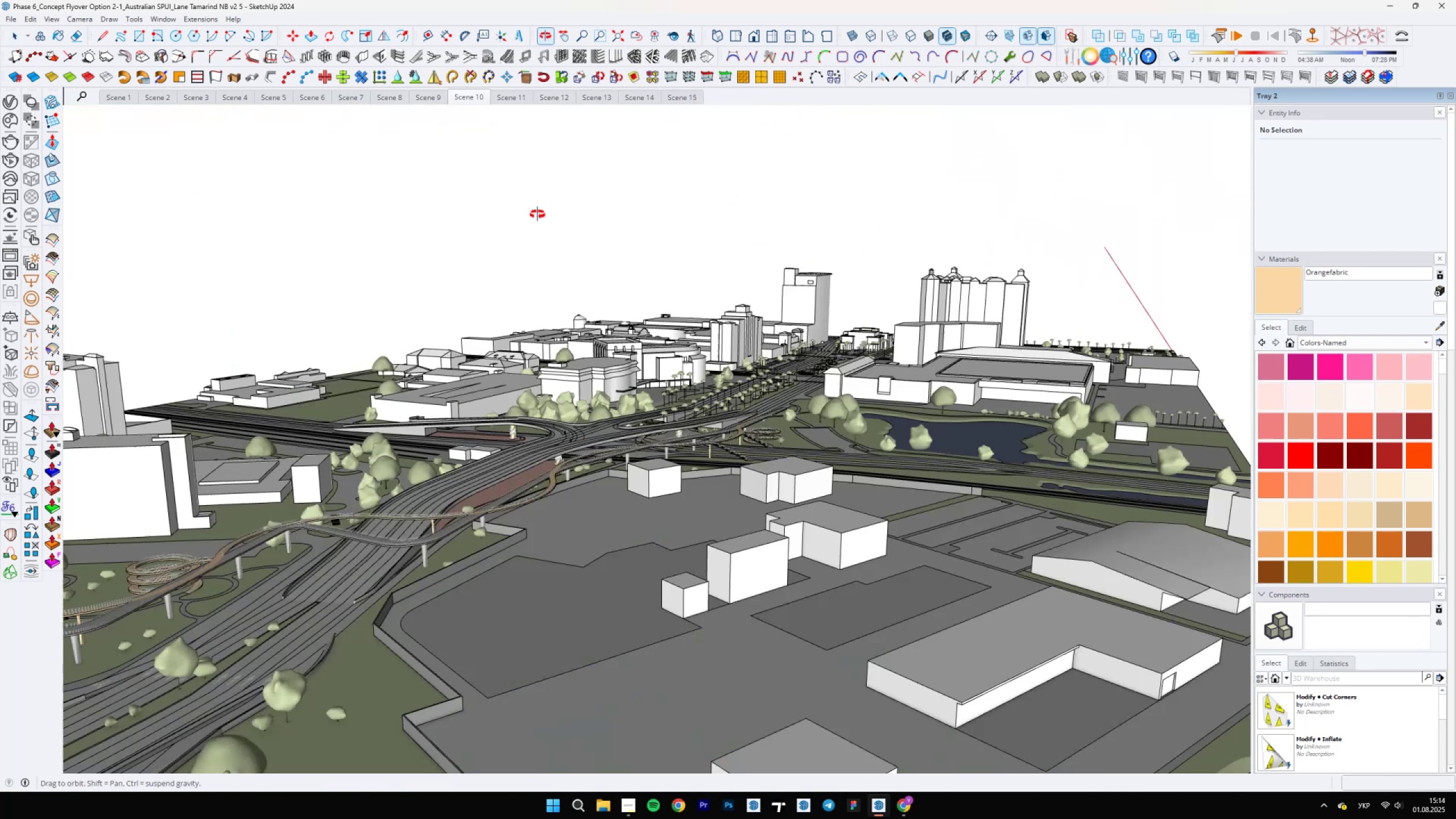 
scroll: coordinate [570, 468], scroll_direction: up, amount: 23.0
 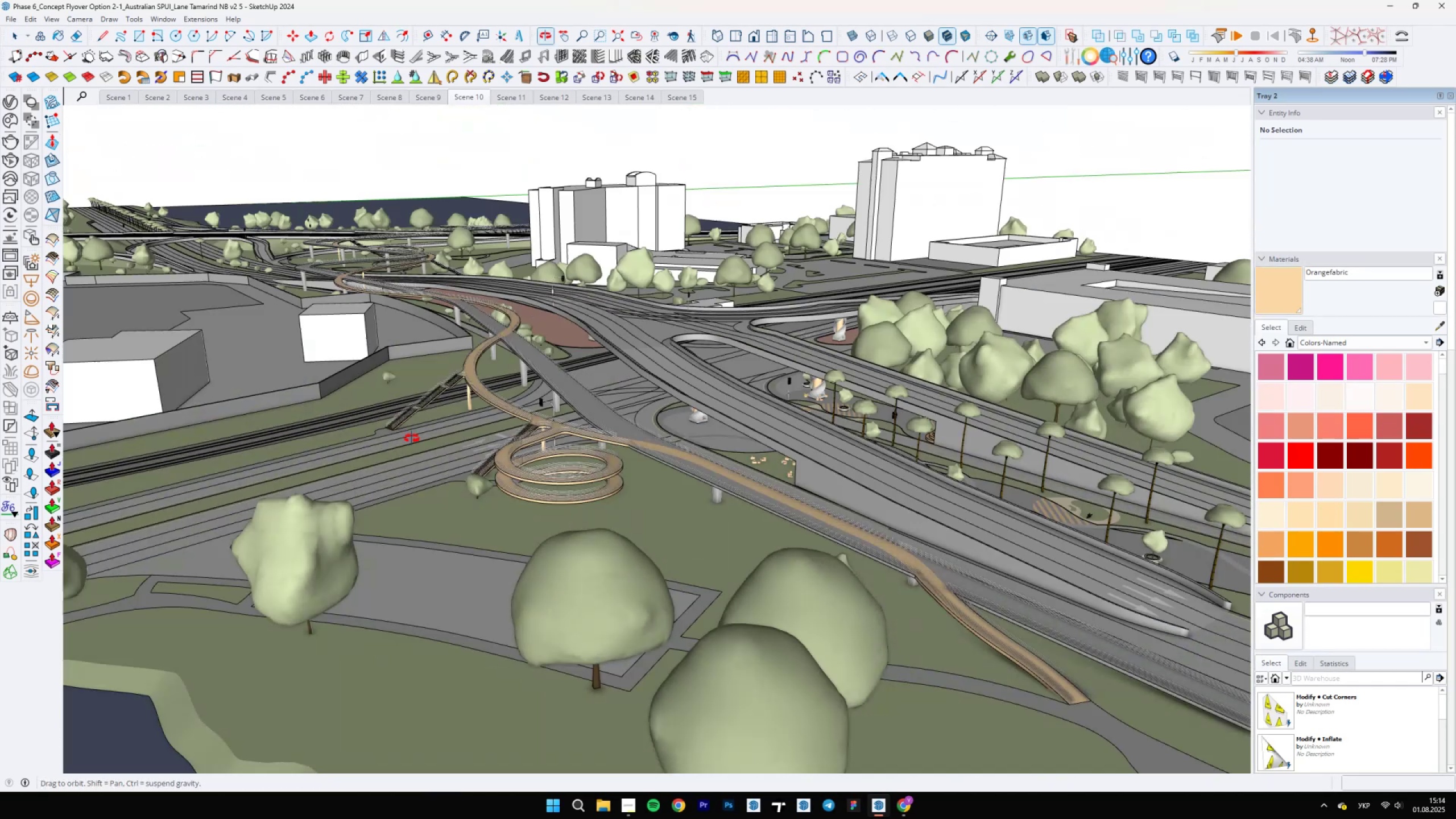 
scroll: coordinate [692, 490], scroll_direction: none, amount: 0.0
 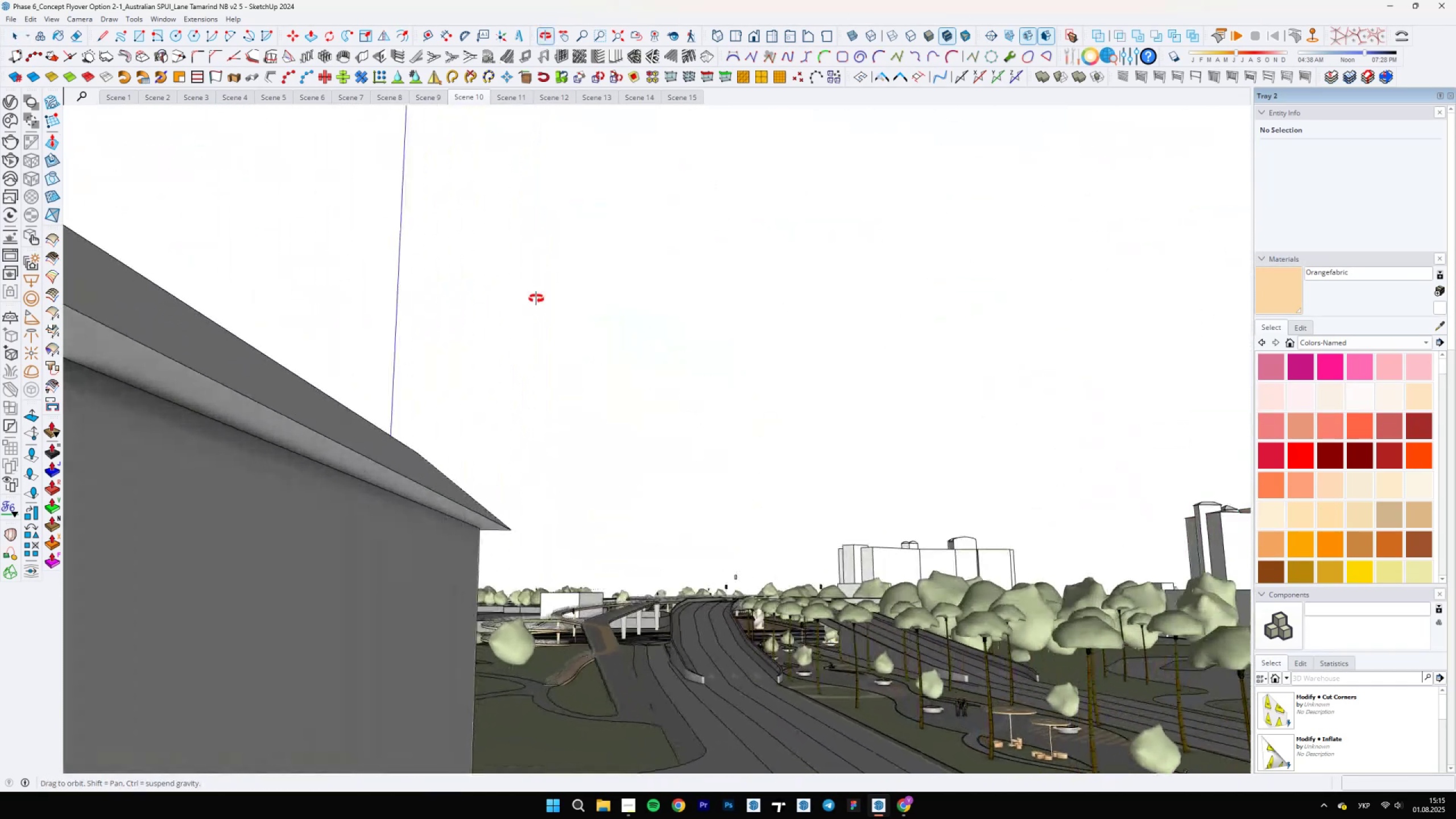 
scroll: coordinate [302, 444], scroll_direction: up, amount: 9.0
 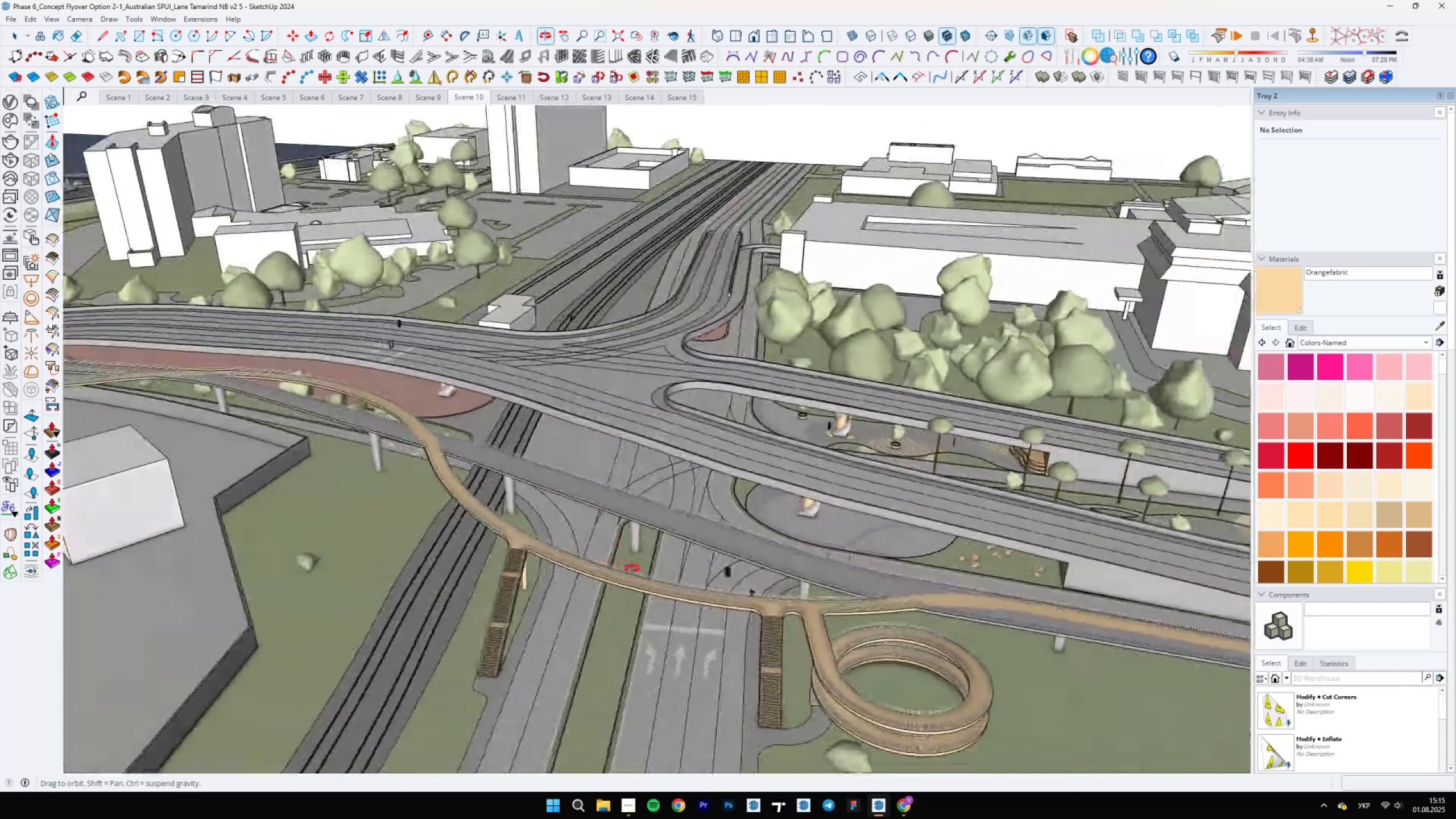 
wait(6.14)
 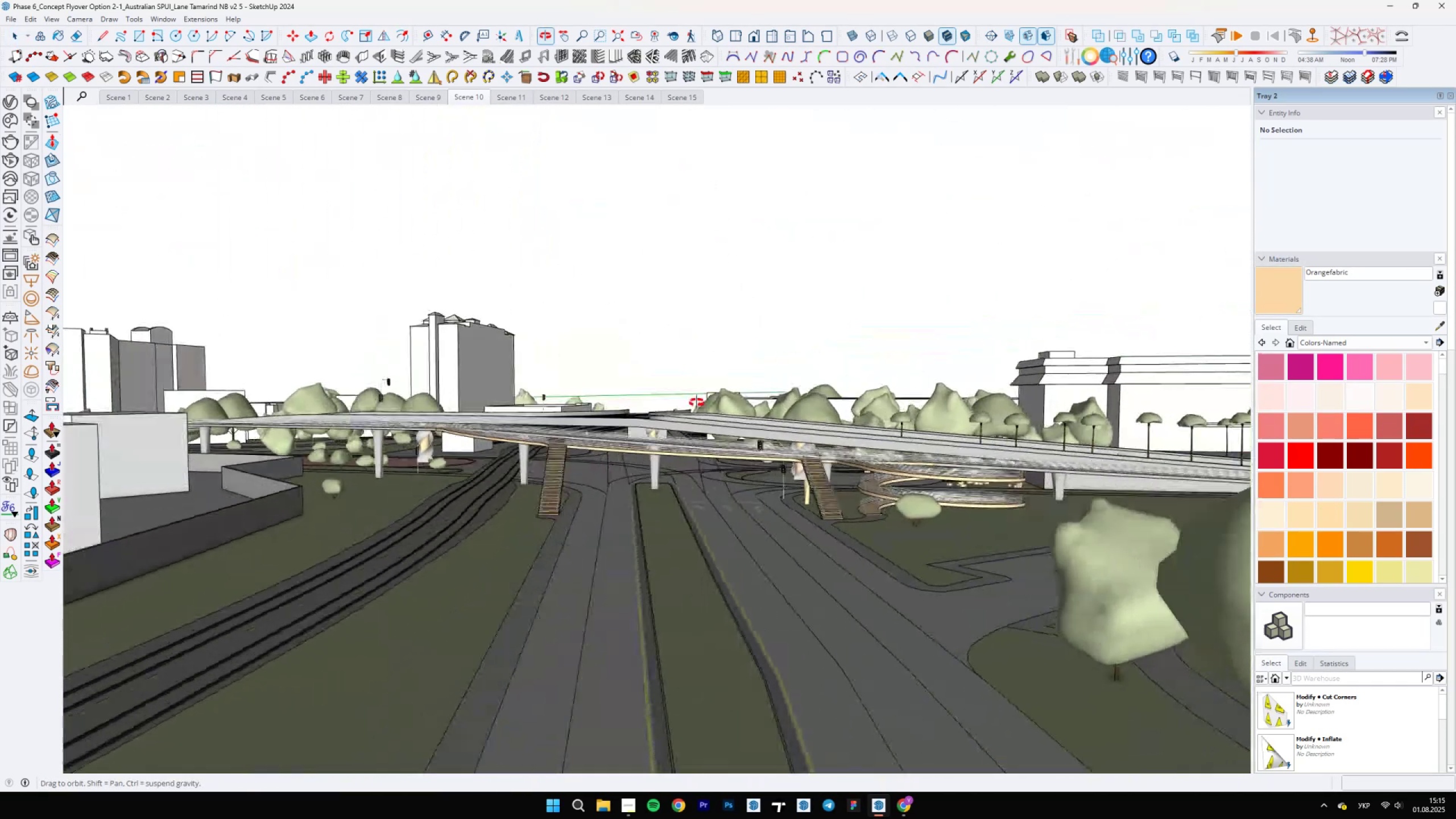 
scroll: coordinate [484, 520], scroll_direction: down, amount: 17.0
 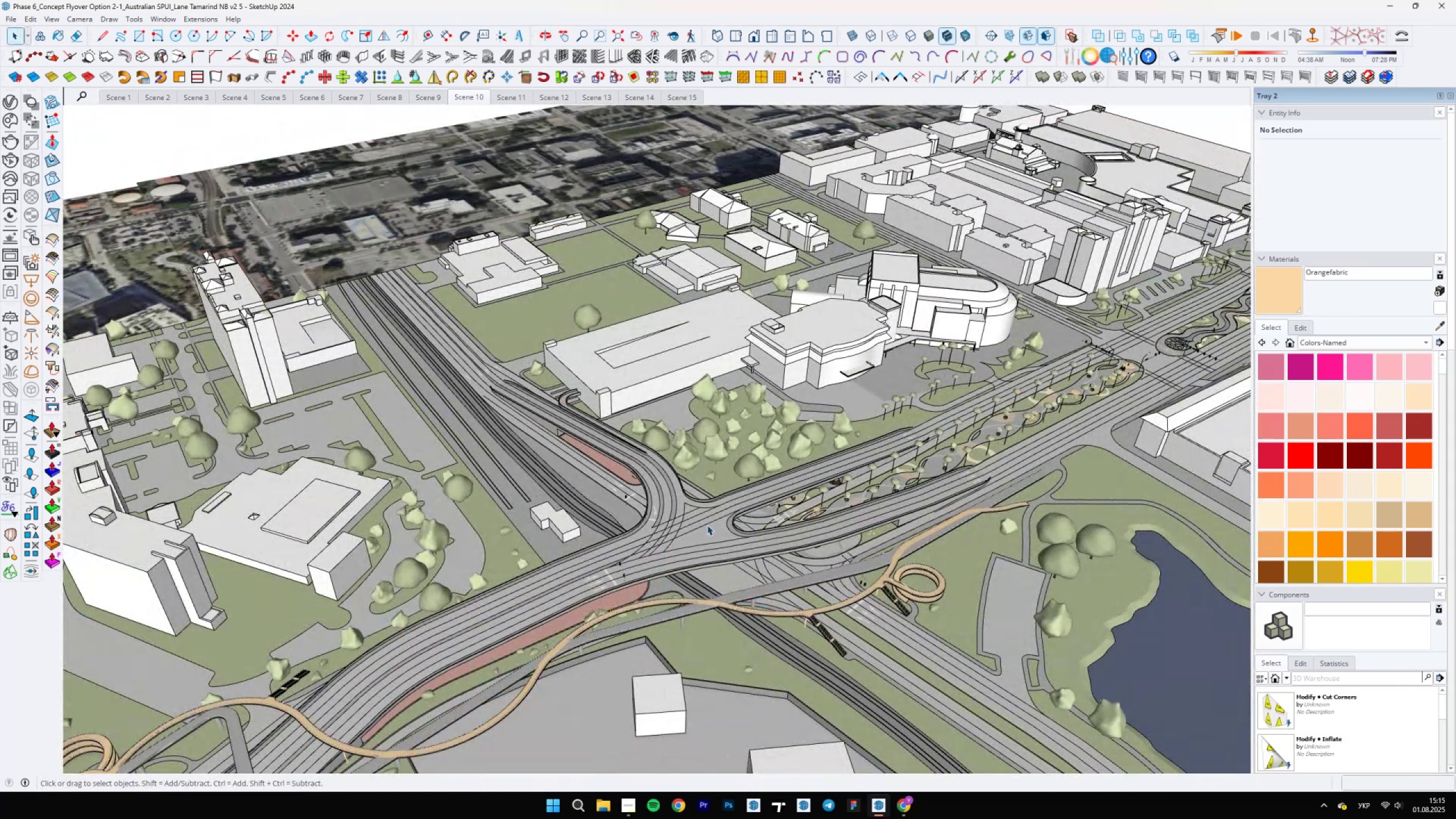 
scroll: coordinate [803, 632], scroll_direction: up, amount: 19.0
 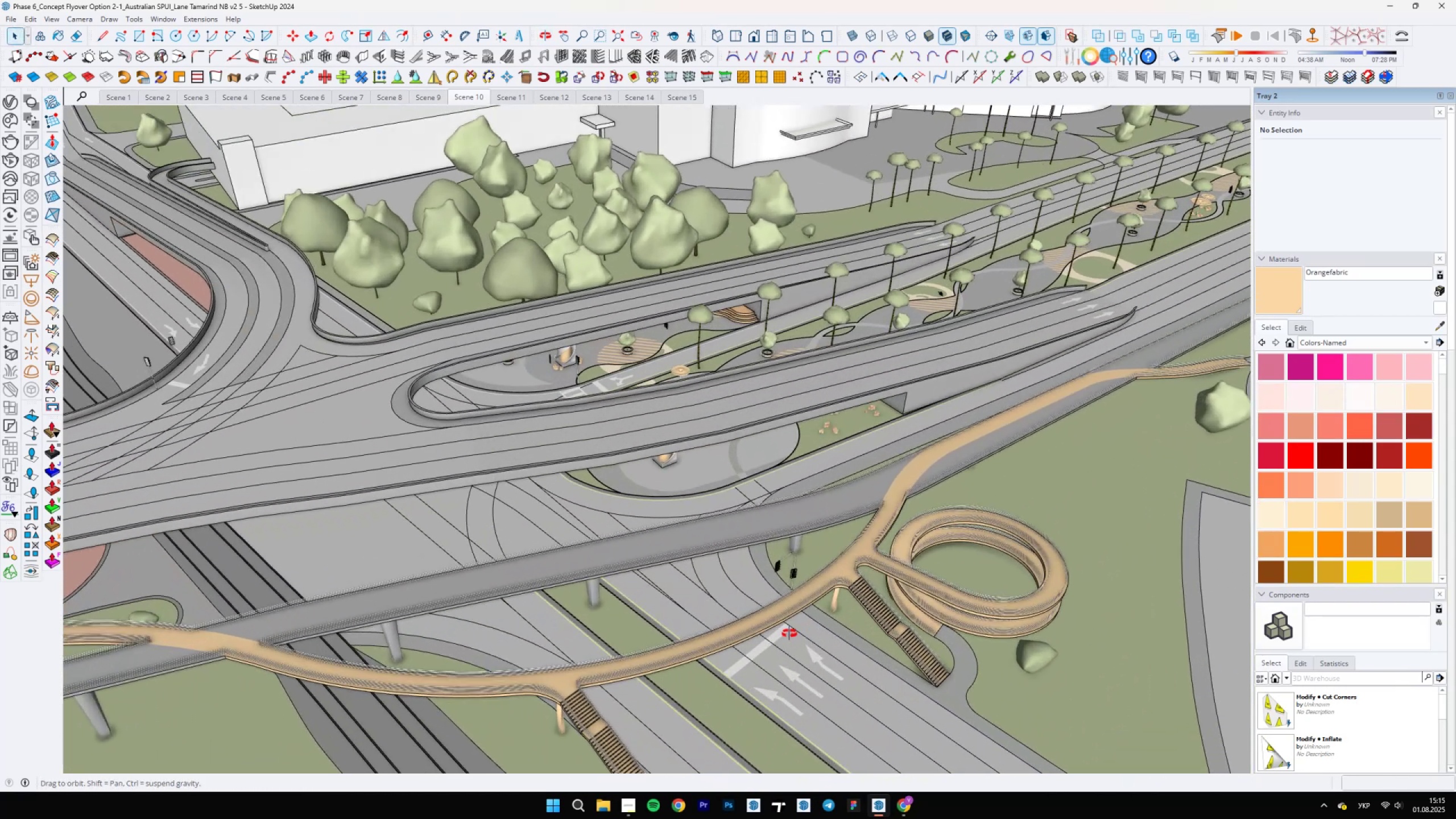 
scroll: coordinate [613, 526], scroll_direction: down, amount: 11.0
 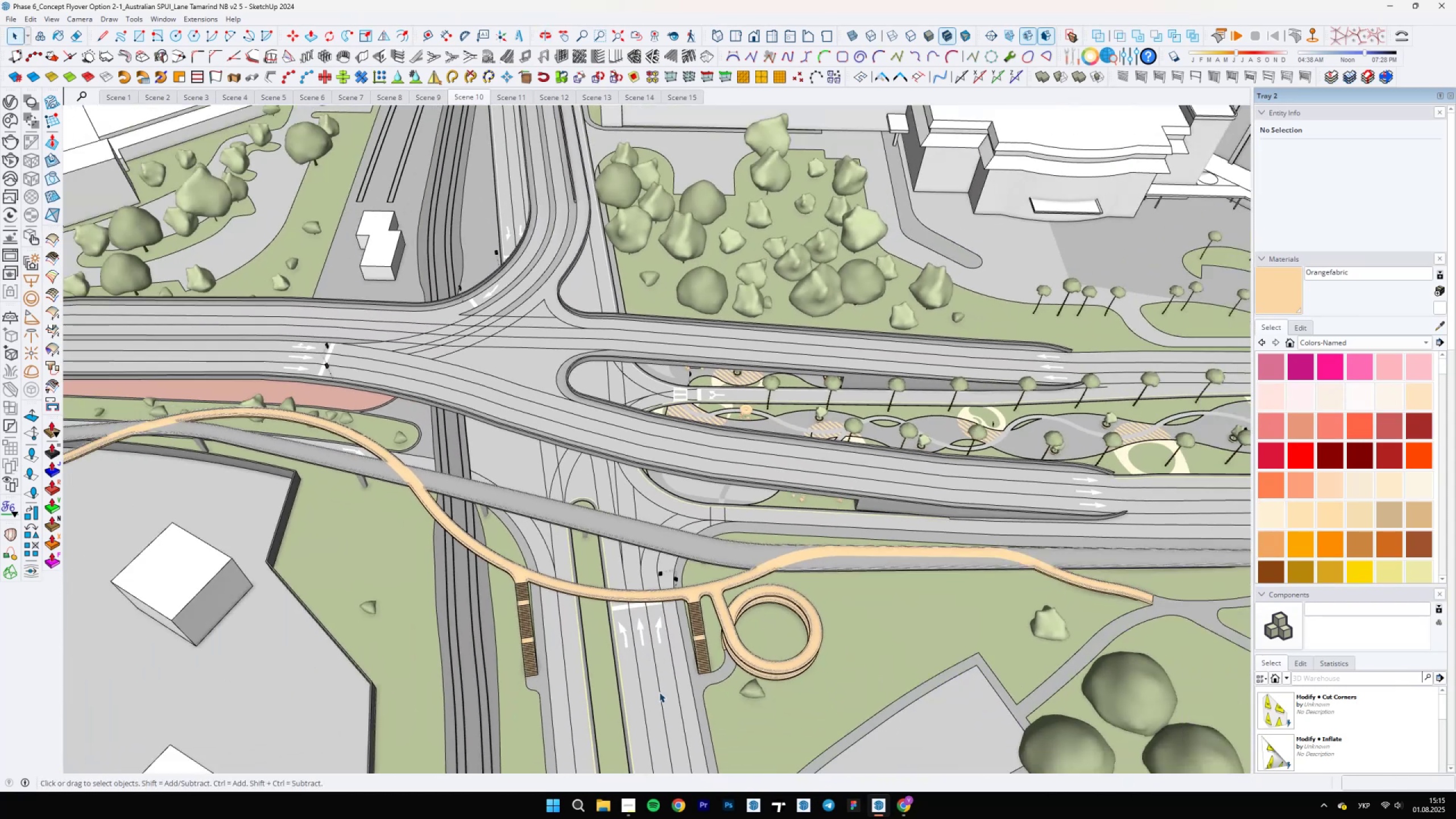 
scroll: coordinate [661, 696], scroll_direction: up, amount: 5.0
 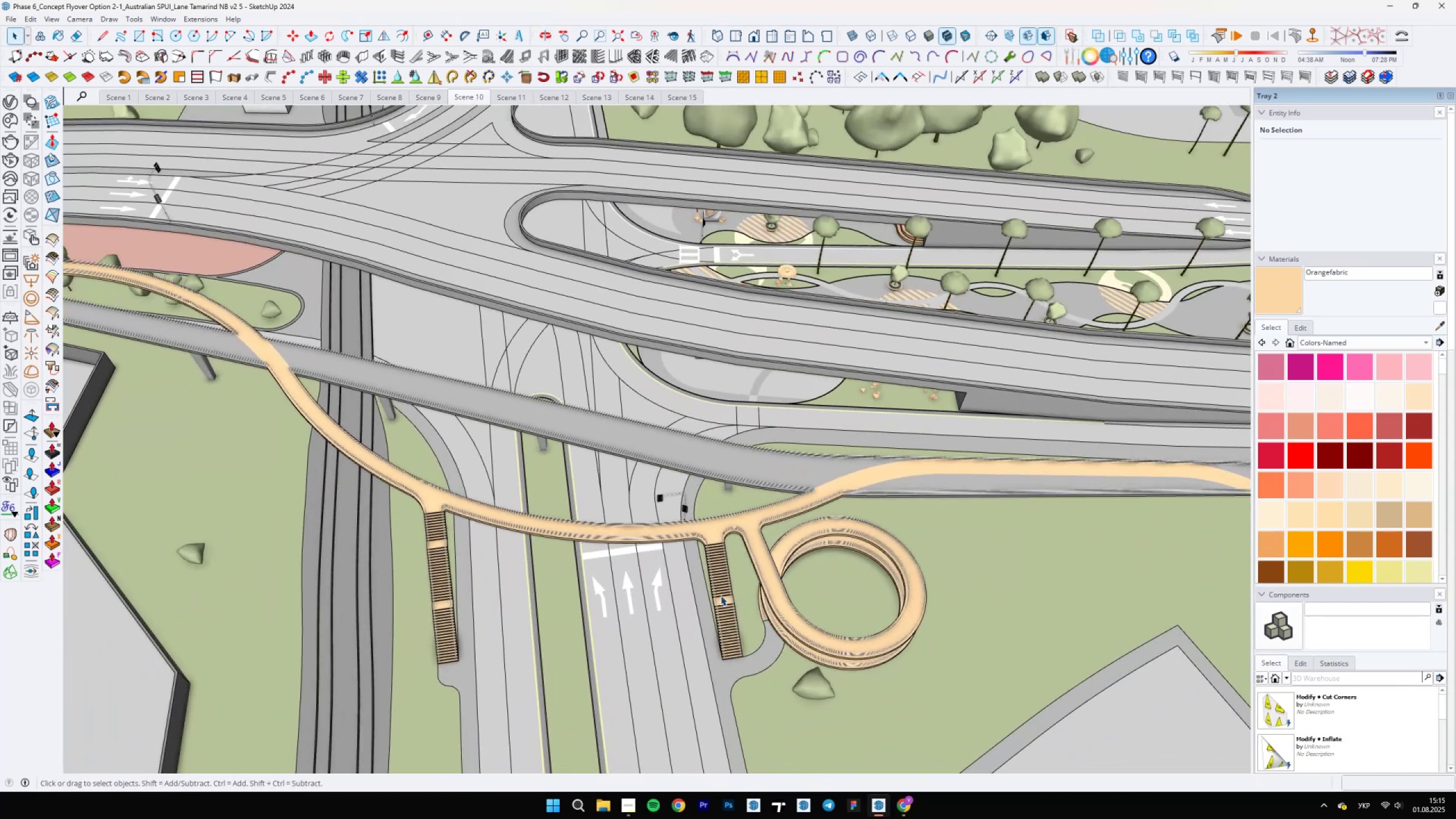 
scroll: coordinate [702, 602], scroll_direction: down, amount: 5.0
 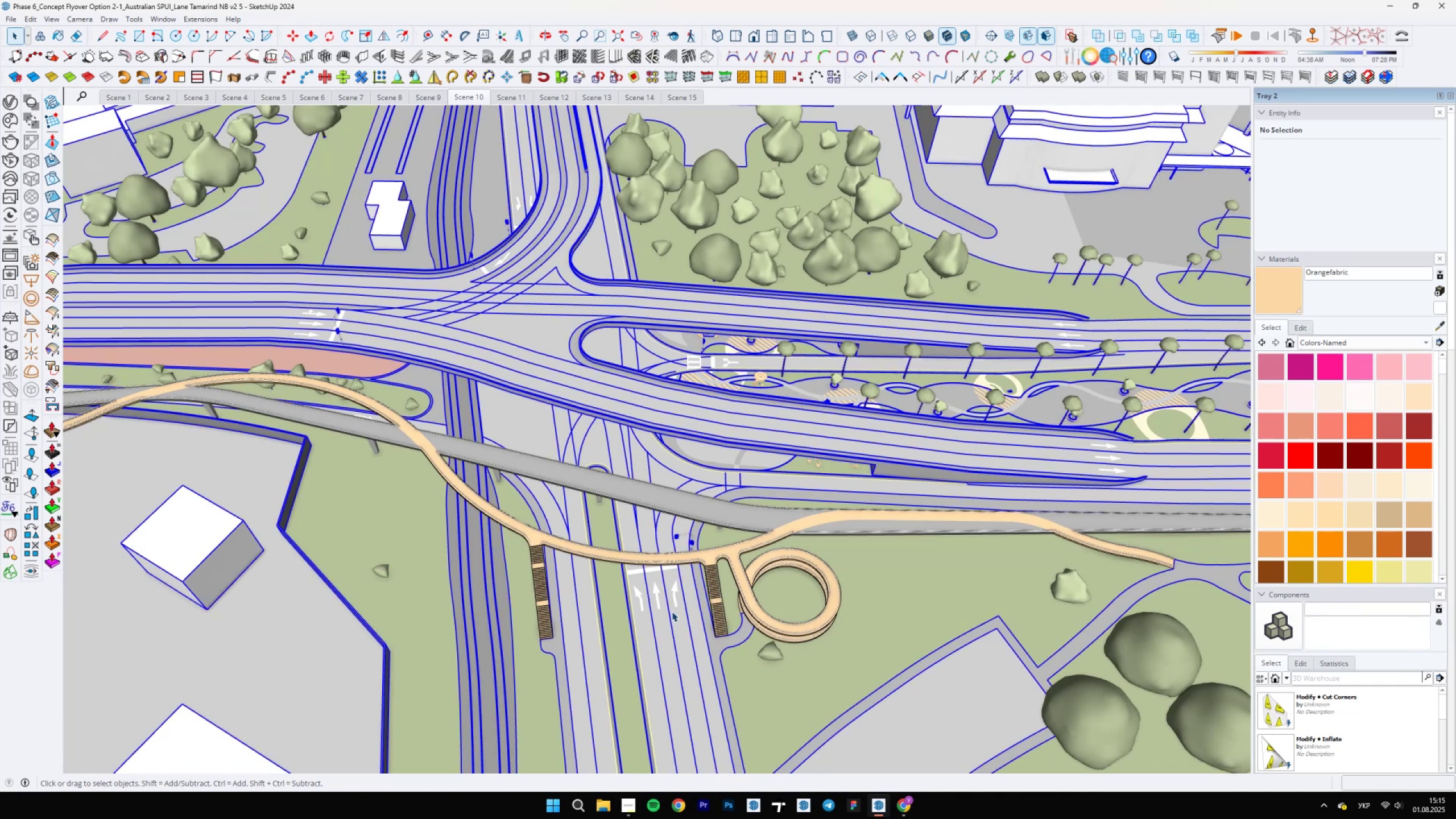 
double_click([672, 611])
 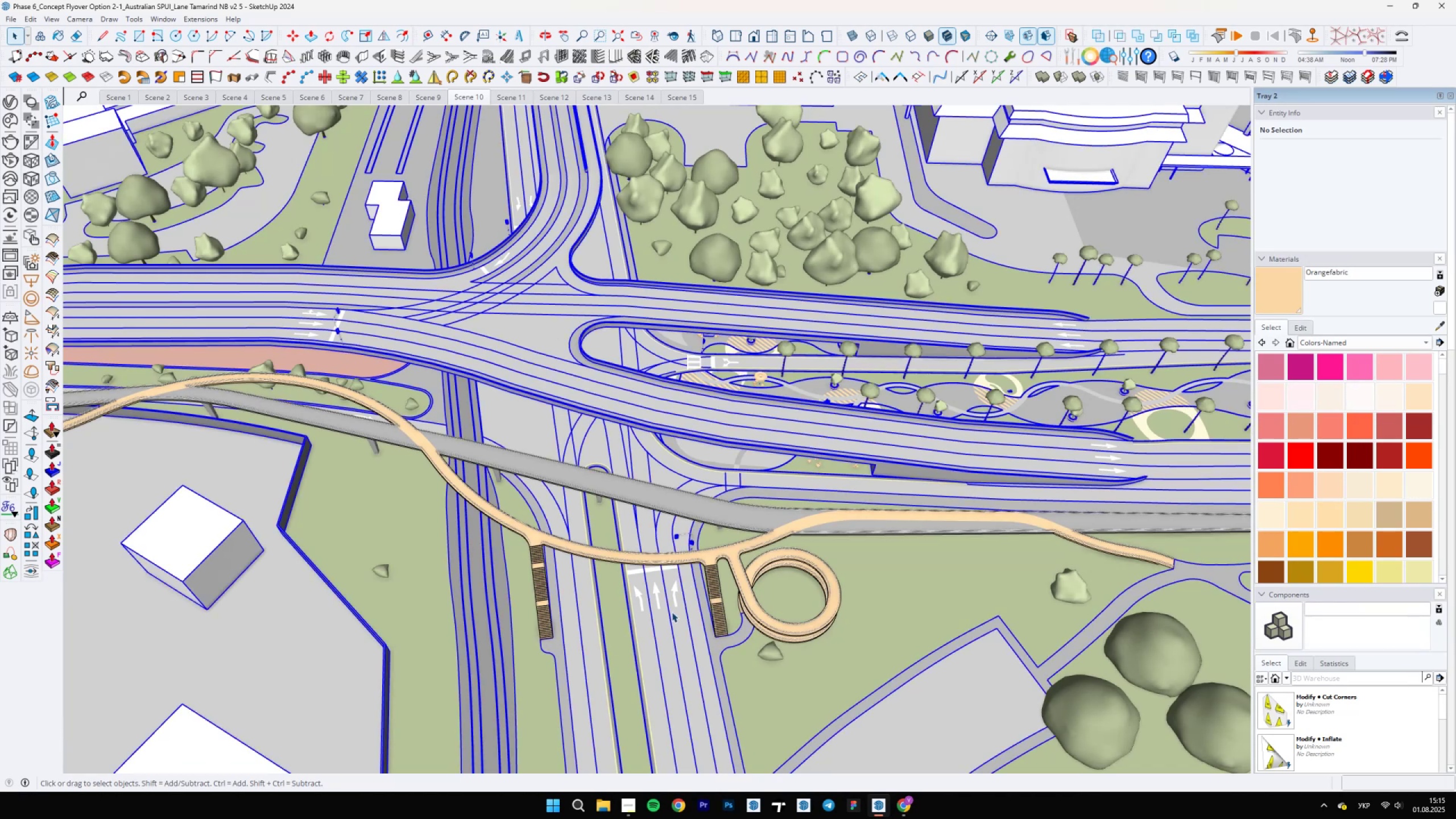 
triple_click([672, 612])
 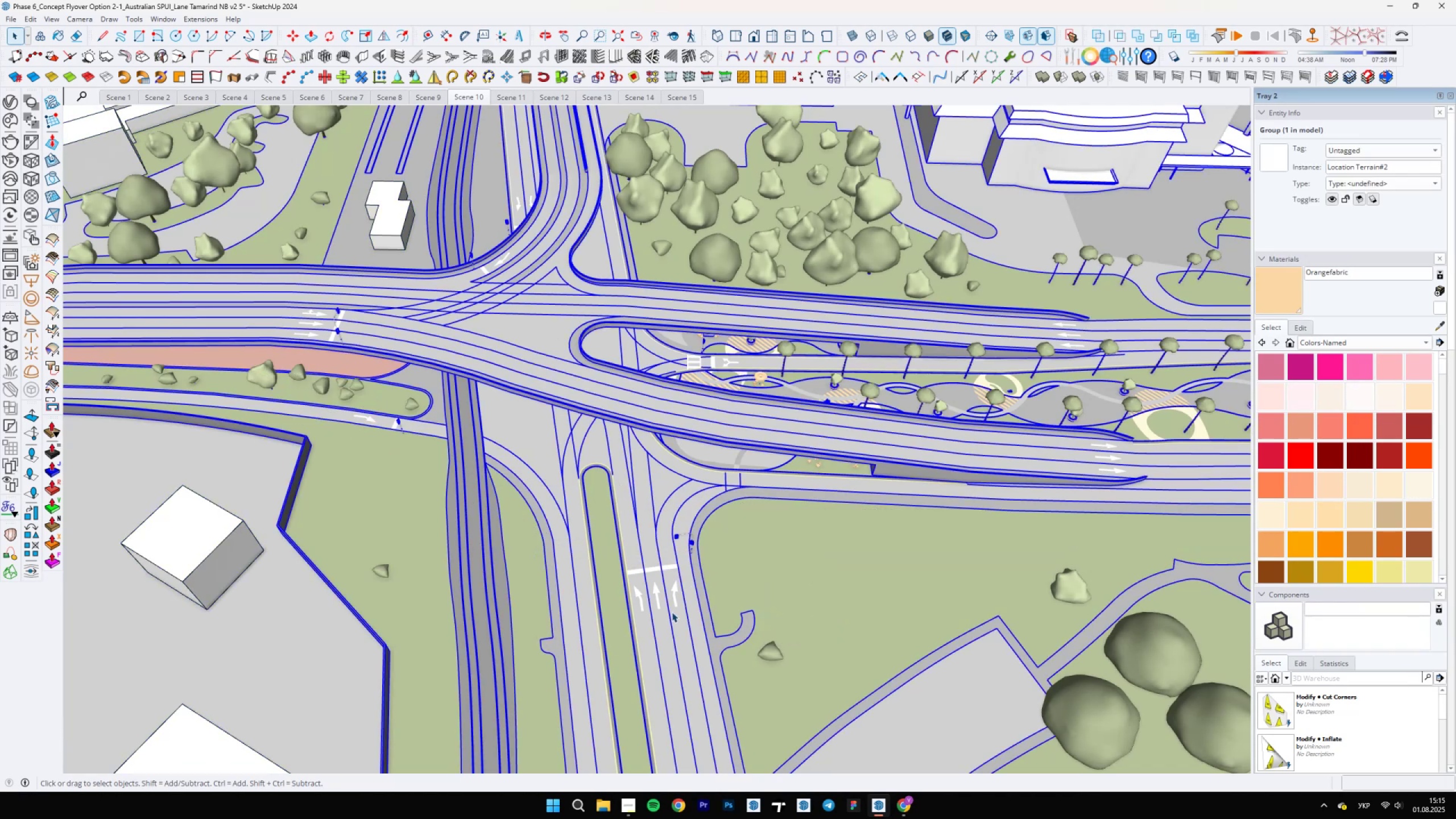 
double_click([672, 612])
 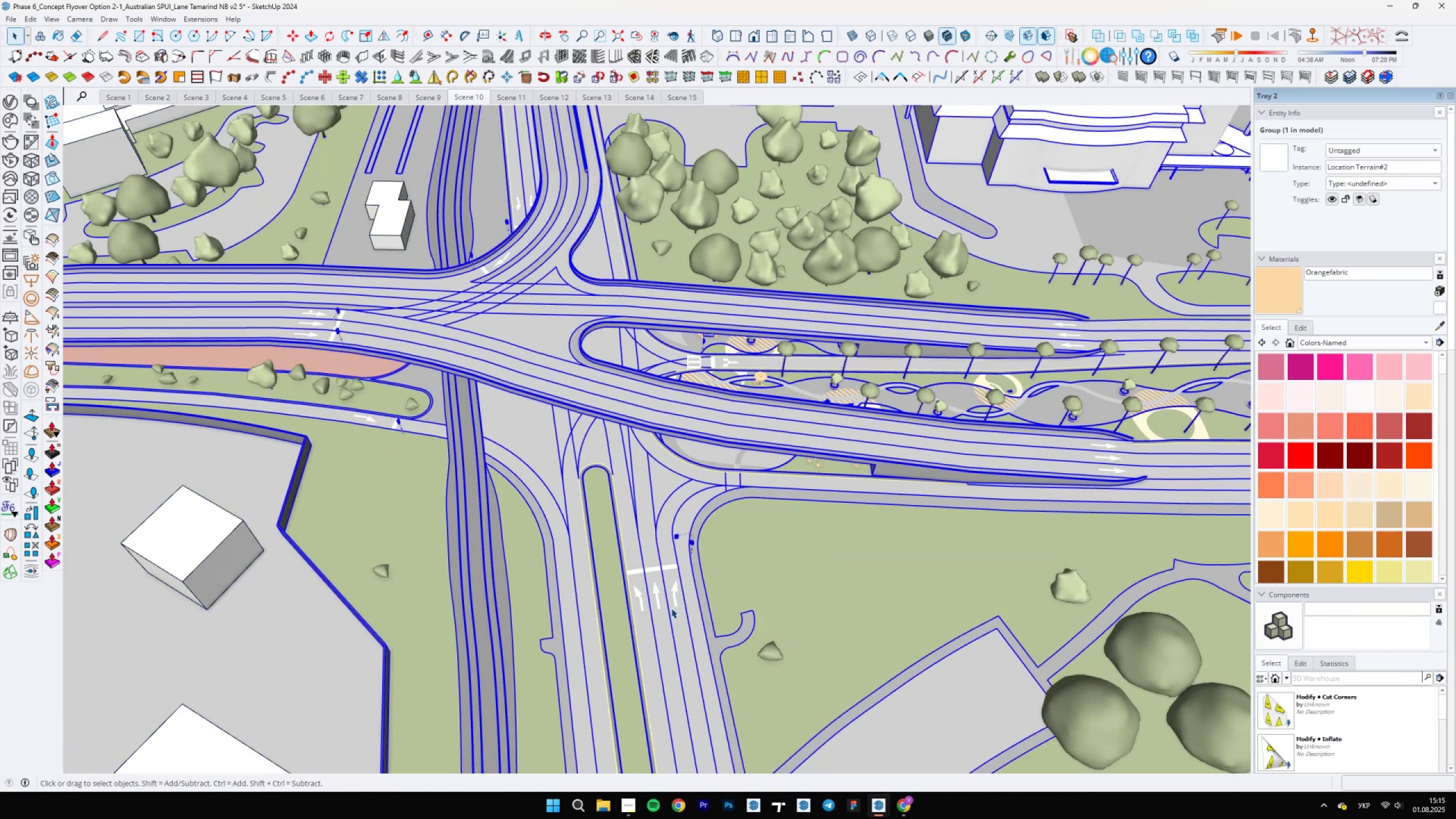 
scroll: coordinate [671, 570], scroll_direction: down, amount: 5.0
 